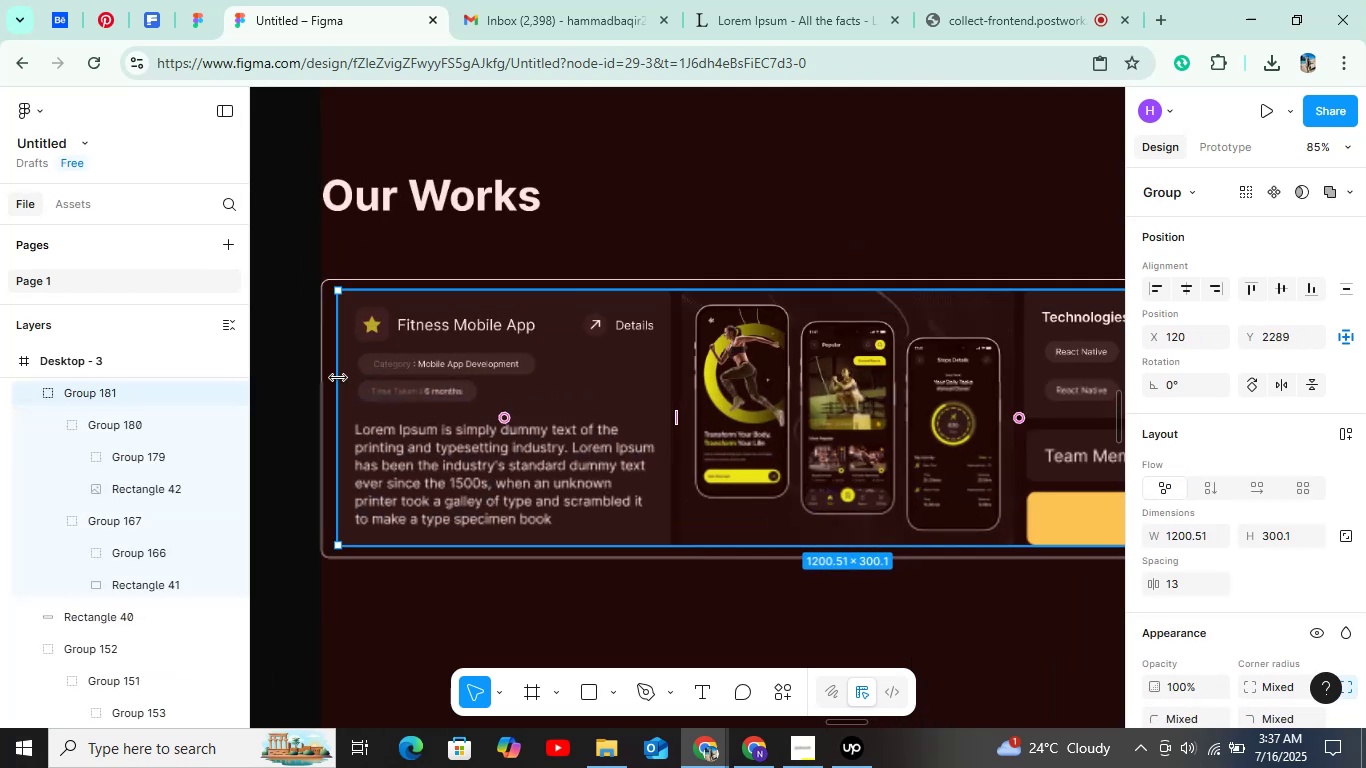 
hold_key(key=ShiftLeft, duration=1.0)
left_click([326, 375])
 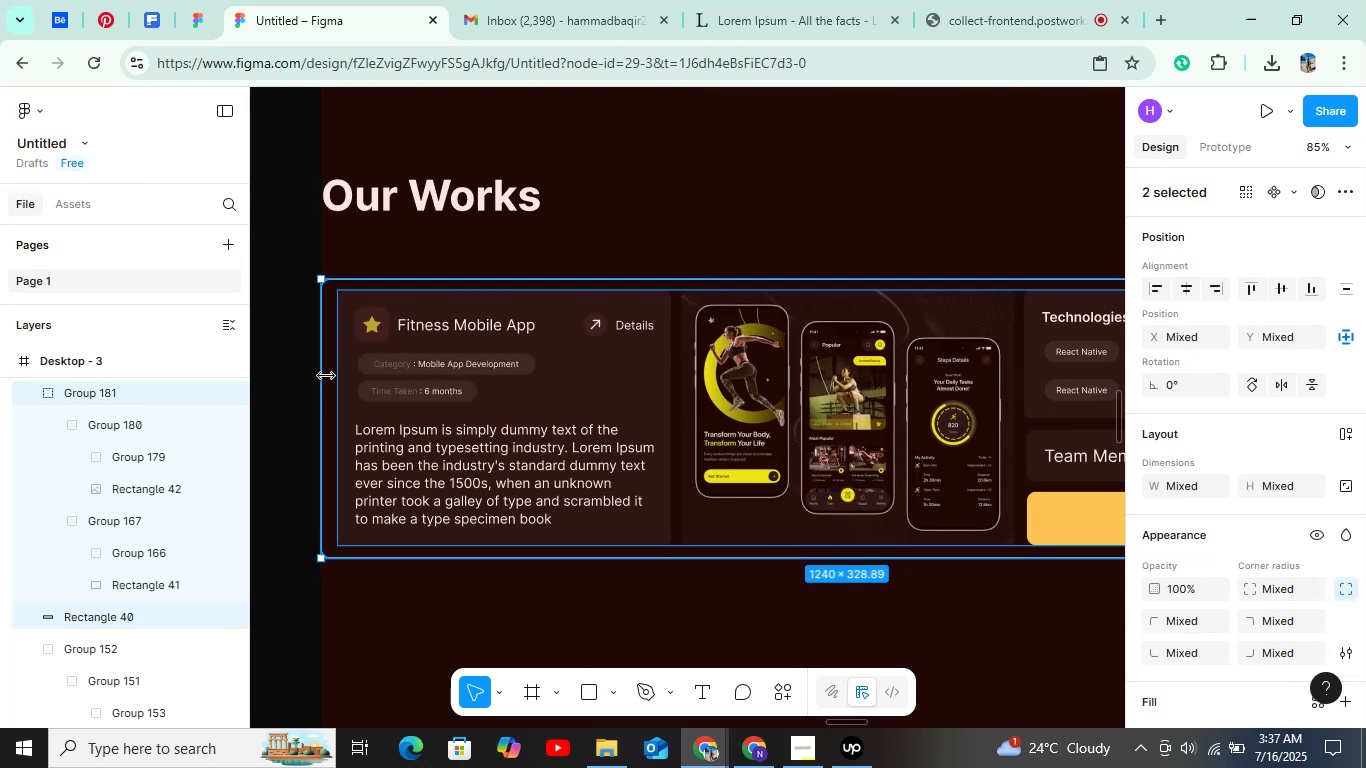 
key(Control+G)
 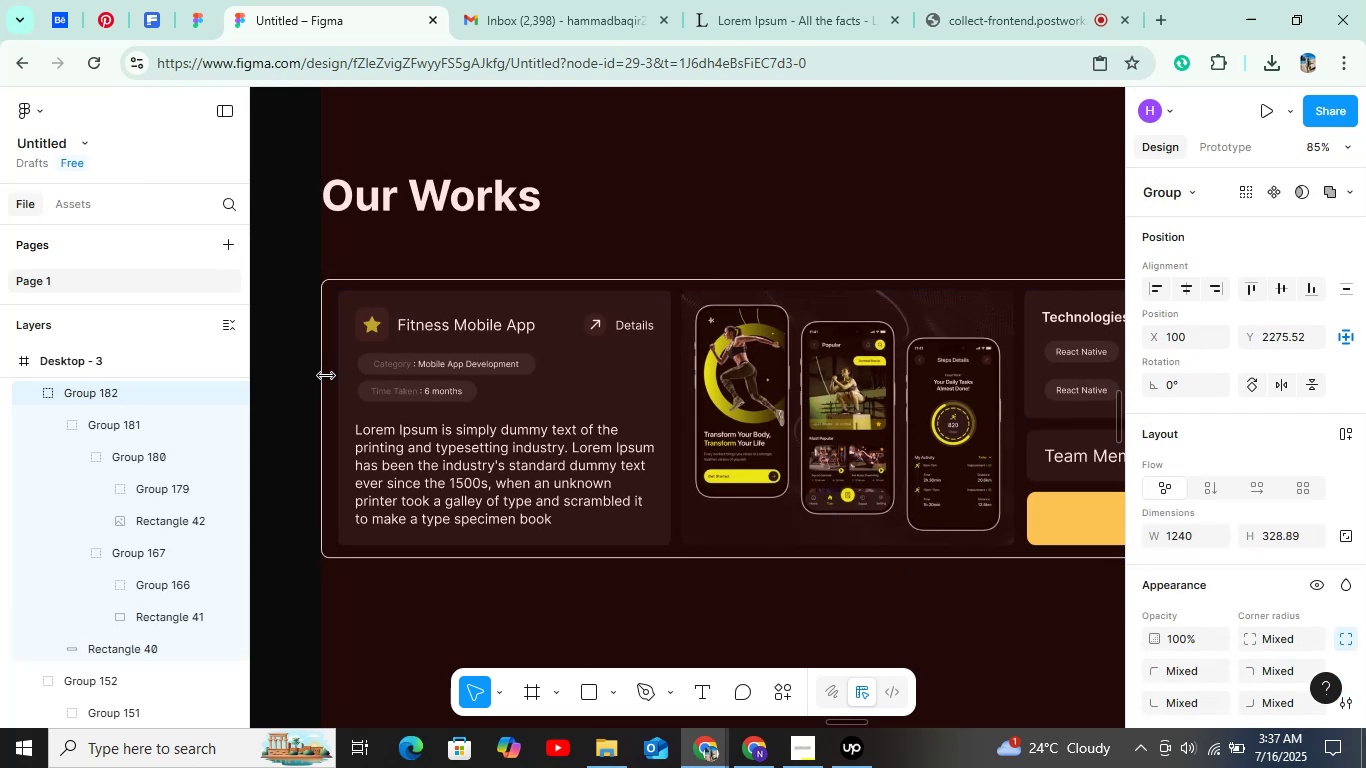 
hold_key(key=ControlLeft, duration=1.05)
scroll: coordinate [526, 384], scroll_direction: down, amount: 15.0
 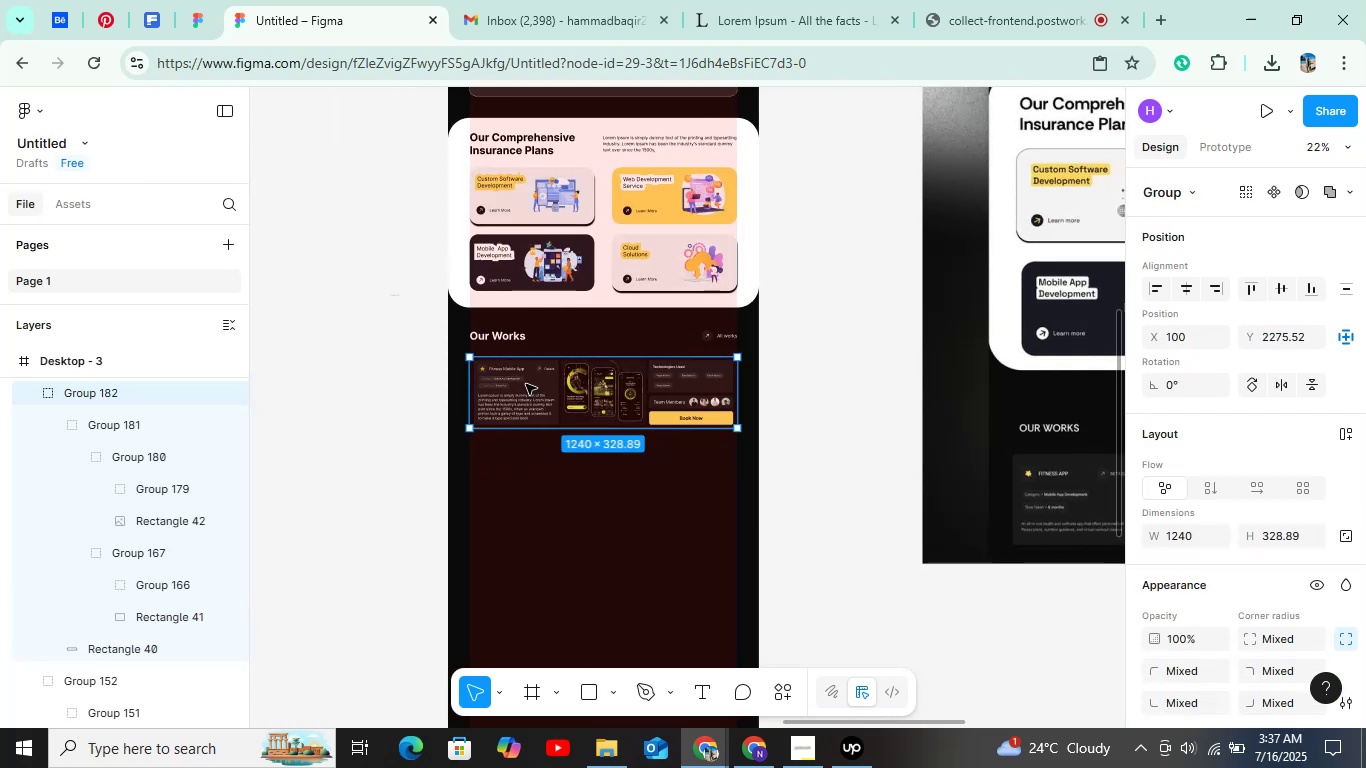 
wait(8.21)
 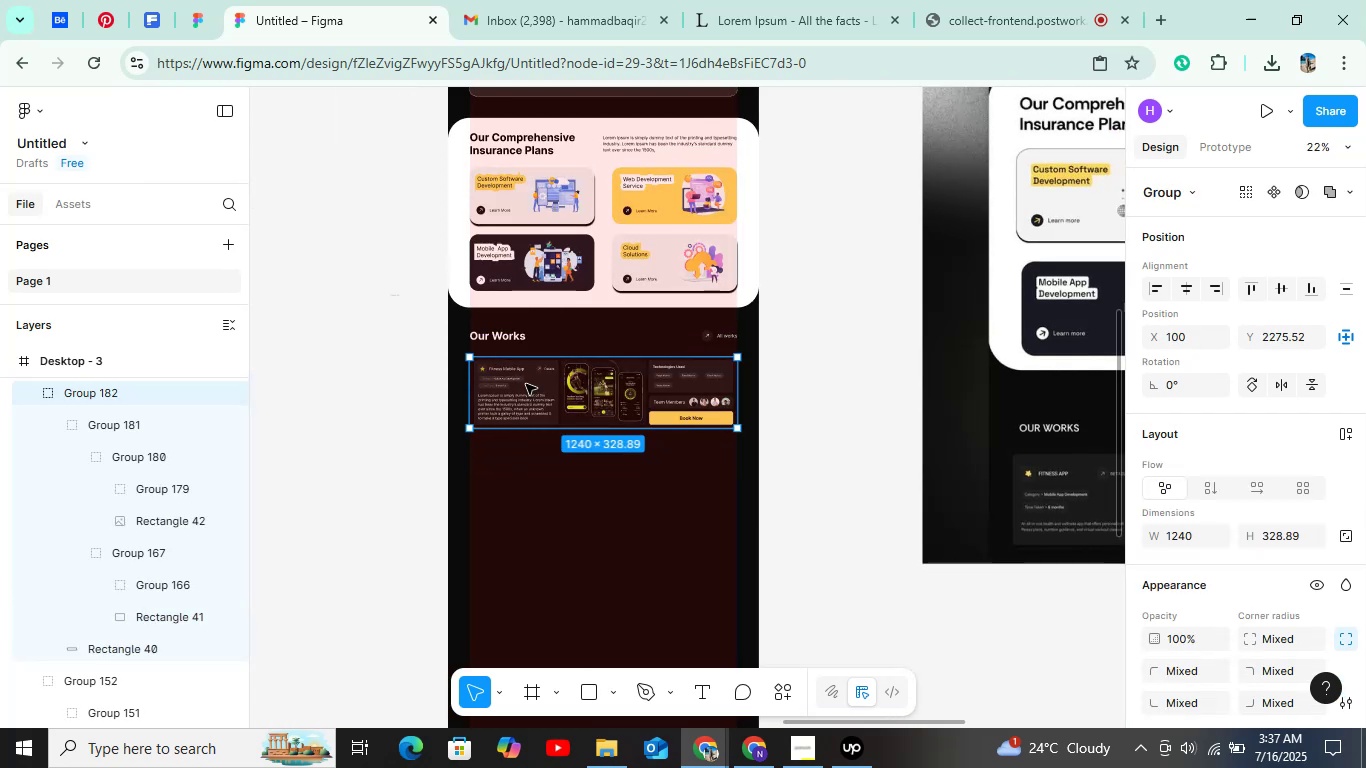 
key(Control+D)
 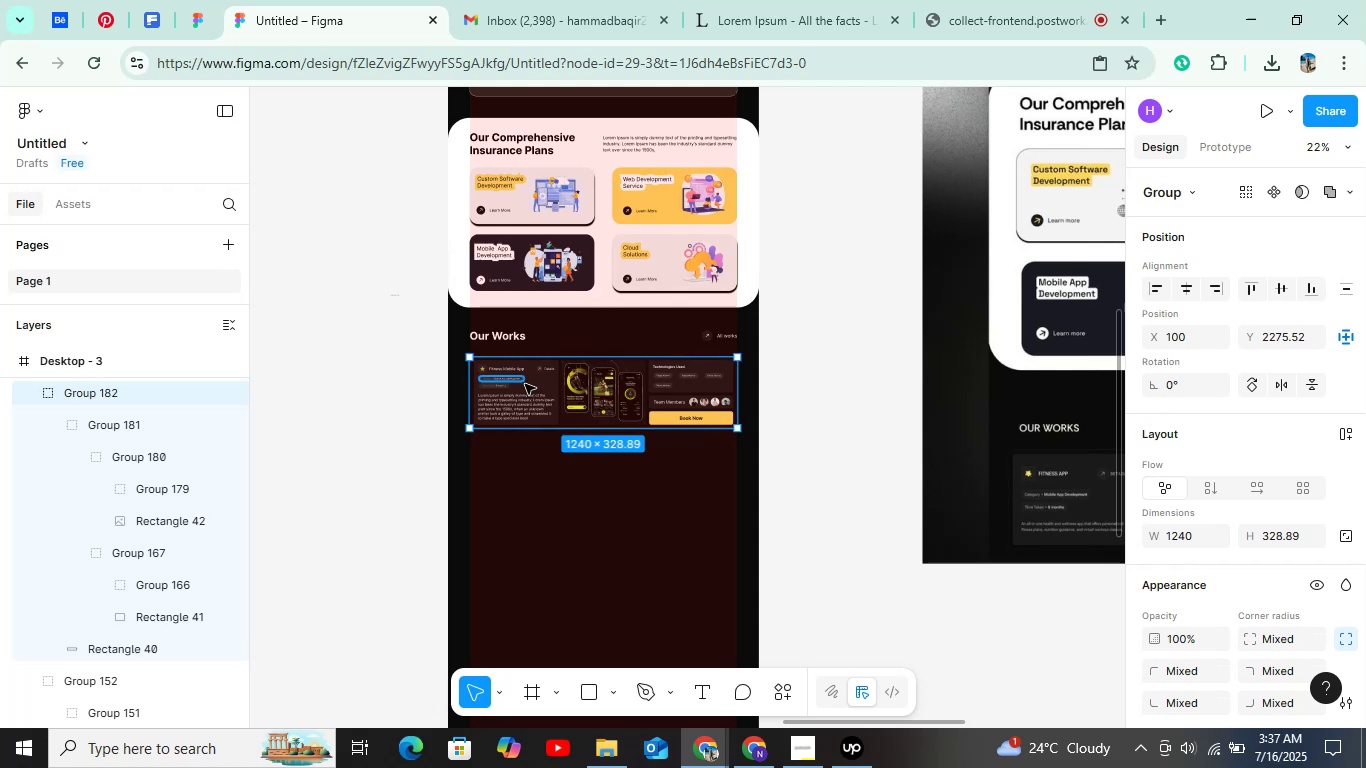 
hold_key(key=ArrowDown, duration=1.15)
 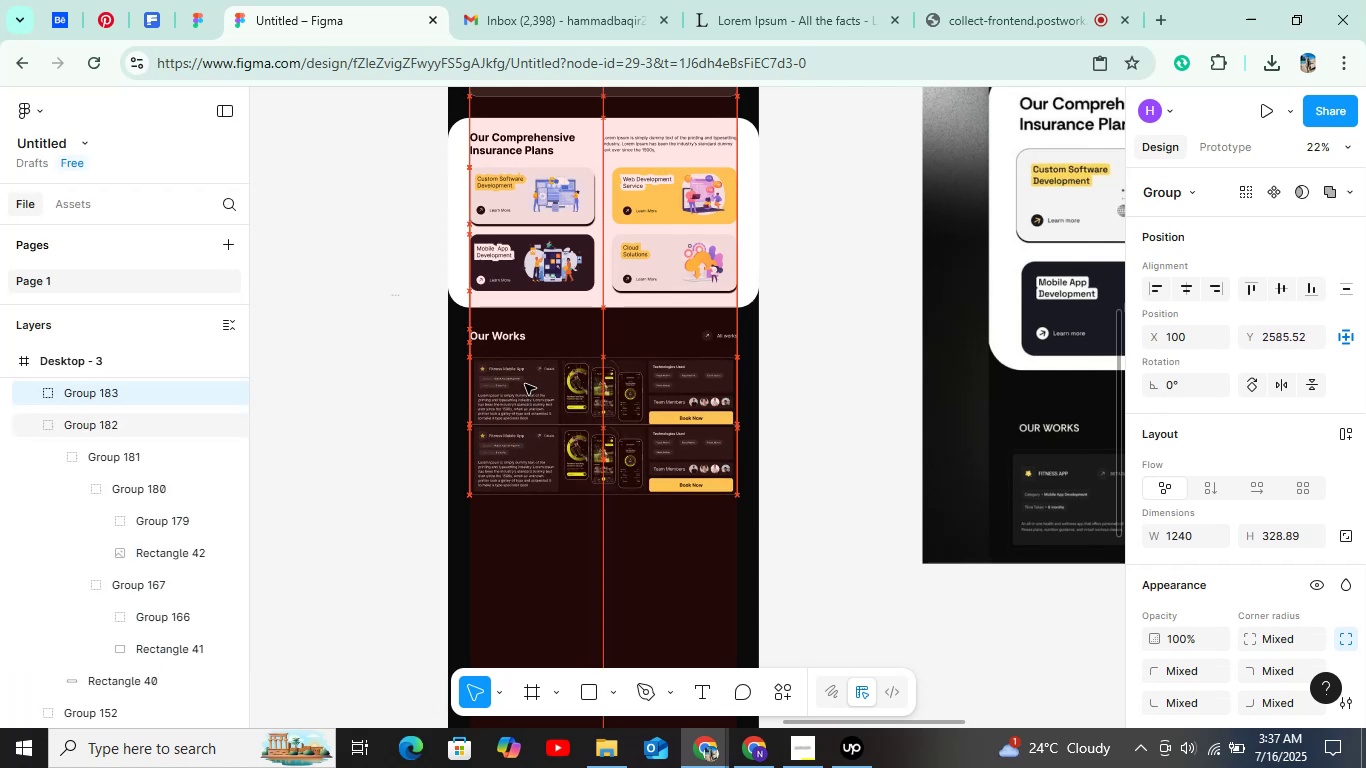 
key(Shift+ArrowDown)
 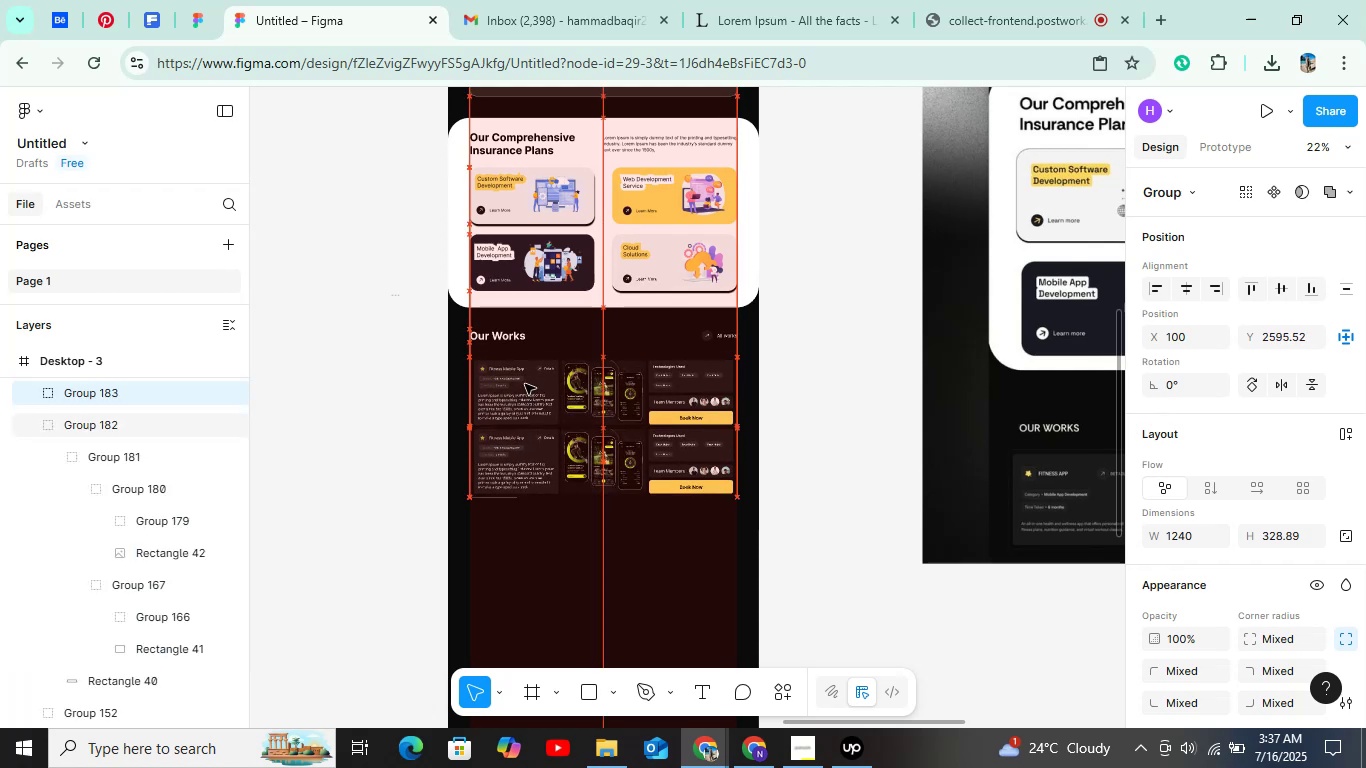 
key(Shift+ArrowDown)
 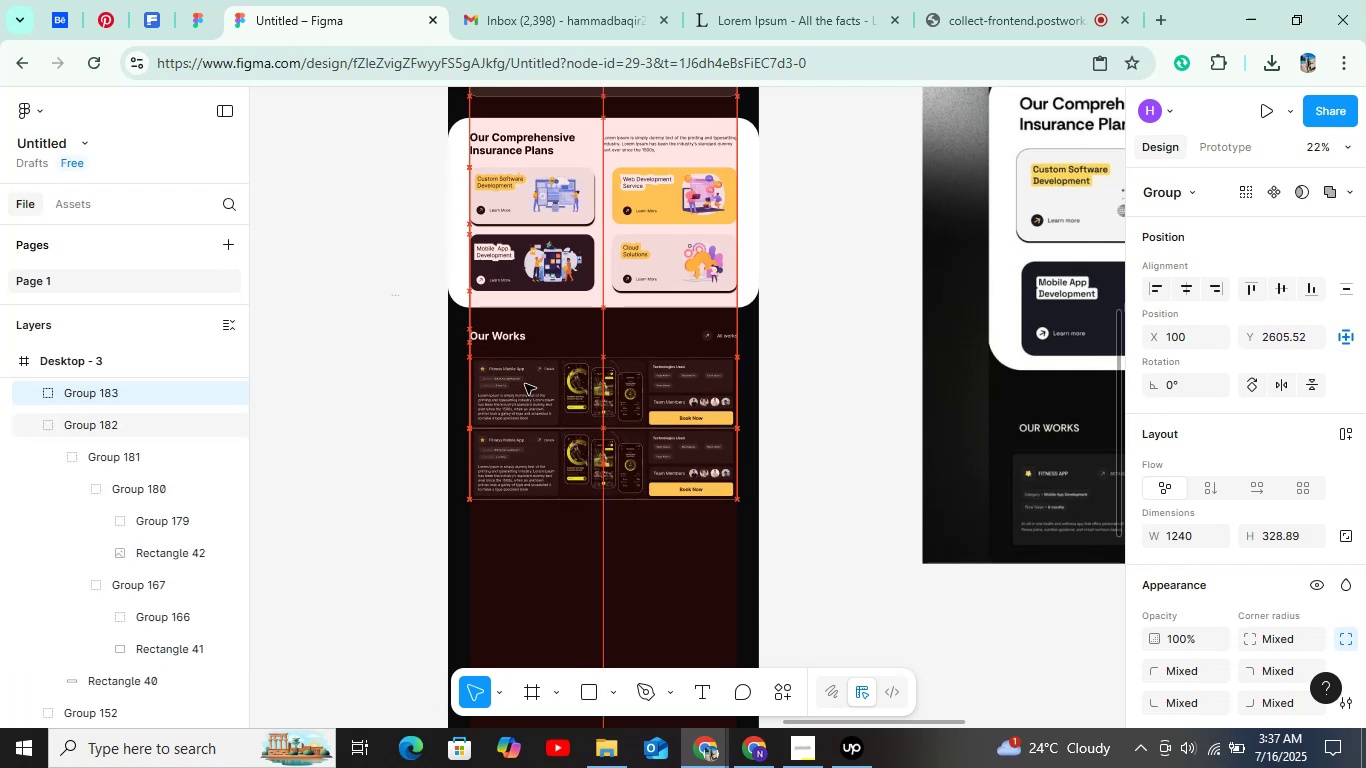 
key(Shift+ArrowDown)
 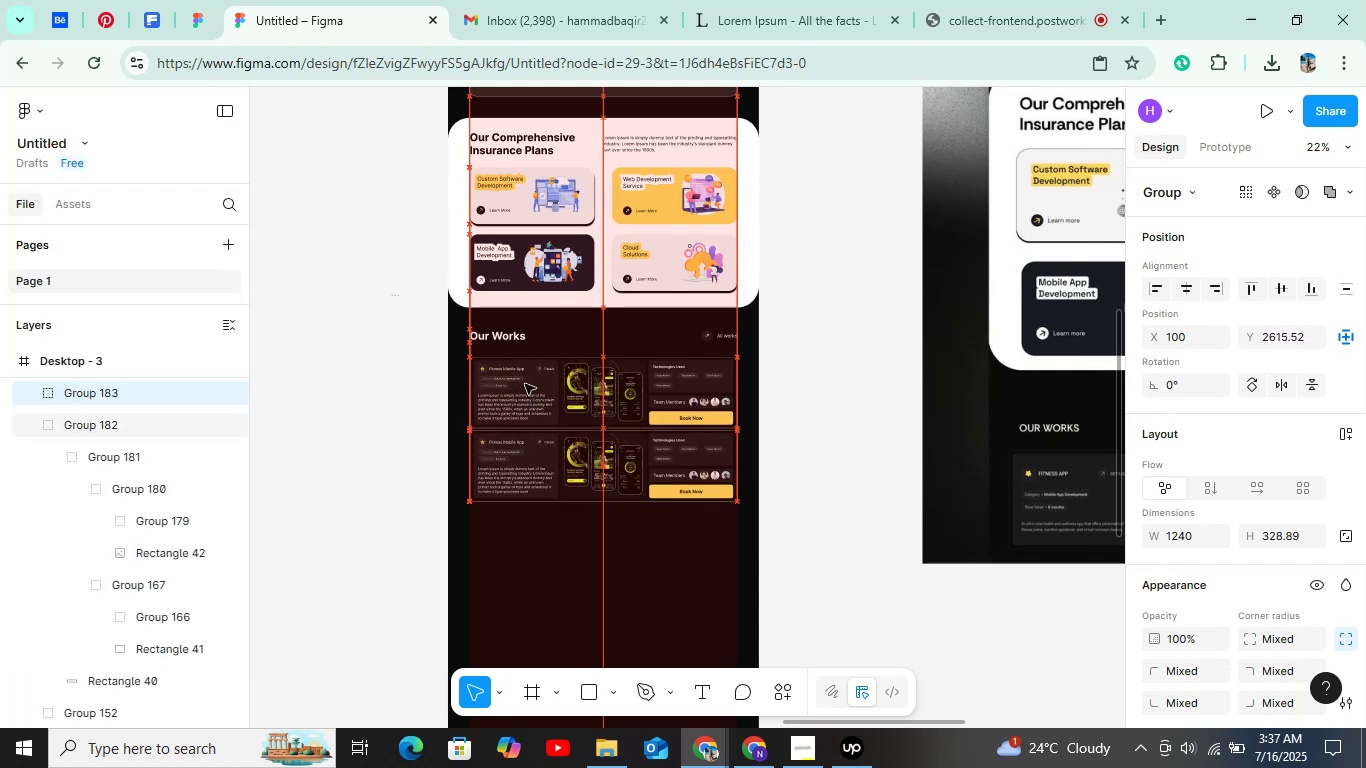 
key(Shift+ArrowDown)
 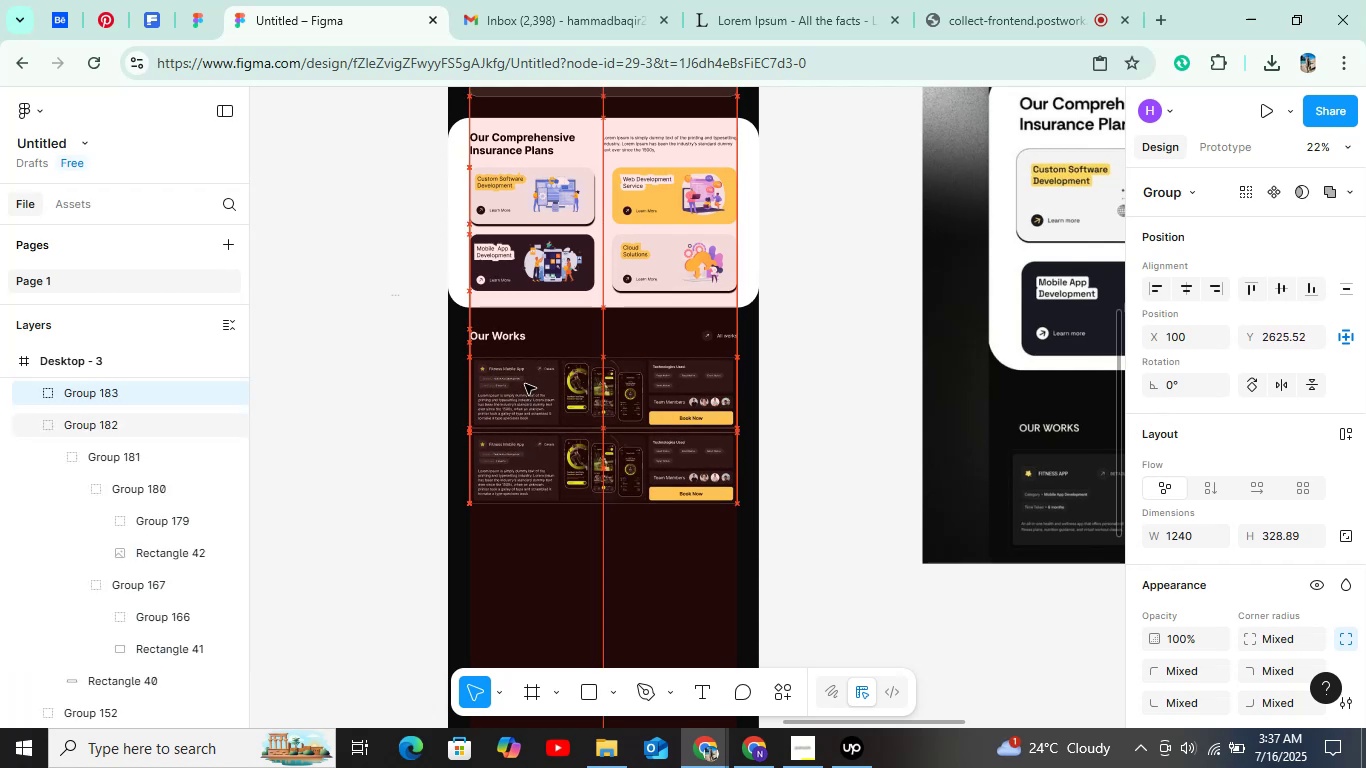 
key(Shift+ArrowDown)
 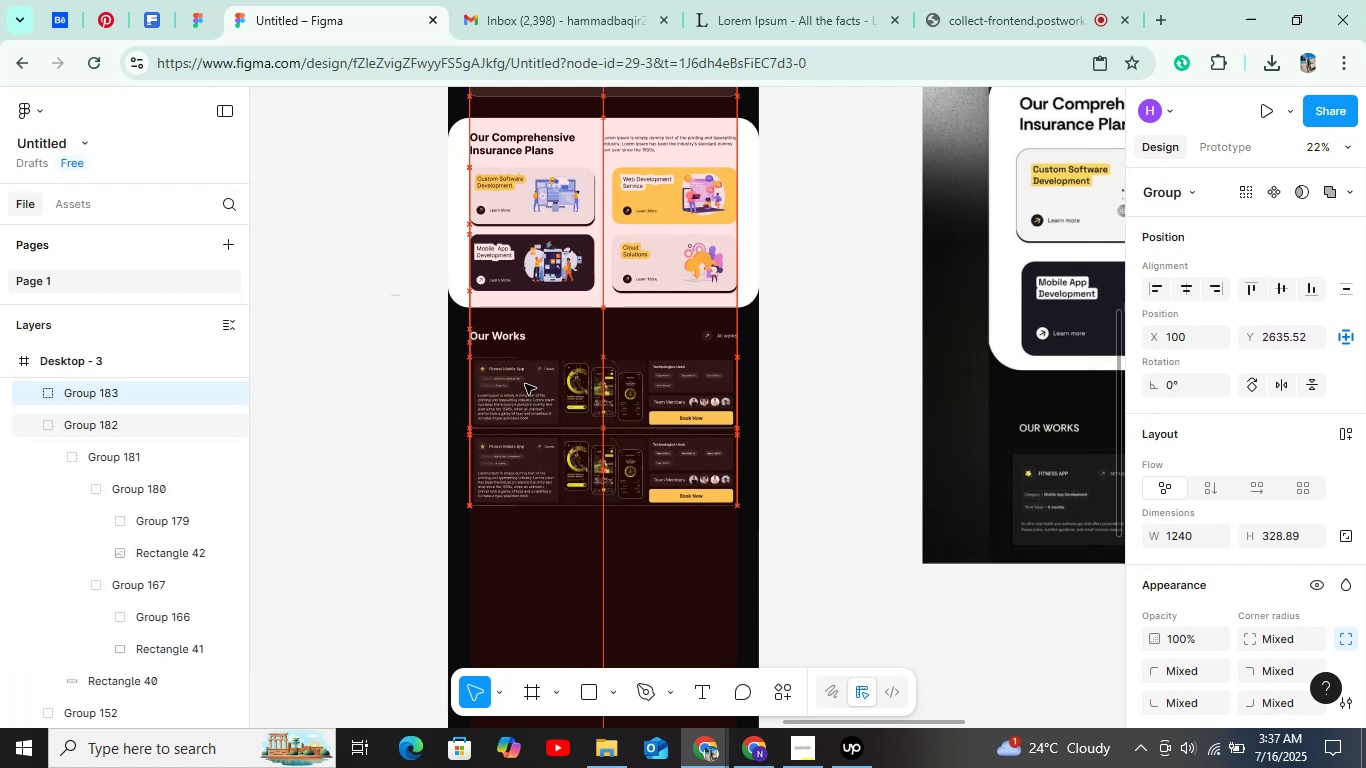 
key(Shift+ArrowDown)
 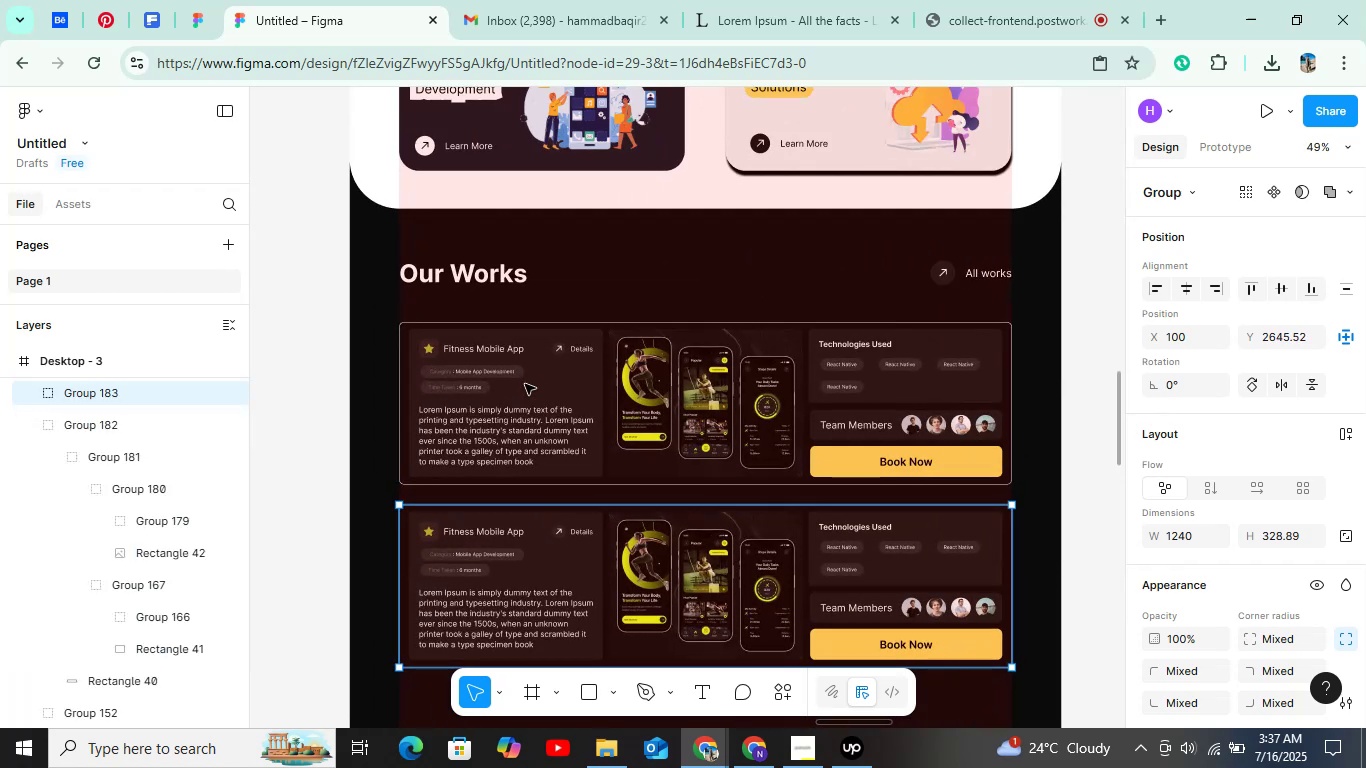 
hold_key(key=AltLeft, duration=0.79)
 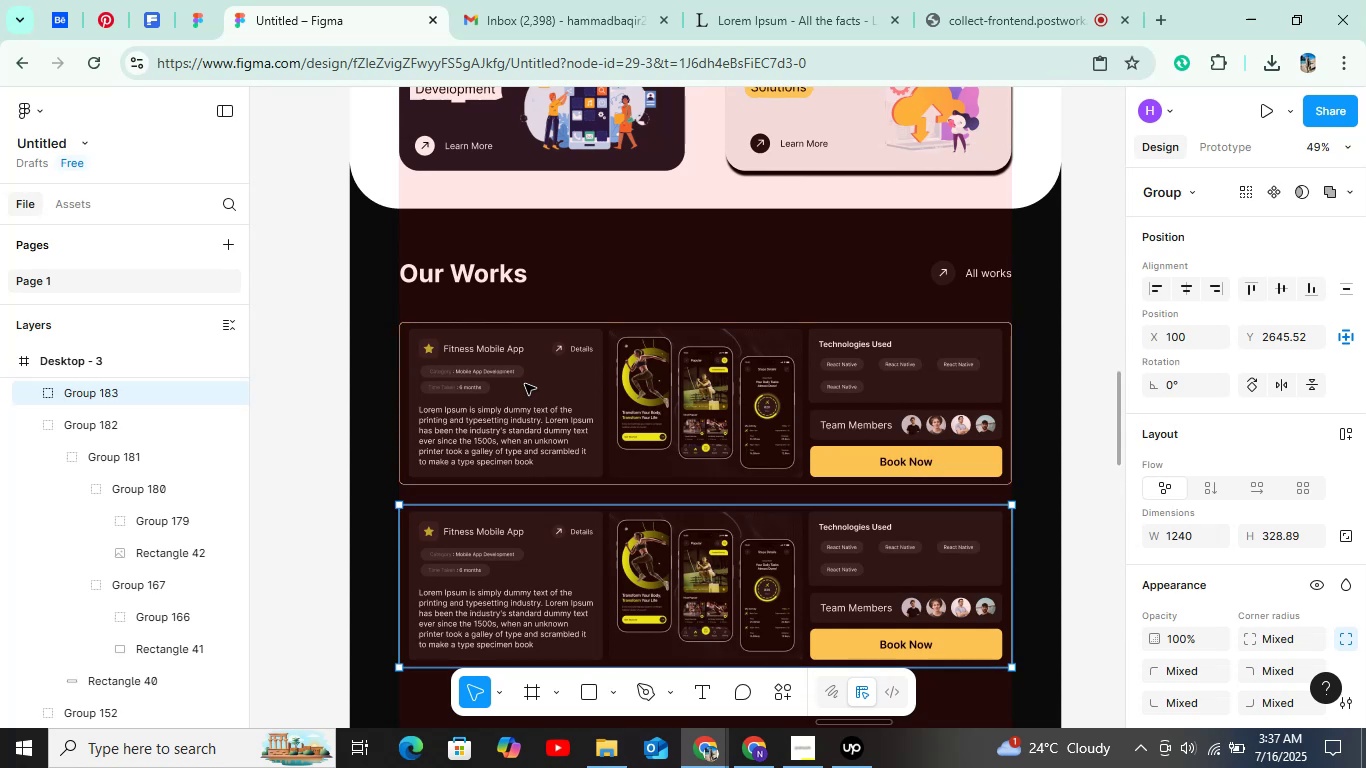 
key(Shift+ArrowUp)
 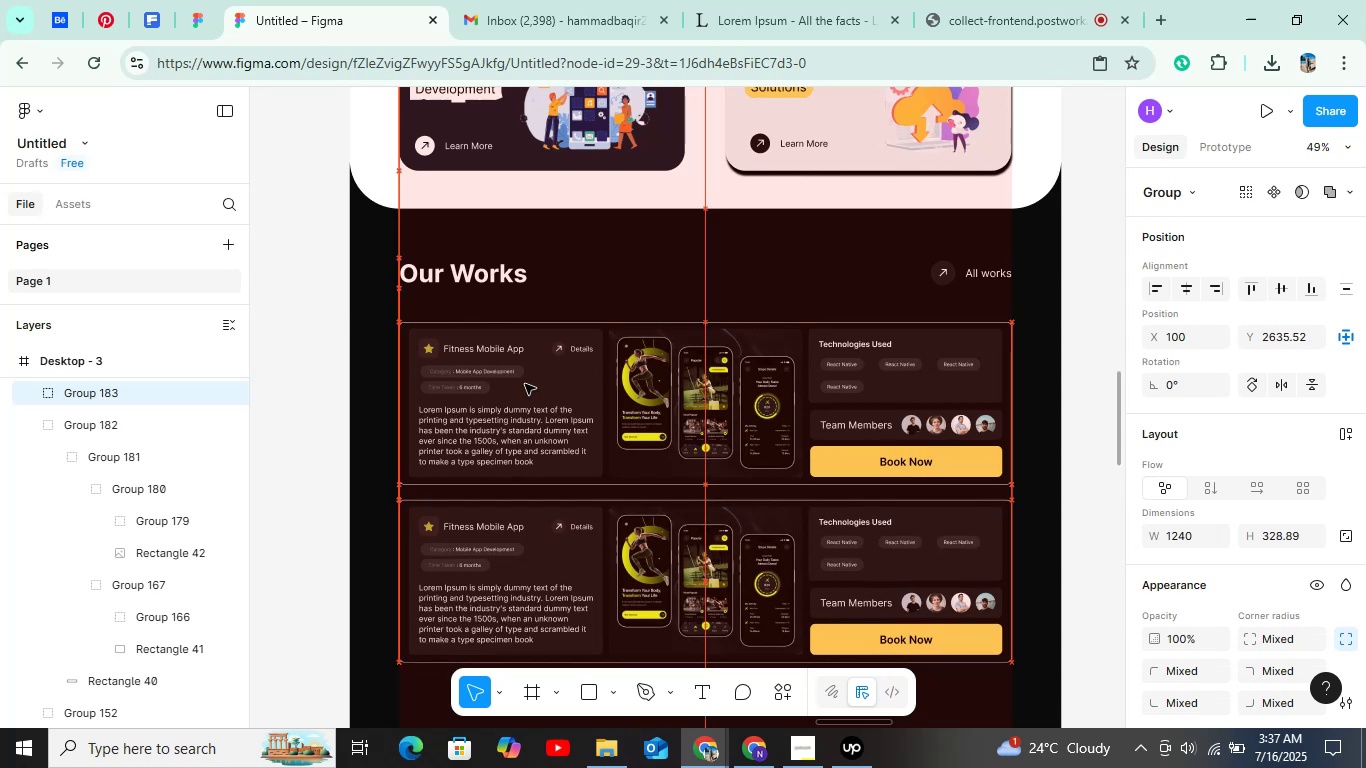 
key(ArrowUp)
 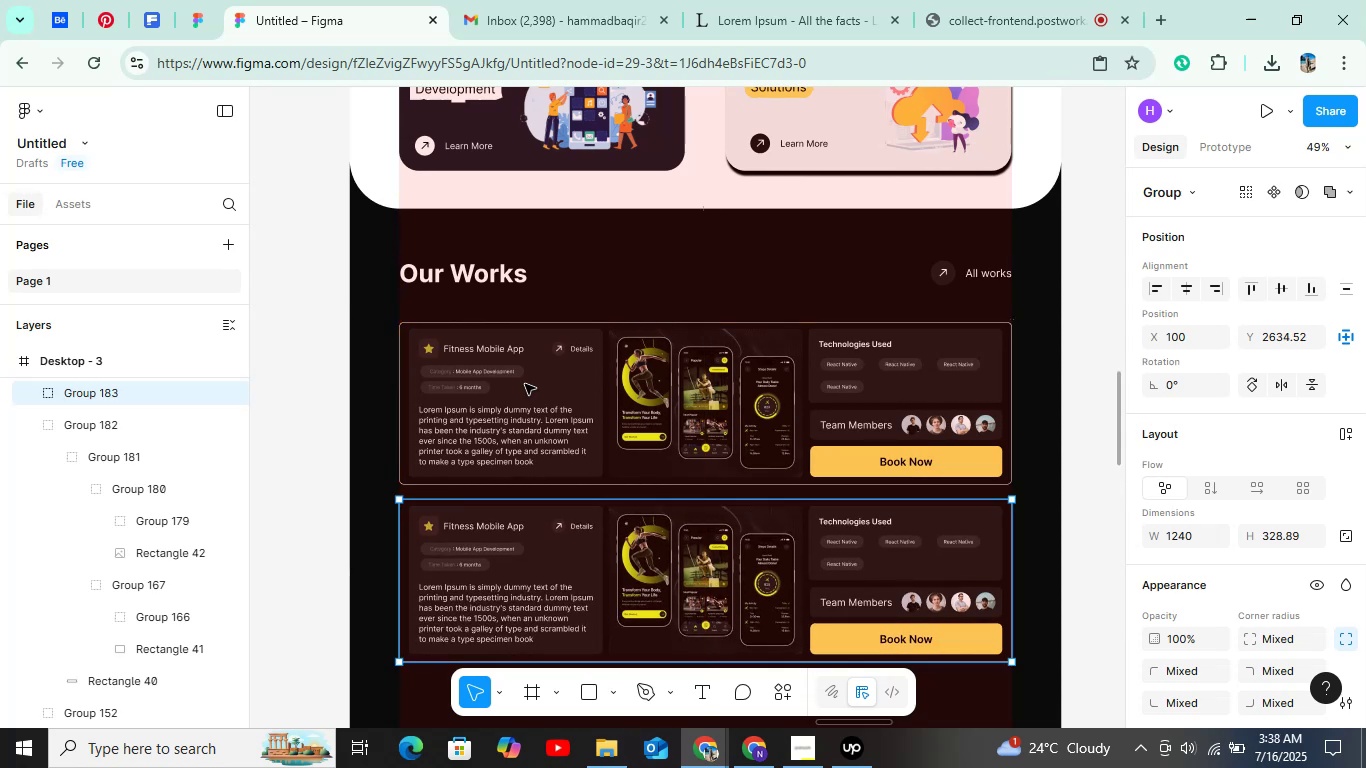 
scroll: coordinate [656, 307], scroll_direction: down, amount: 3.0
 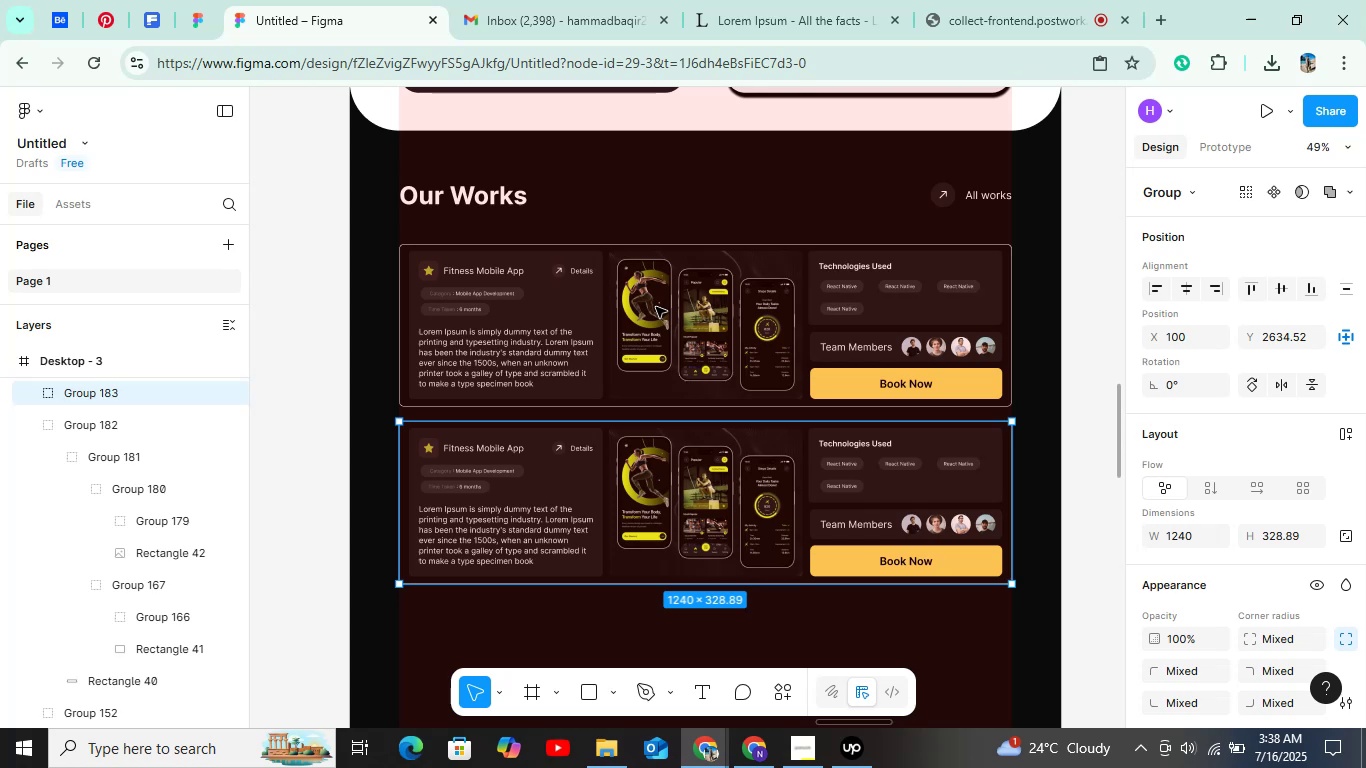 
wait(7.6)
 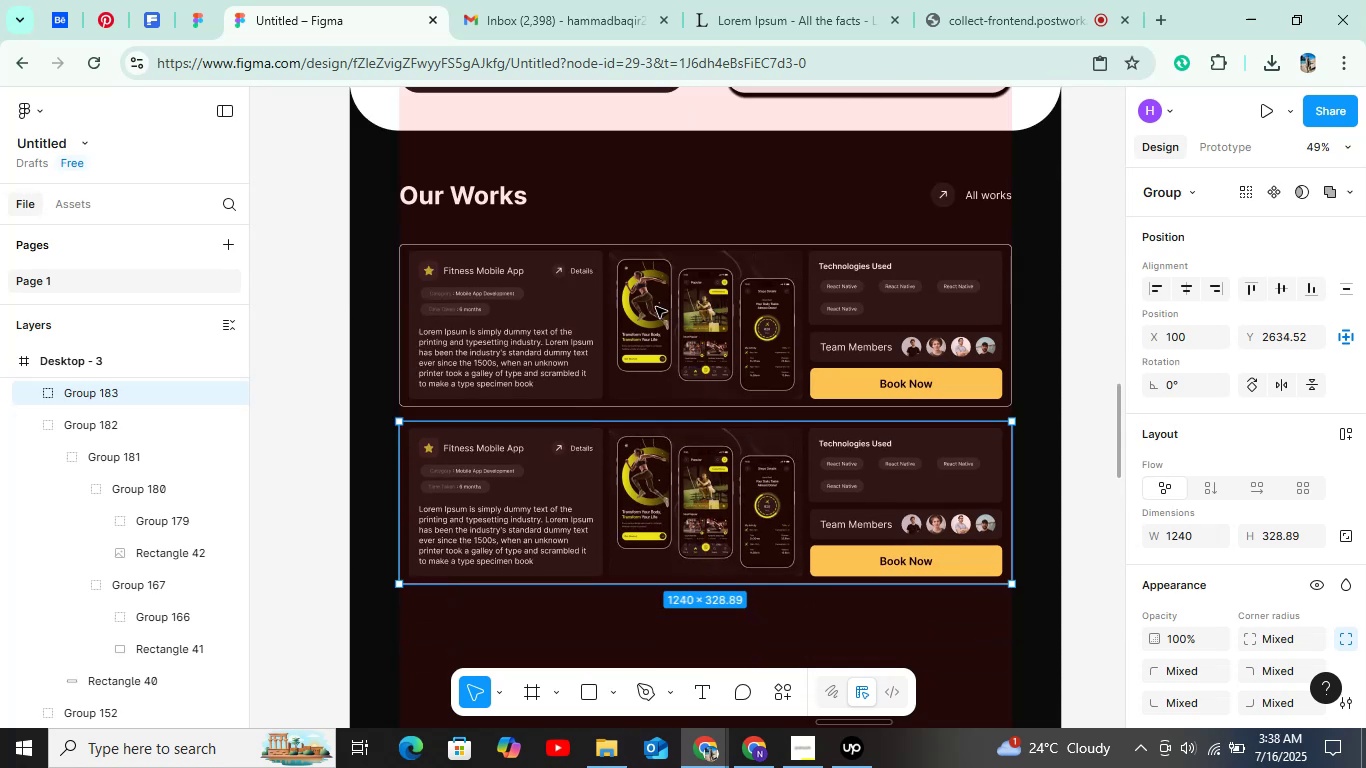 
left_click([841, 744])
 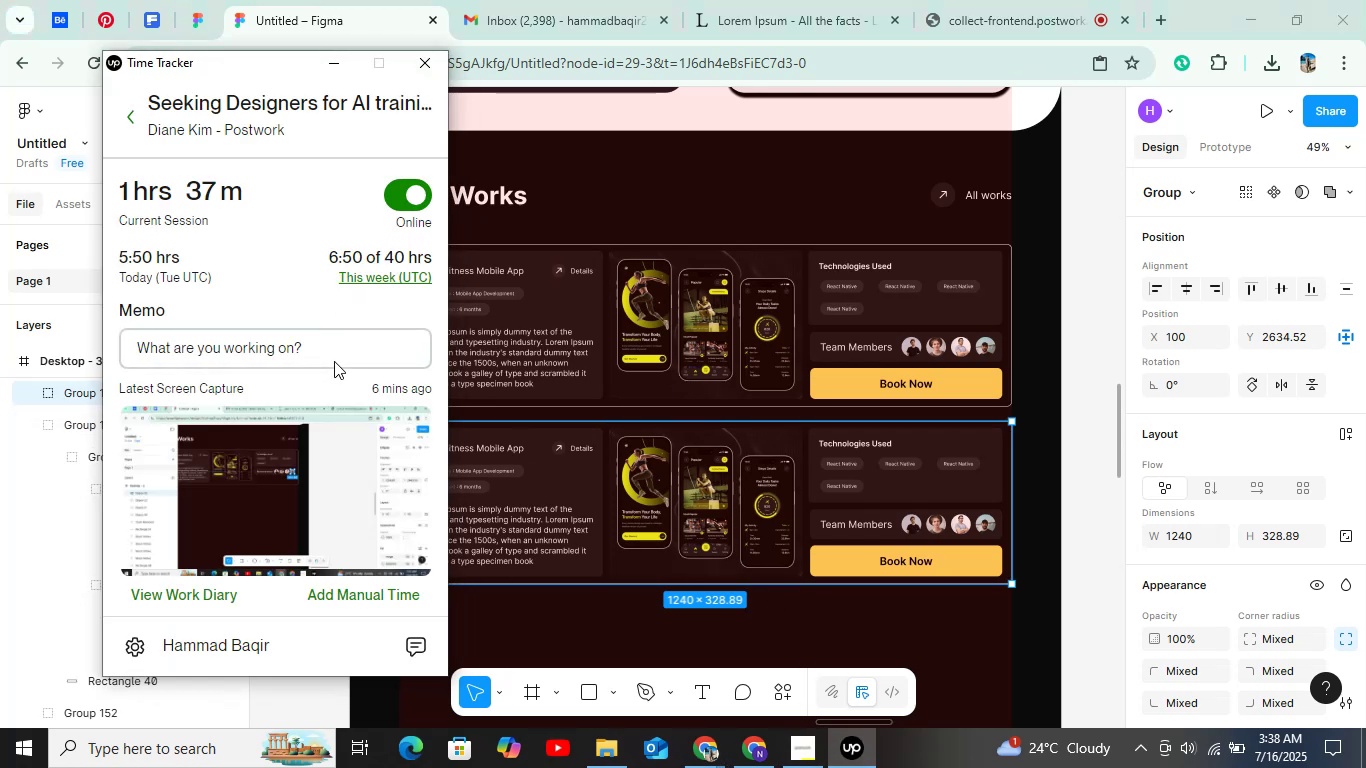 
wait(6.32)
 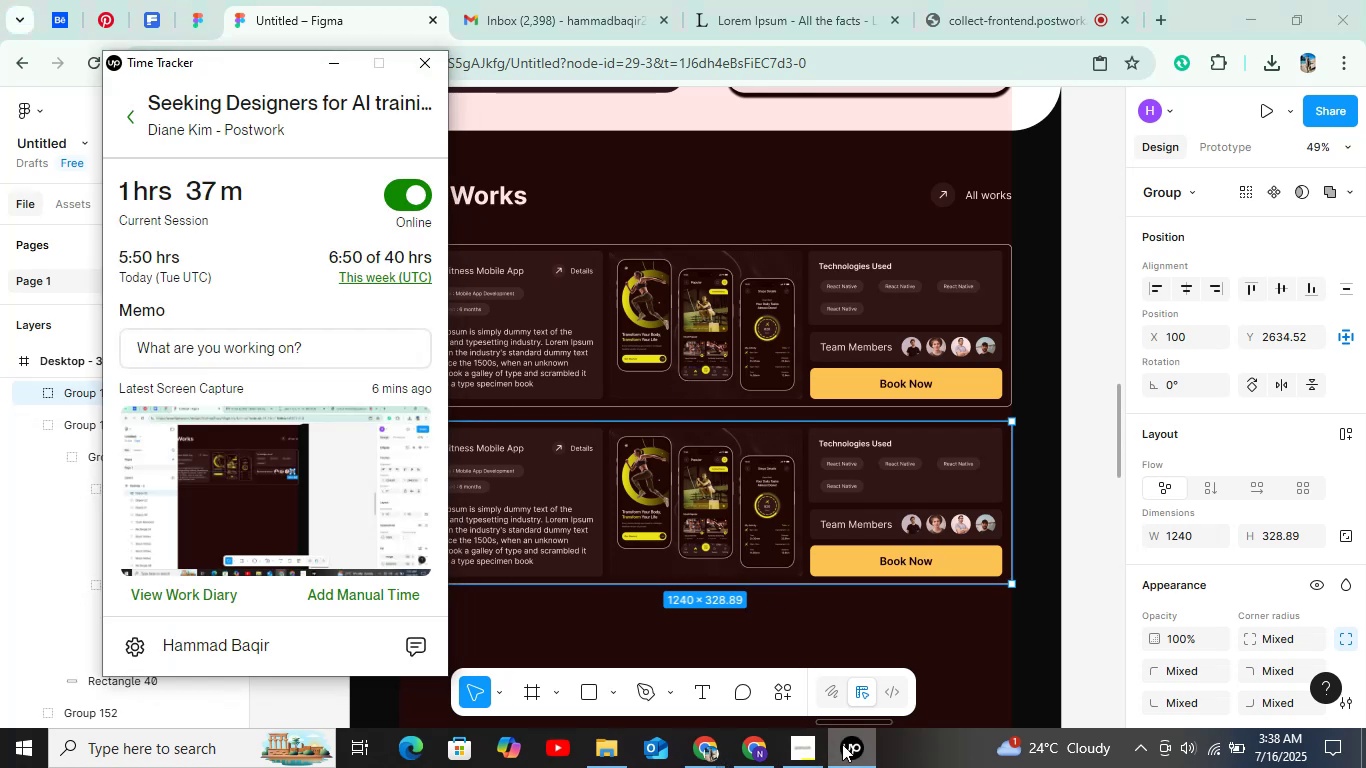 
left_click([330, 53])
 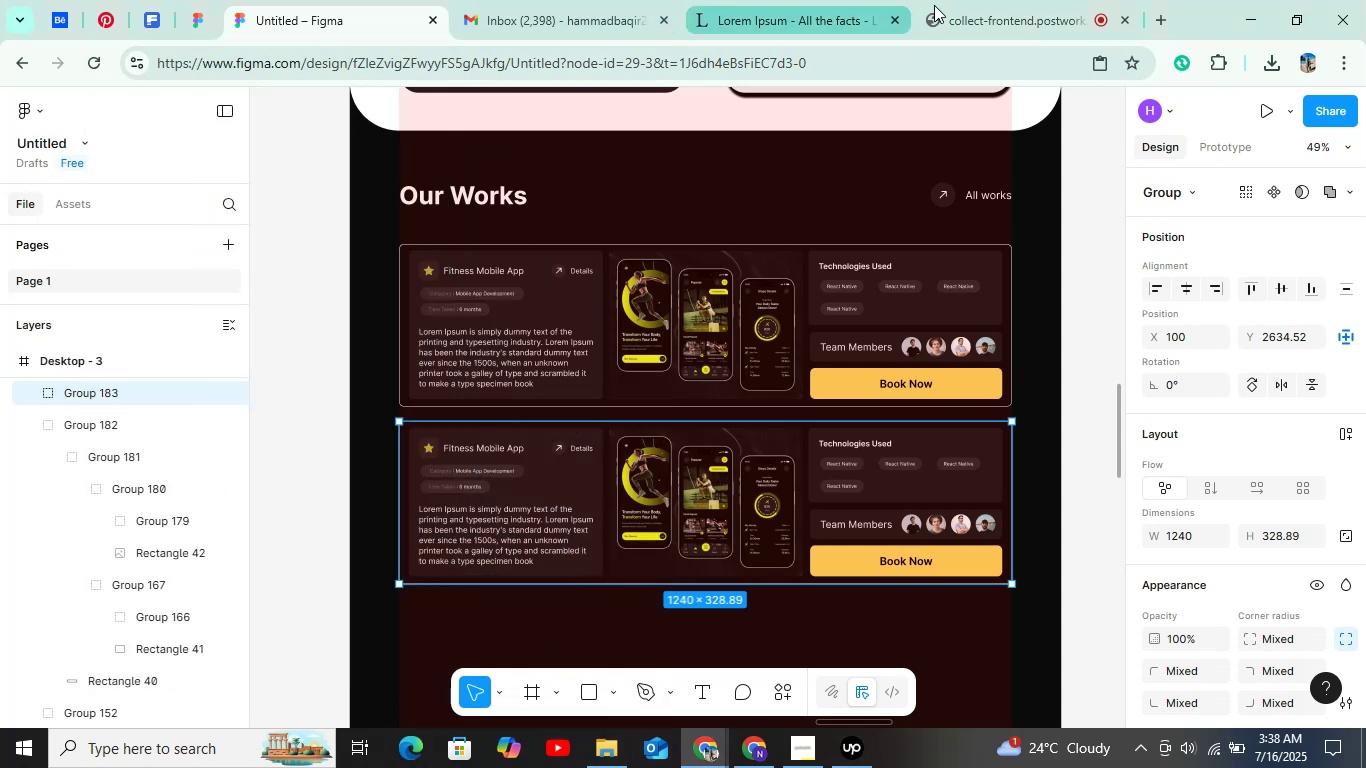 
left_click([941, 5])
 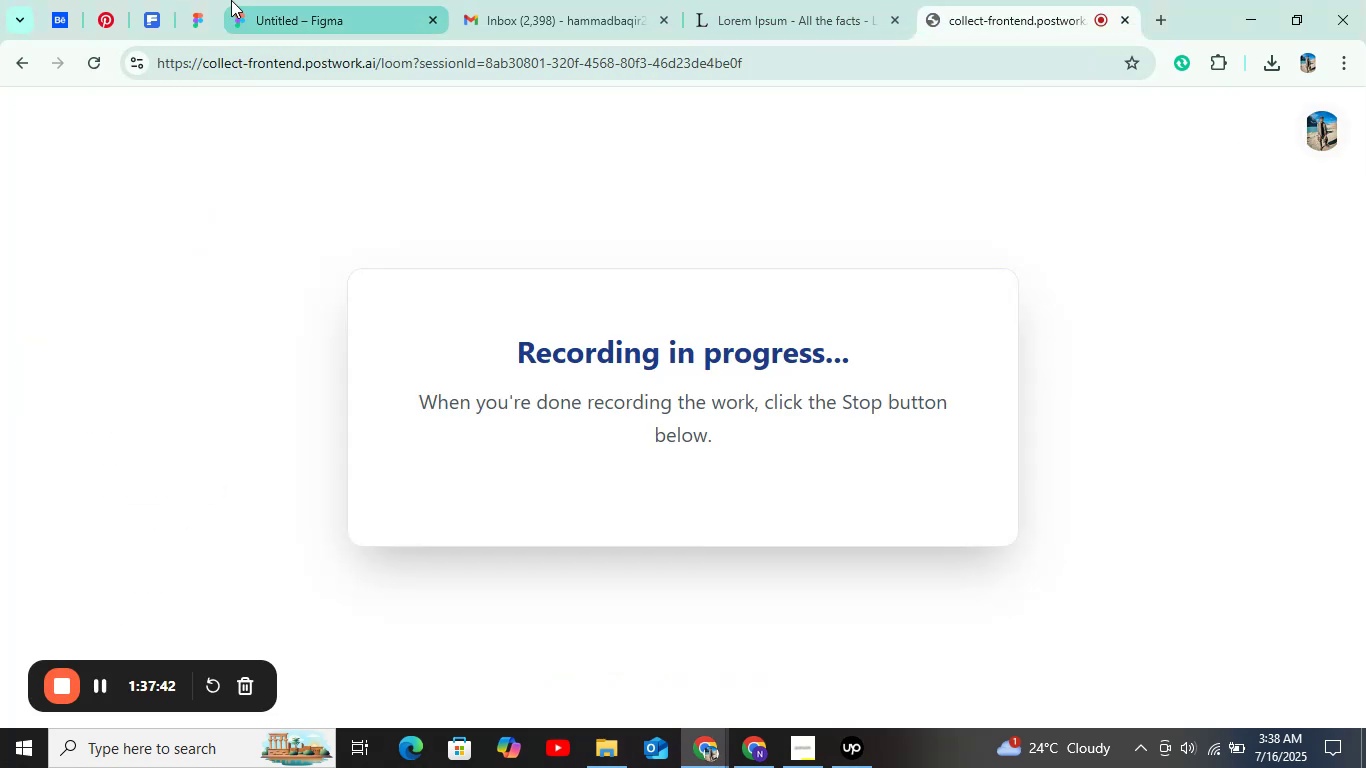 
left_click([276, 2])
 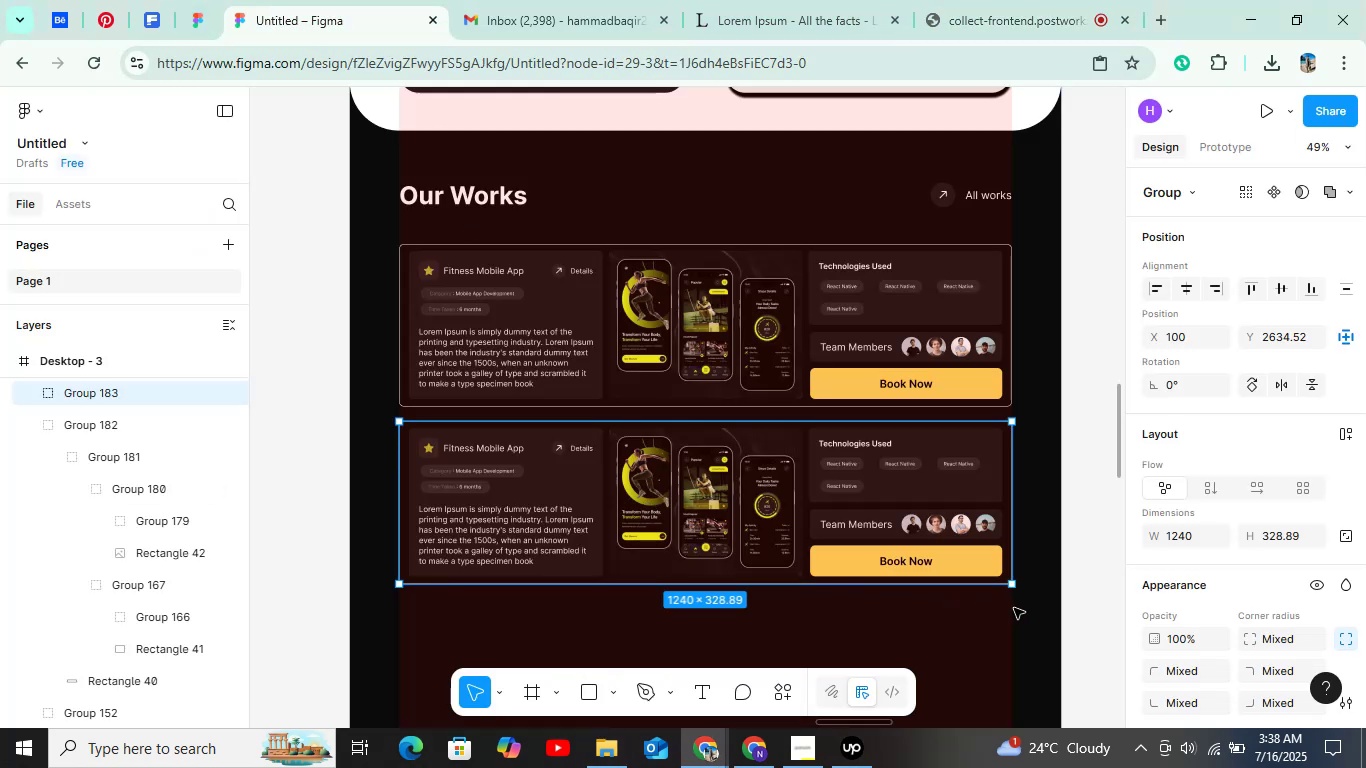 
double_click([1043, 609])
 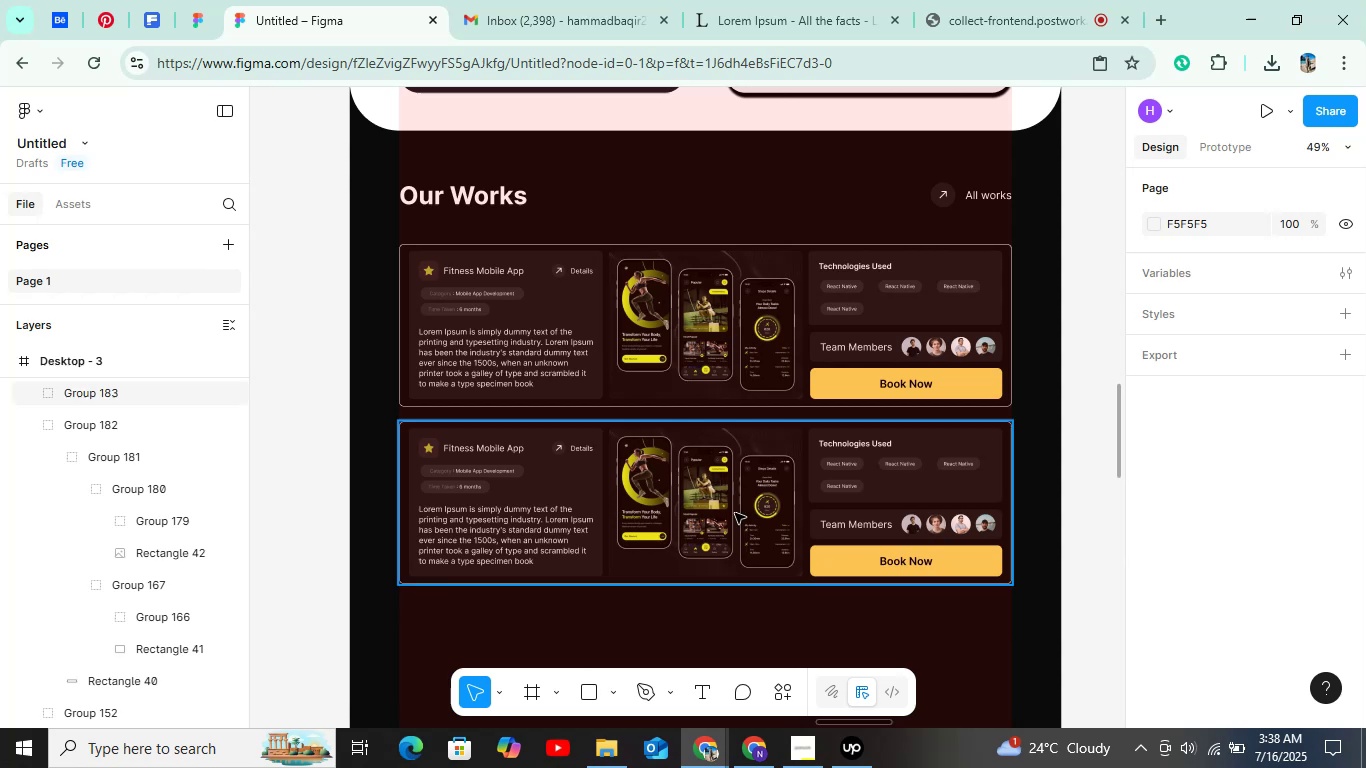 
wait(7.64)
 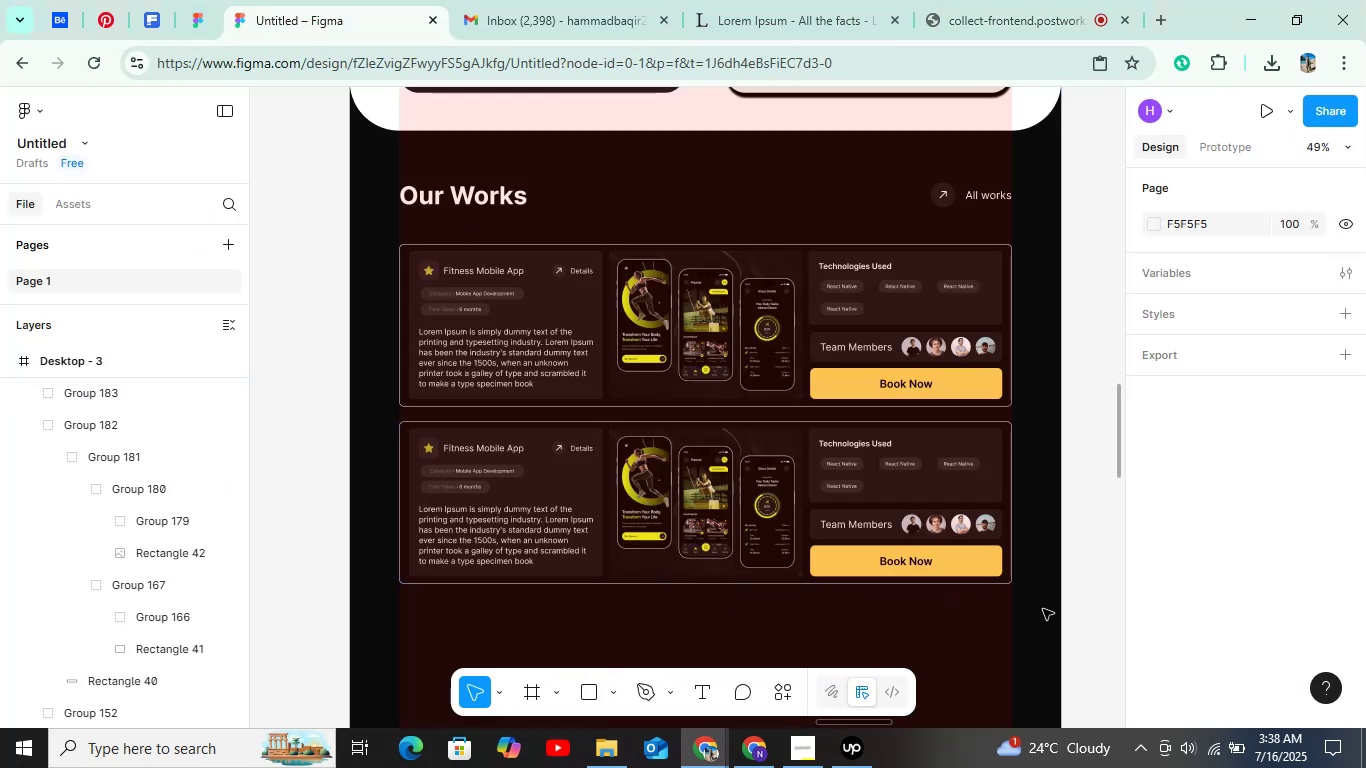 
hold_key(key=ControlLeft, duration=1.44)
scroll: coordinate [689, 443], scroll_direction: down, amount: 17.0
 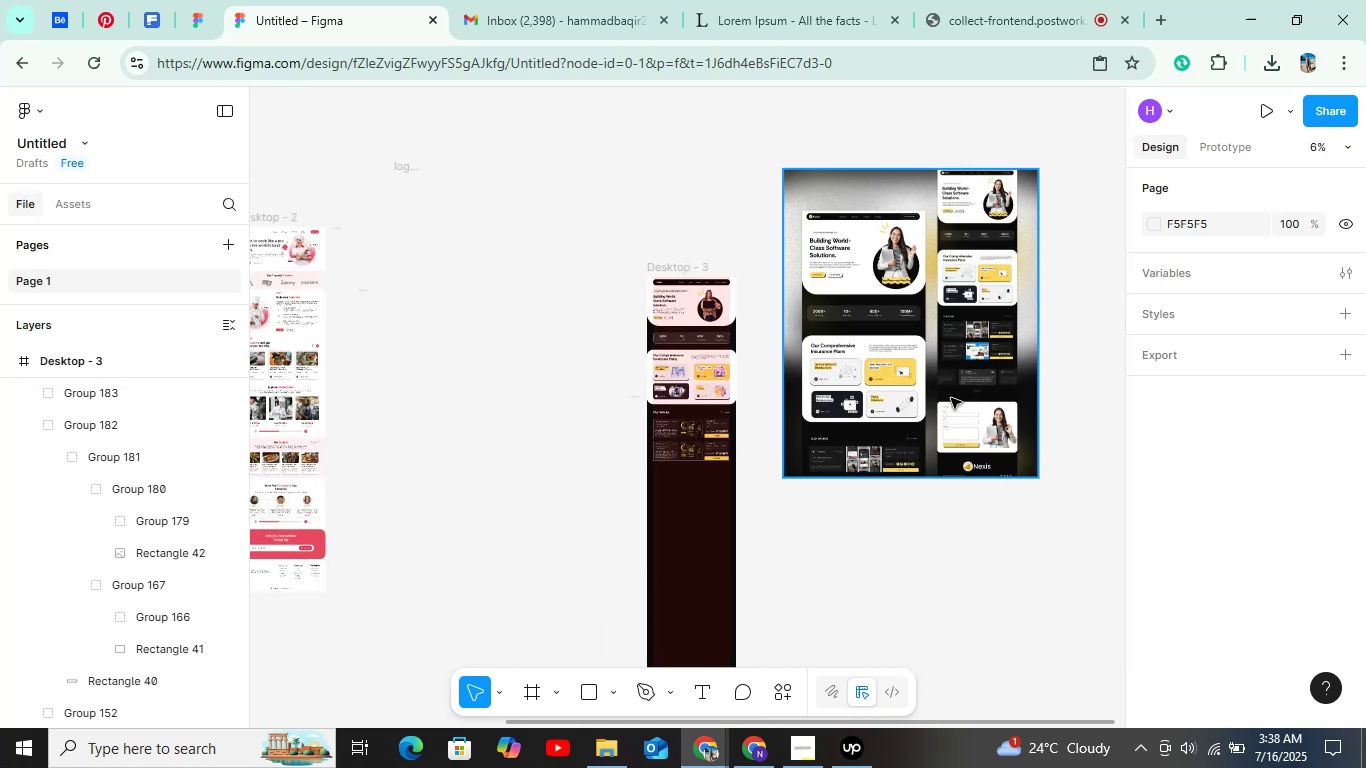 
hold_key(key=ControlLeft, duration=1.51)
scroll: coordinate [1027, 310], scroll_direction: up, amount: 8.0
 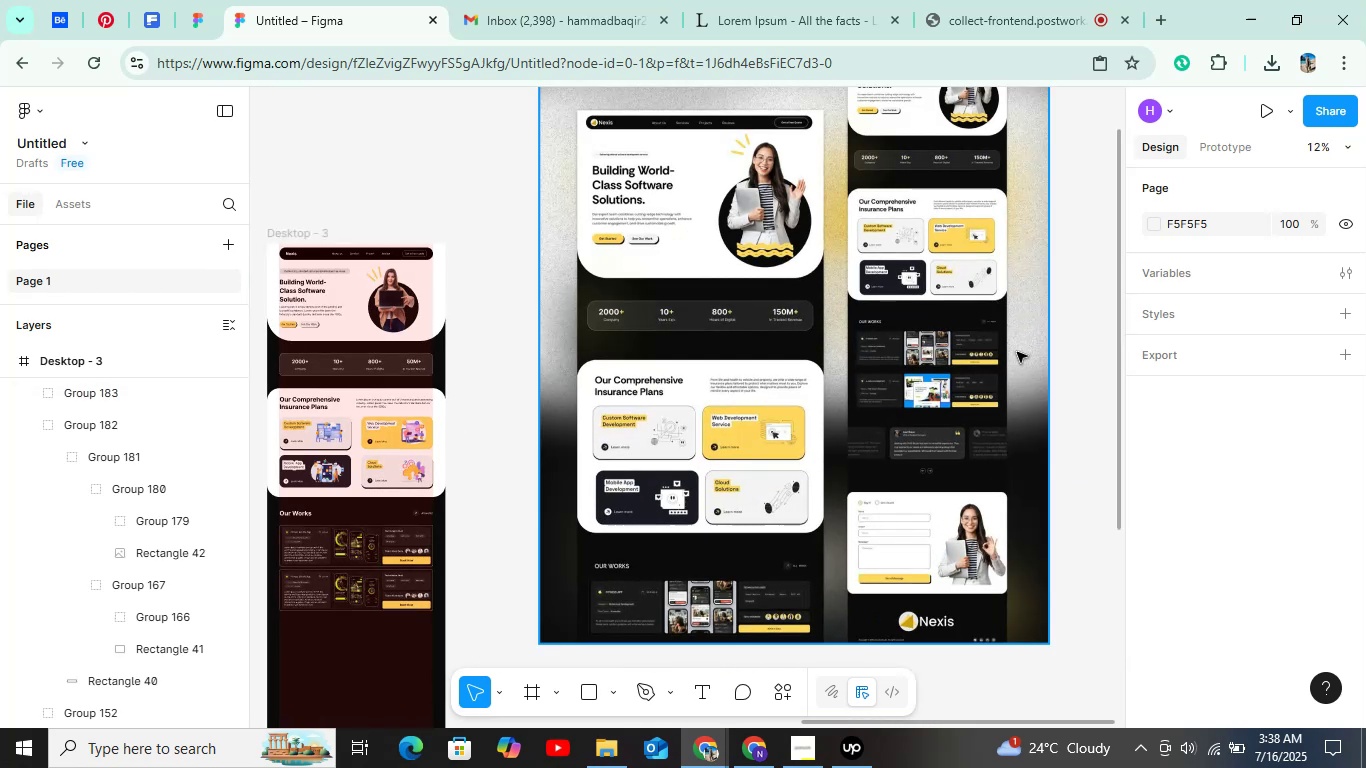 
key(Control+ControlLeft)
 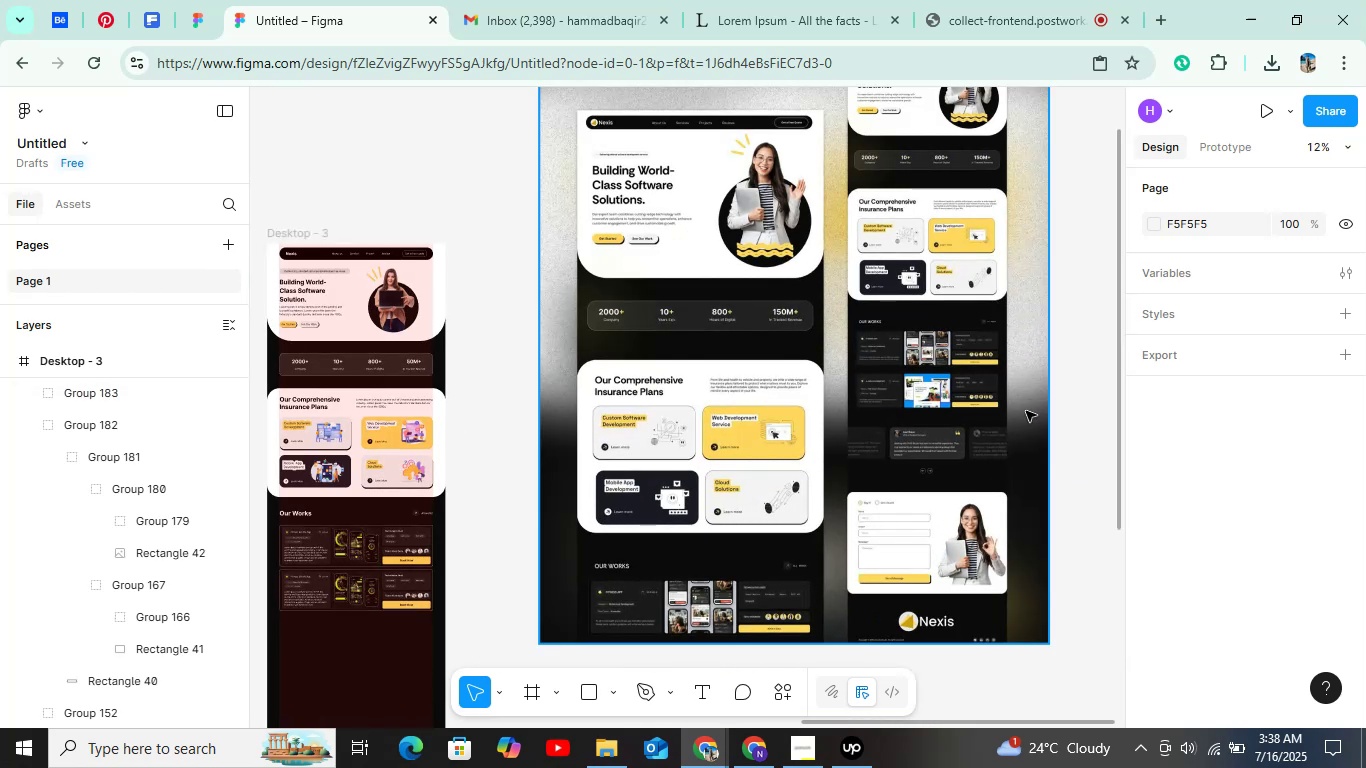 
hold_key(key=ControlLeft, duration=1.52)
scroll: coordinate [988, 457], scroll_direction: up, amount: 8.0
 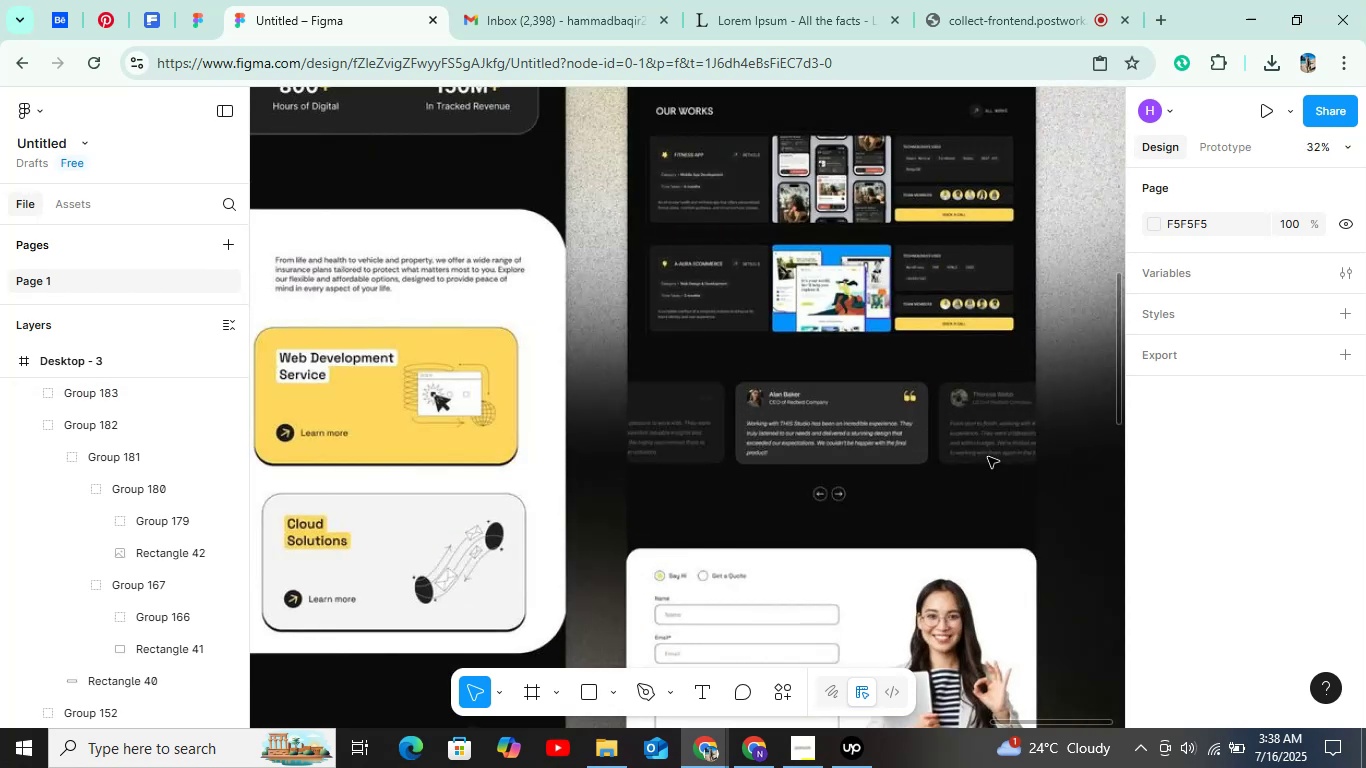 
hold_key(key=ControlLeft, duration=0.44)
 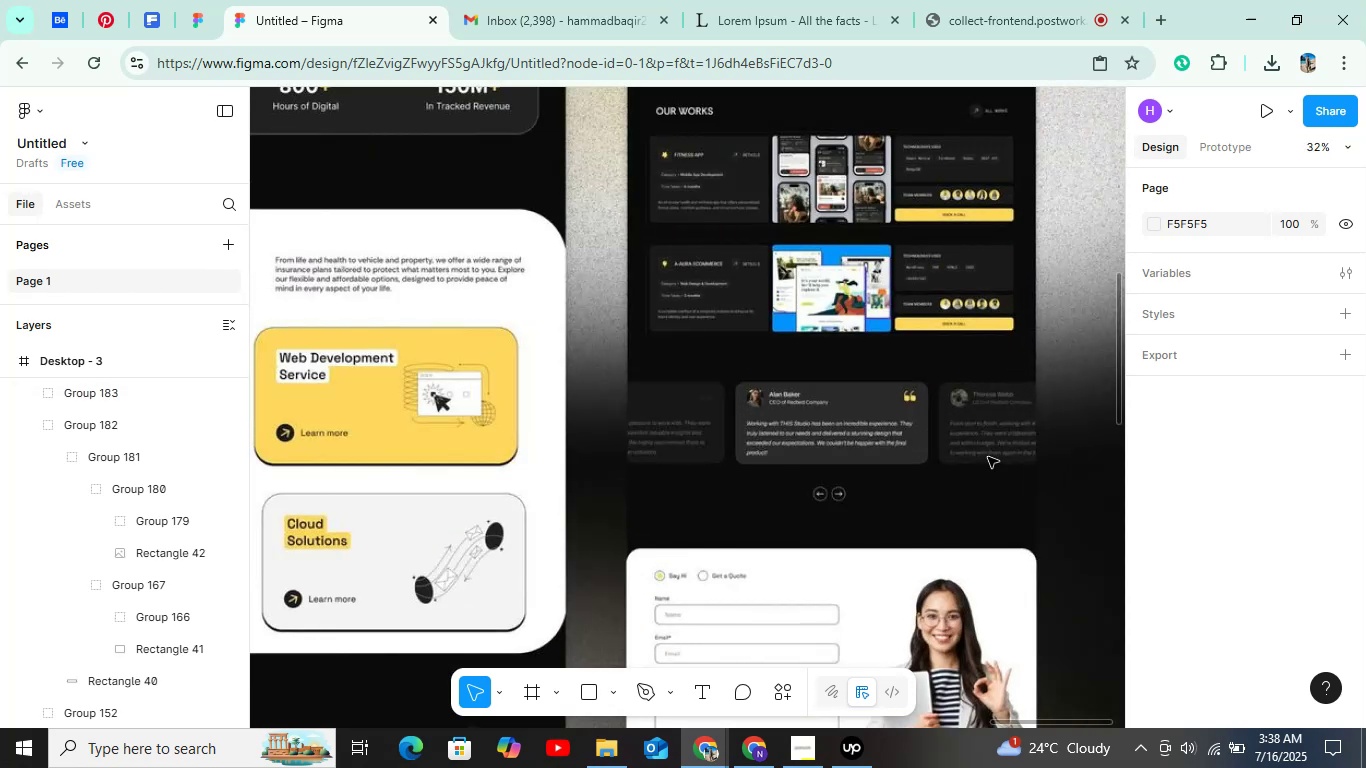 
scroll: coordinate [966, 459], scroll_direction: down, amount: 1.0
 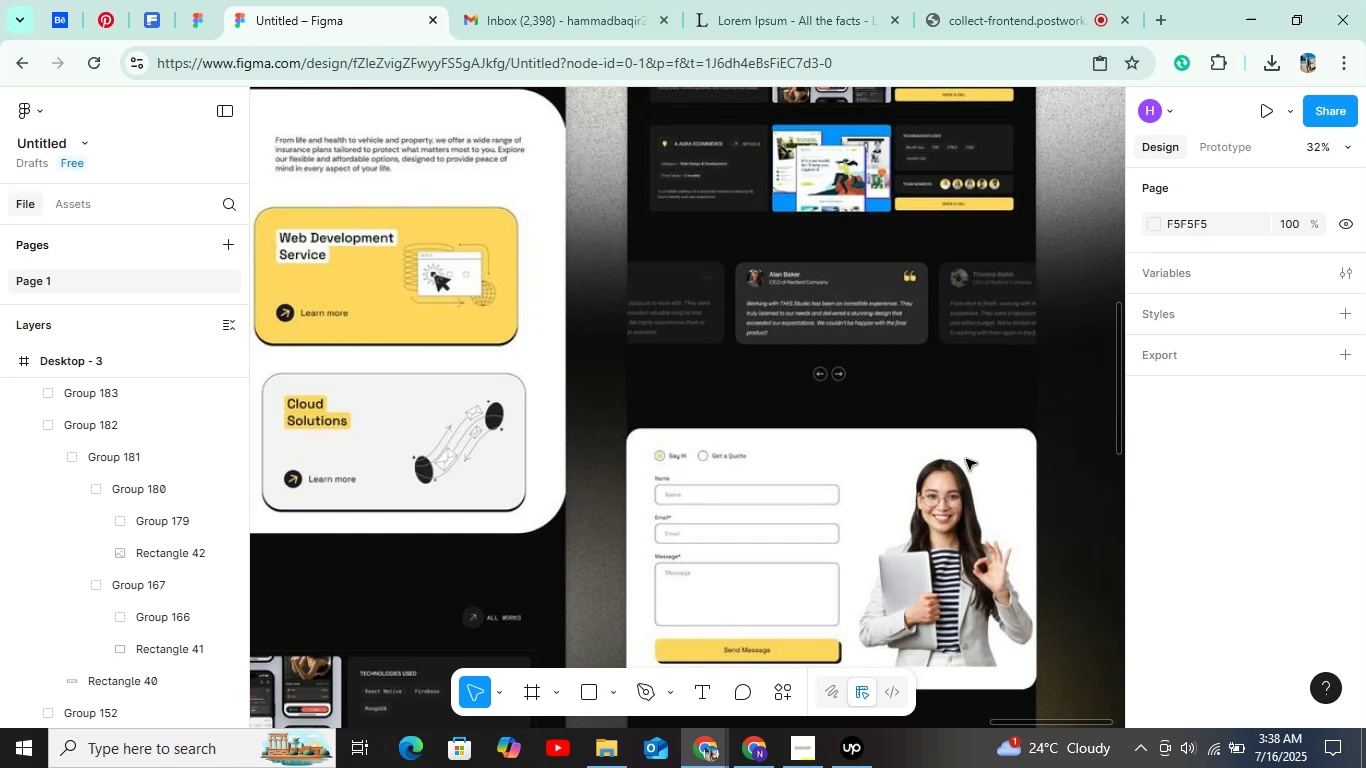 
hold_key(key=ShiftLeft, duration=0.45)
scroll: coordinate [966, 459], scroll_direction: up, amount: 1.0
 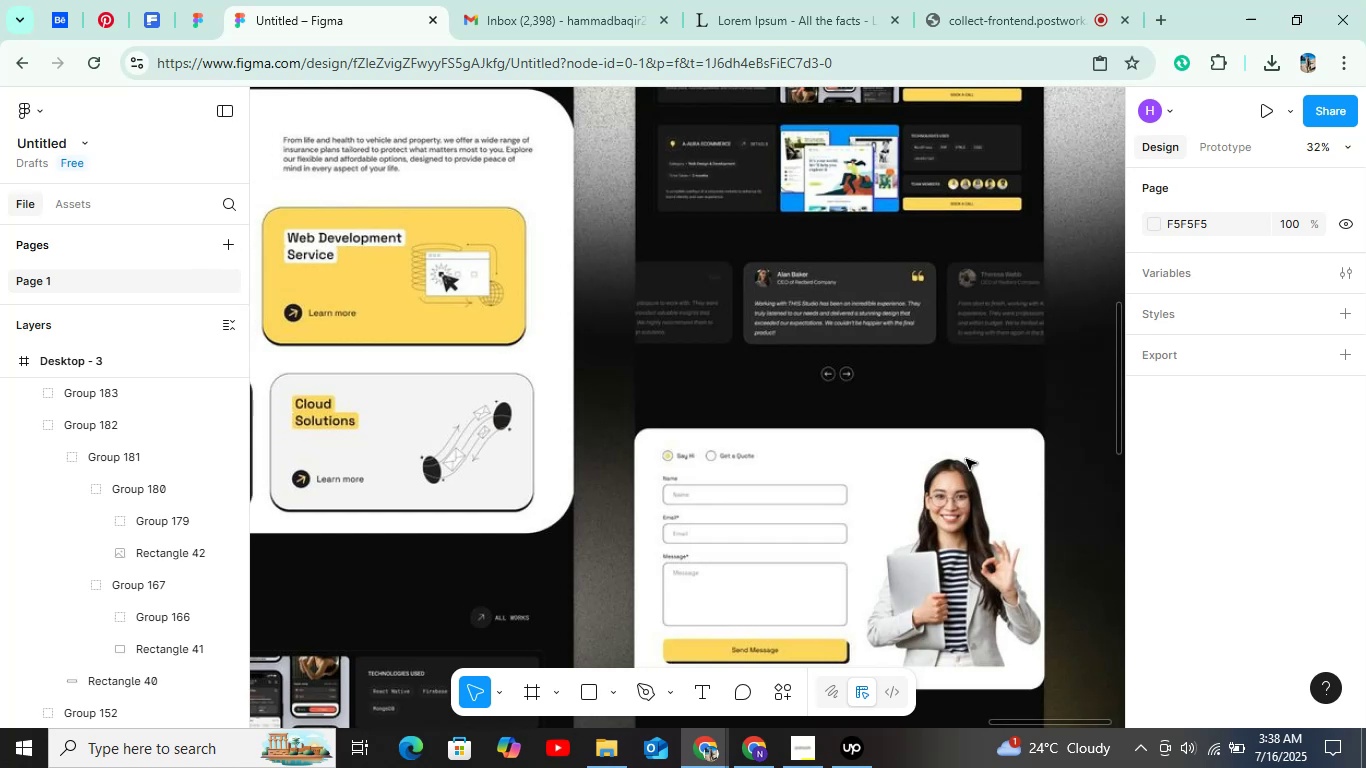 
hold_key(key=ControlLeft, duration=0.65)
scroll: coordinate [966, 459], scroll_direction: down, amount: 6.0
 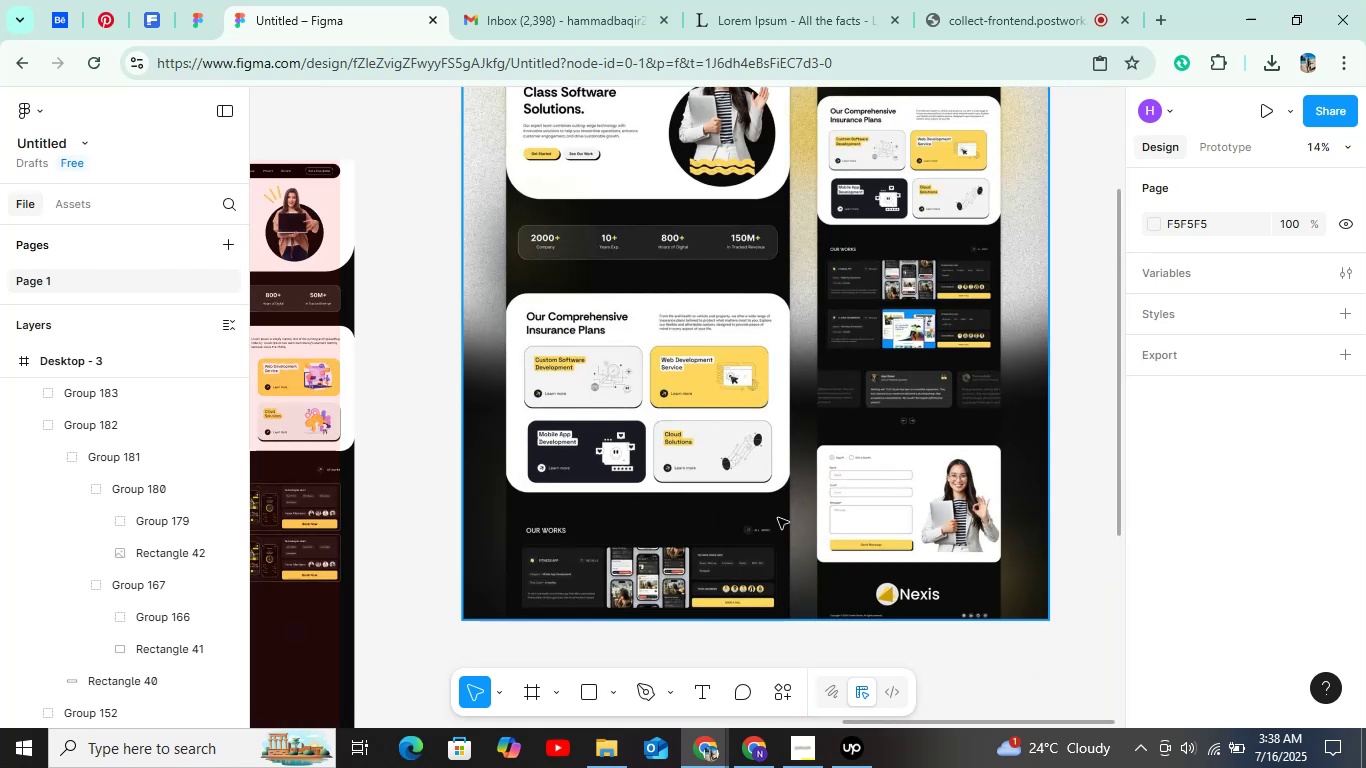 
scroll: coordinate [555, 315], scroll_direction: up, amount: 9.0
 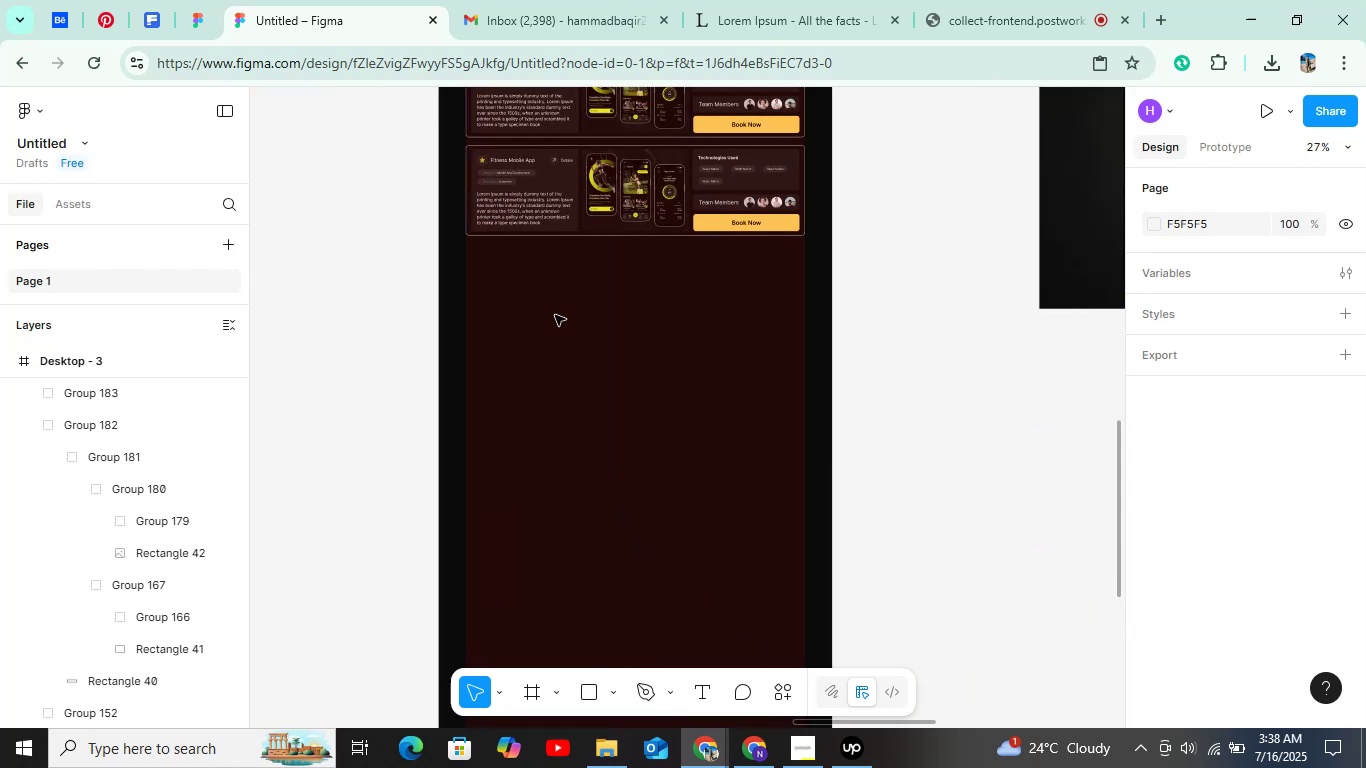 
hold_key(key=ShiftLeft, duration=0.57)
 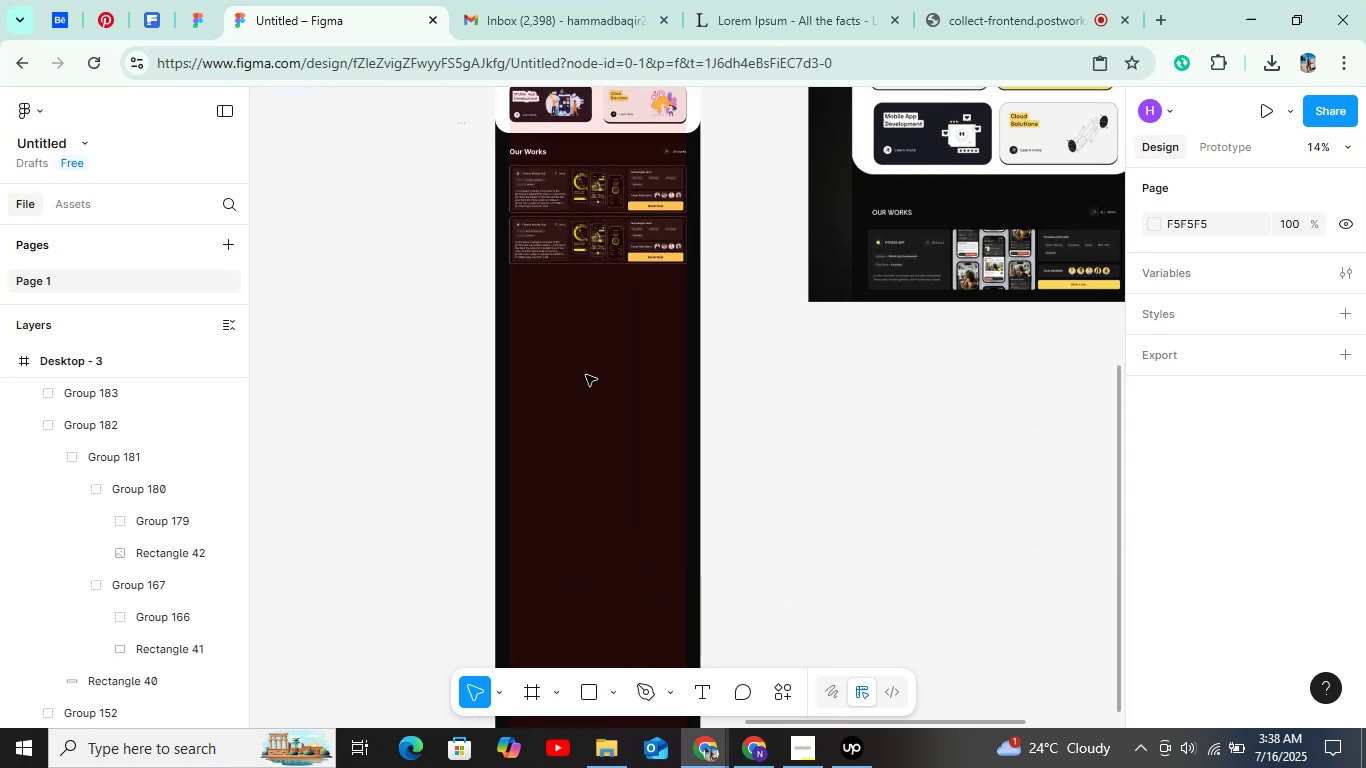 
hold_key(key=ControlLeft, duration=0.81)
 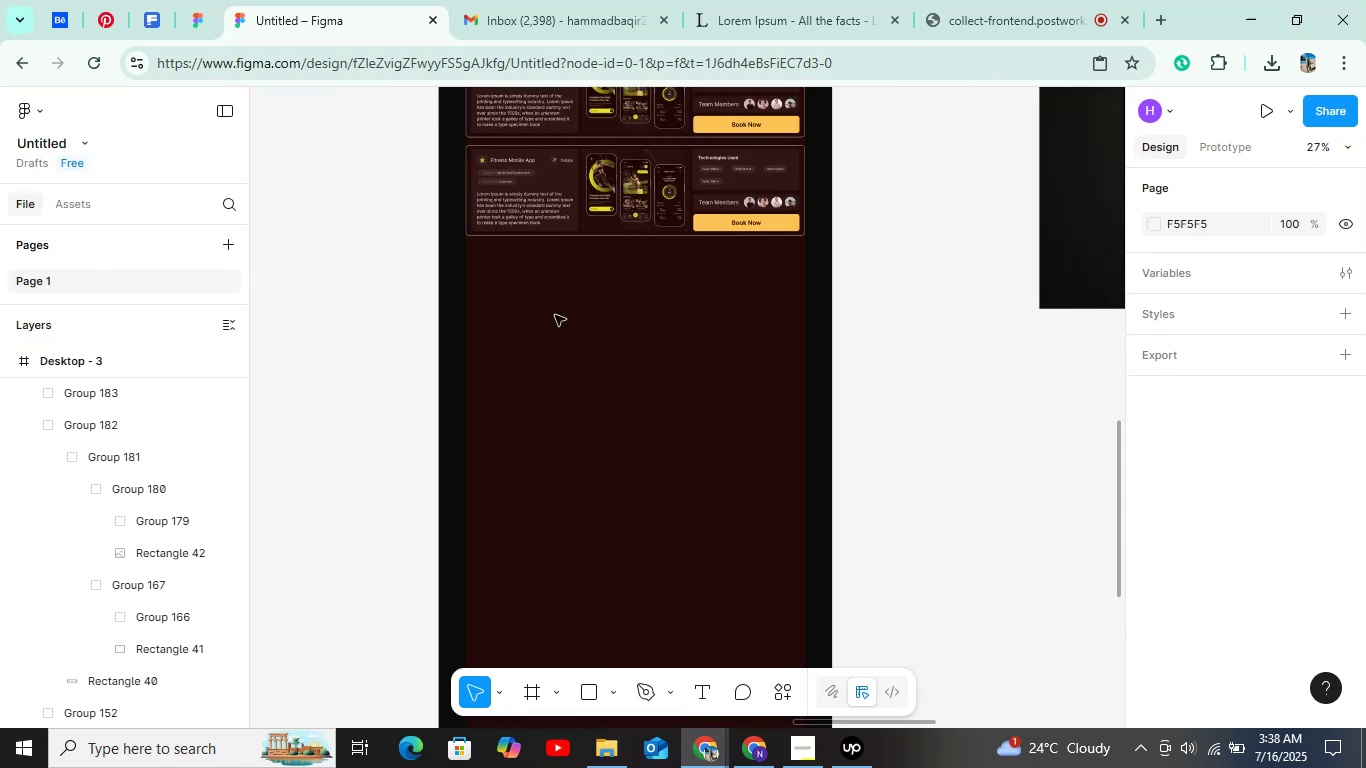 
key(R)
 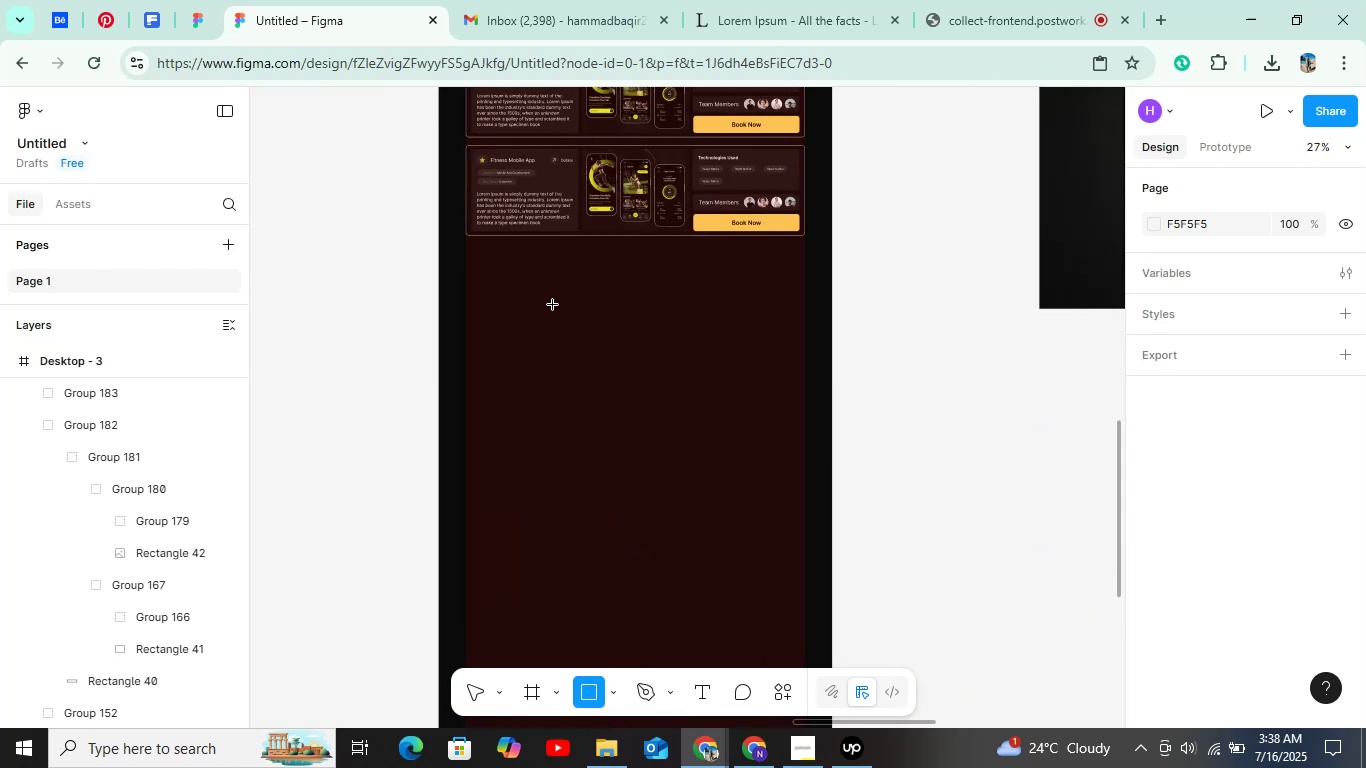 
hold_key(key=ControlLeft, duration=0.48)
scroll: coordinate [560, 301], scroll_direction: up, amount: 3.0
 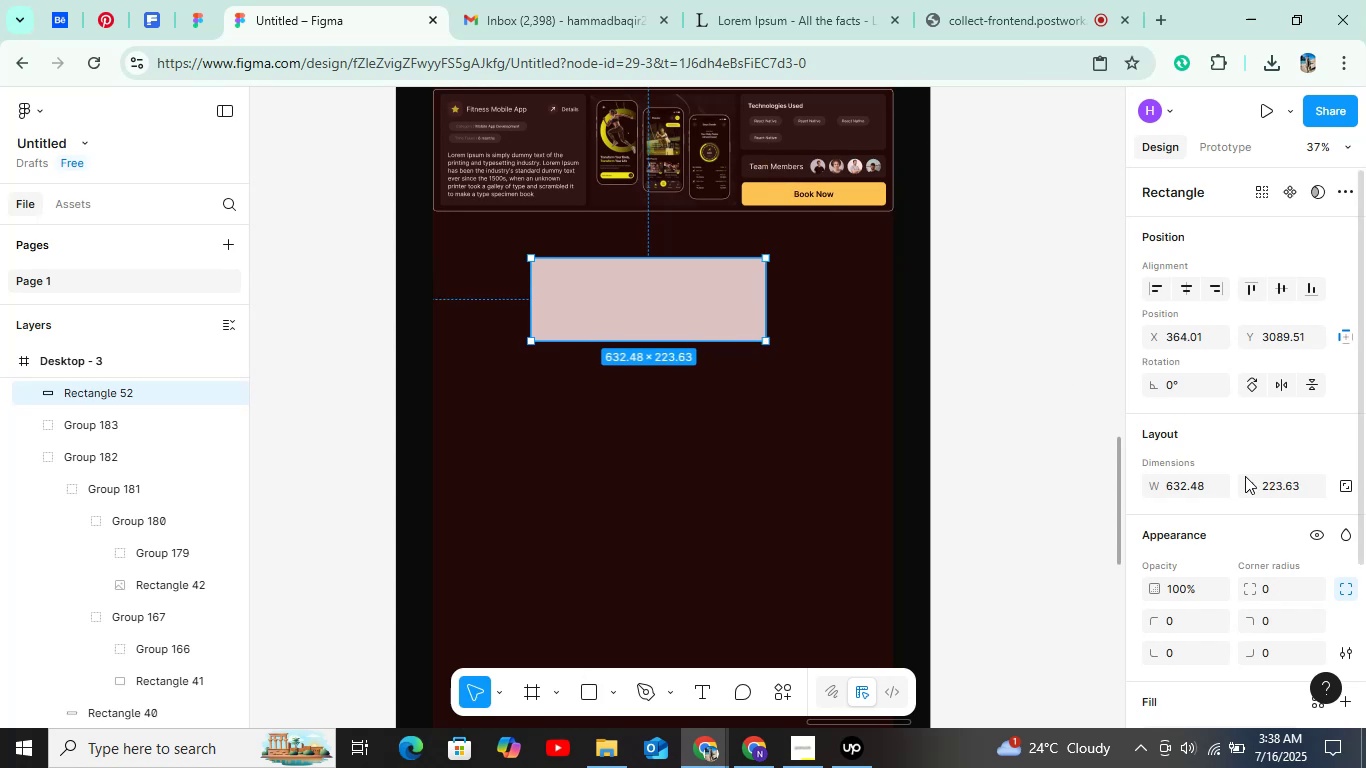 
wait(6.9)
 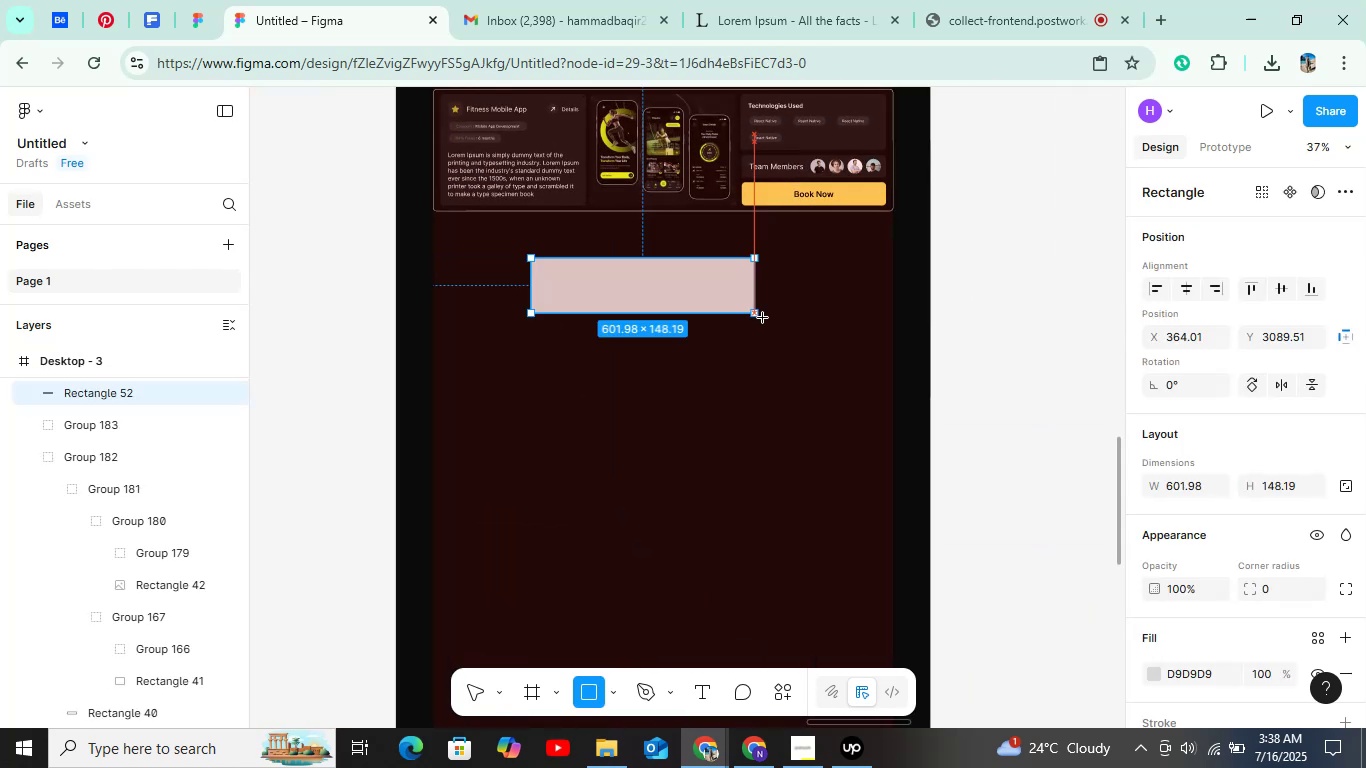 
double_click([1277, 485])
 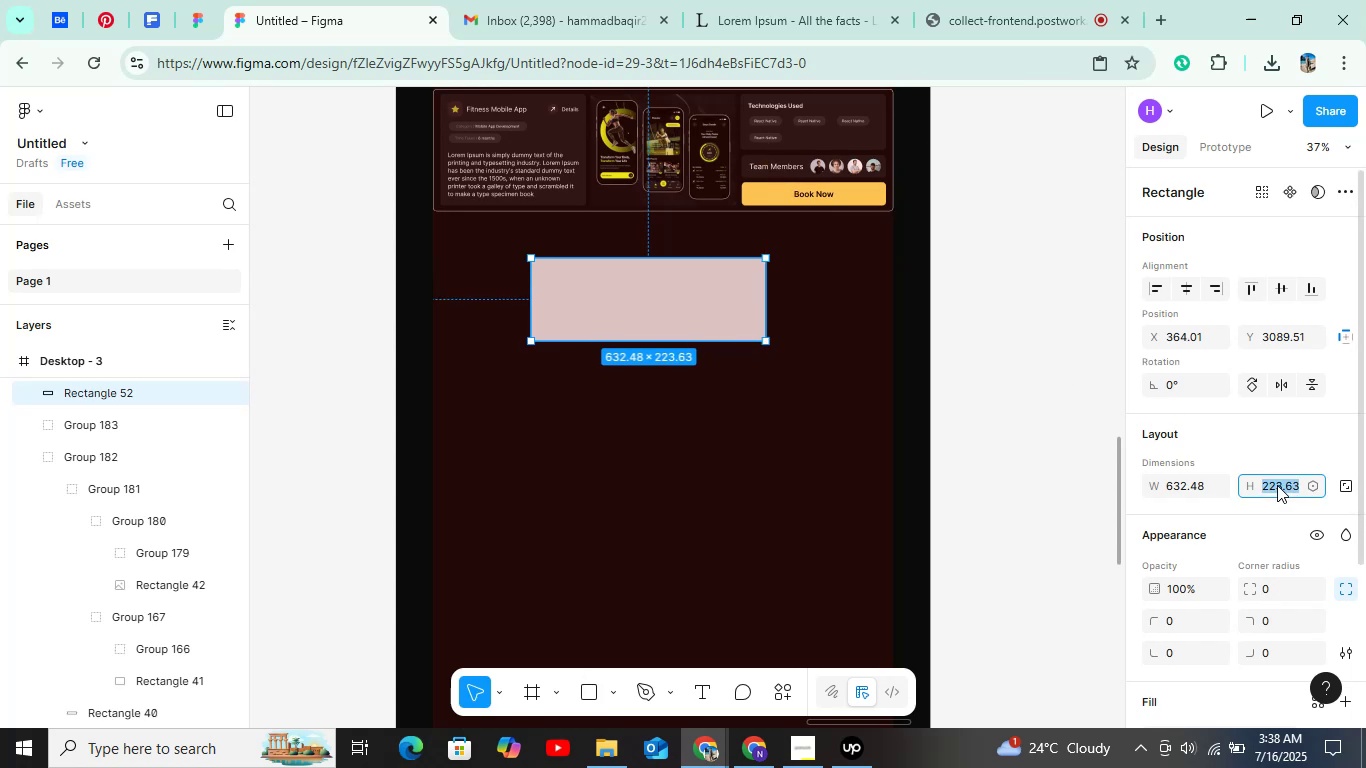 
type(200)
 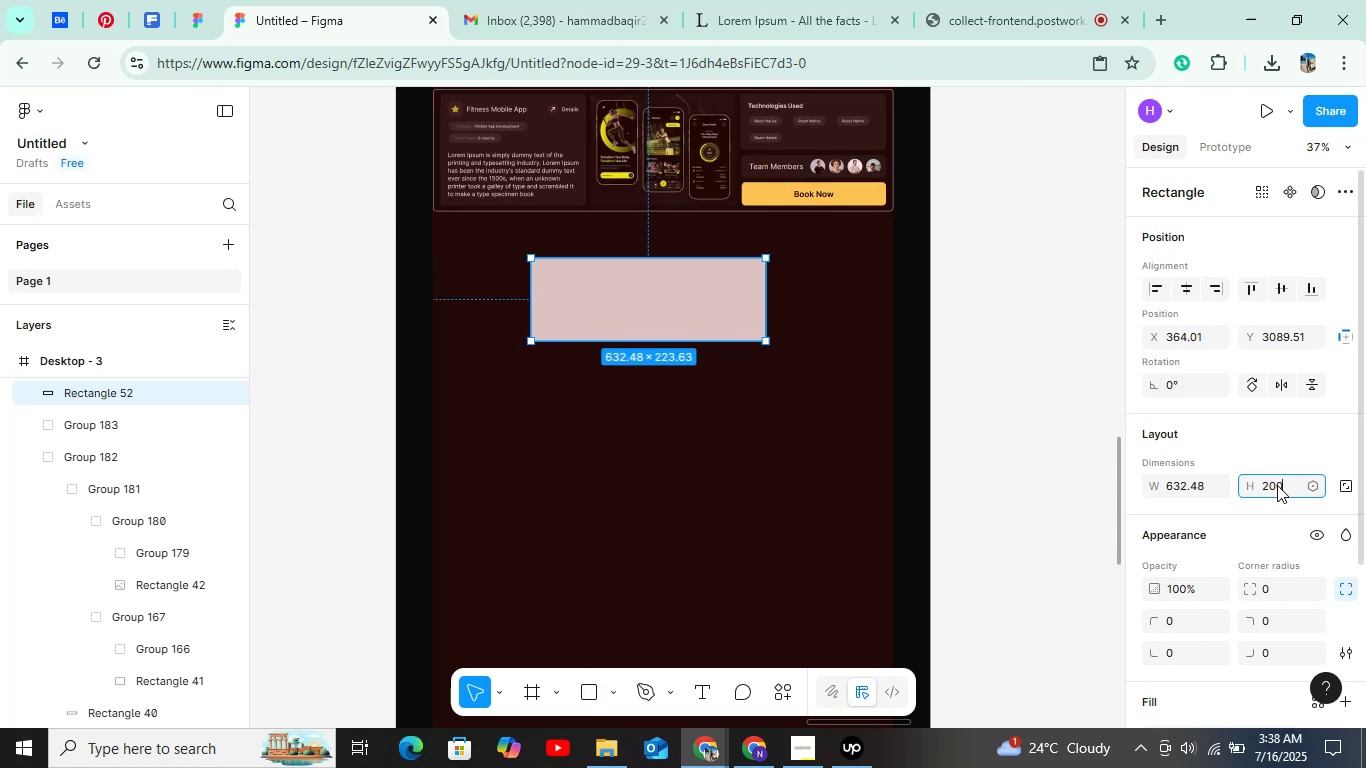 
key(Enter)
 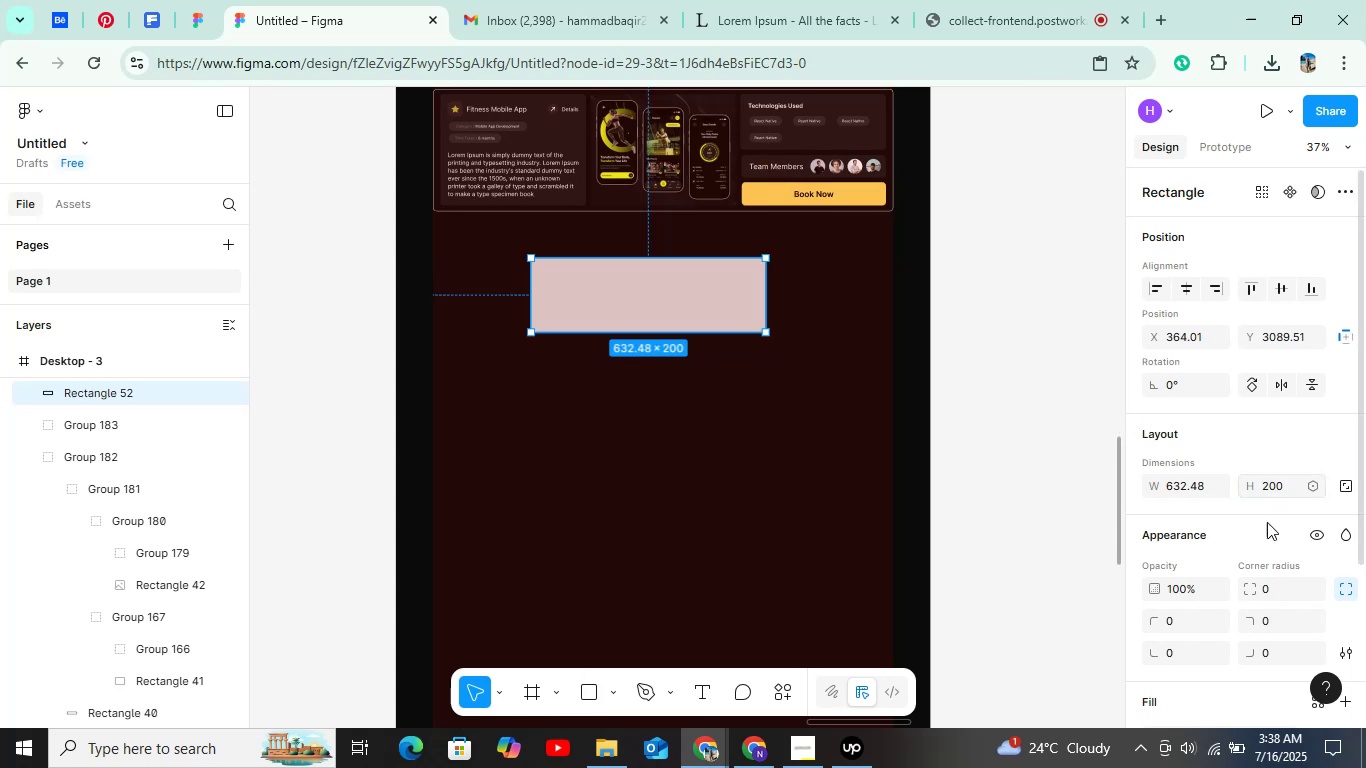 
left_click([1284, 485])
 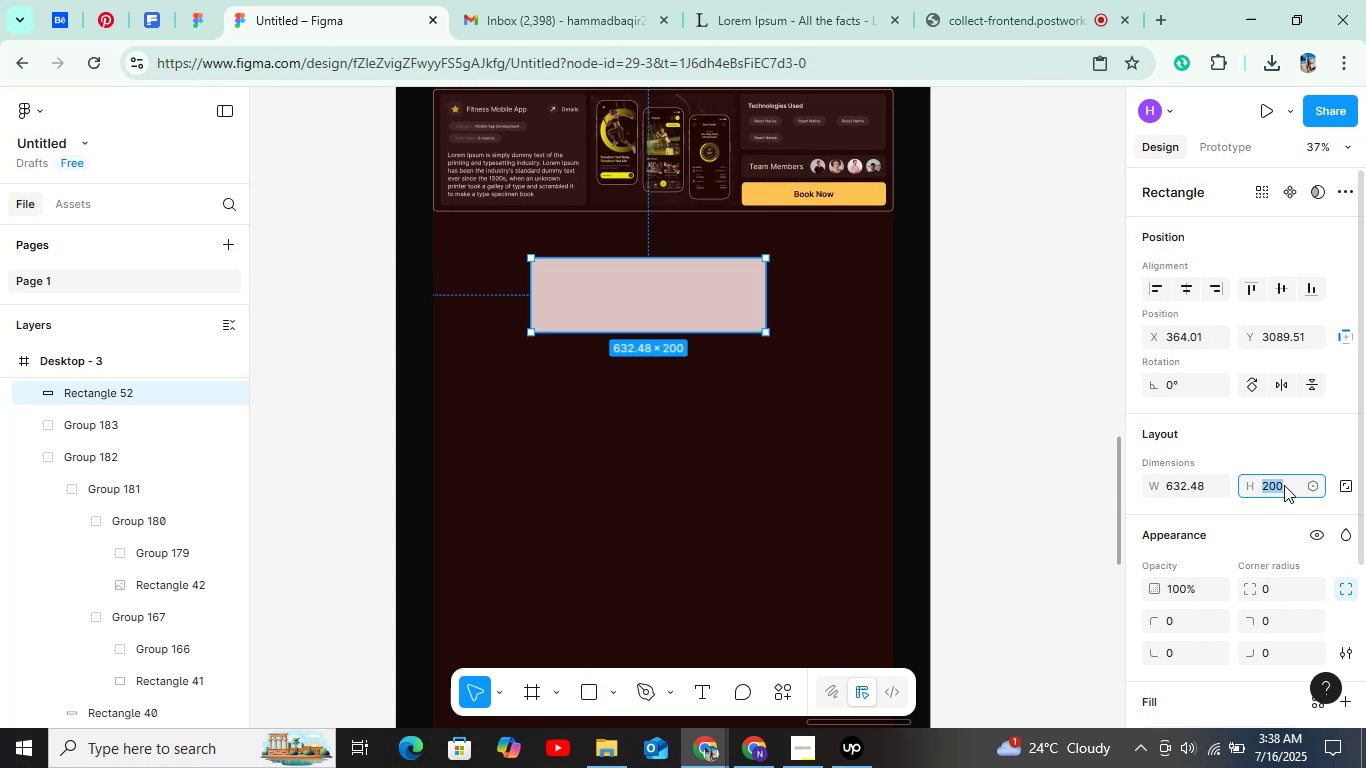 
type(250)
 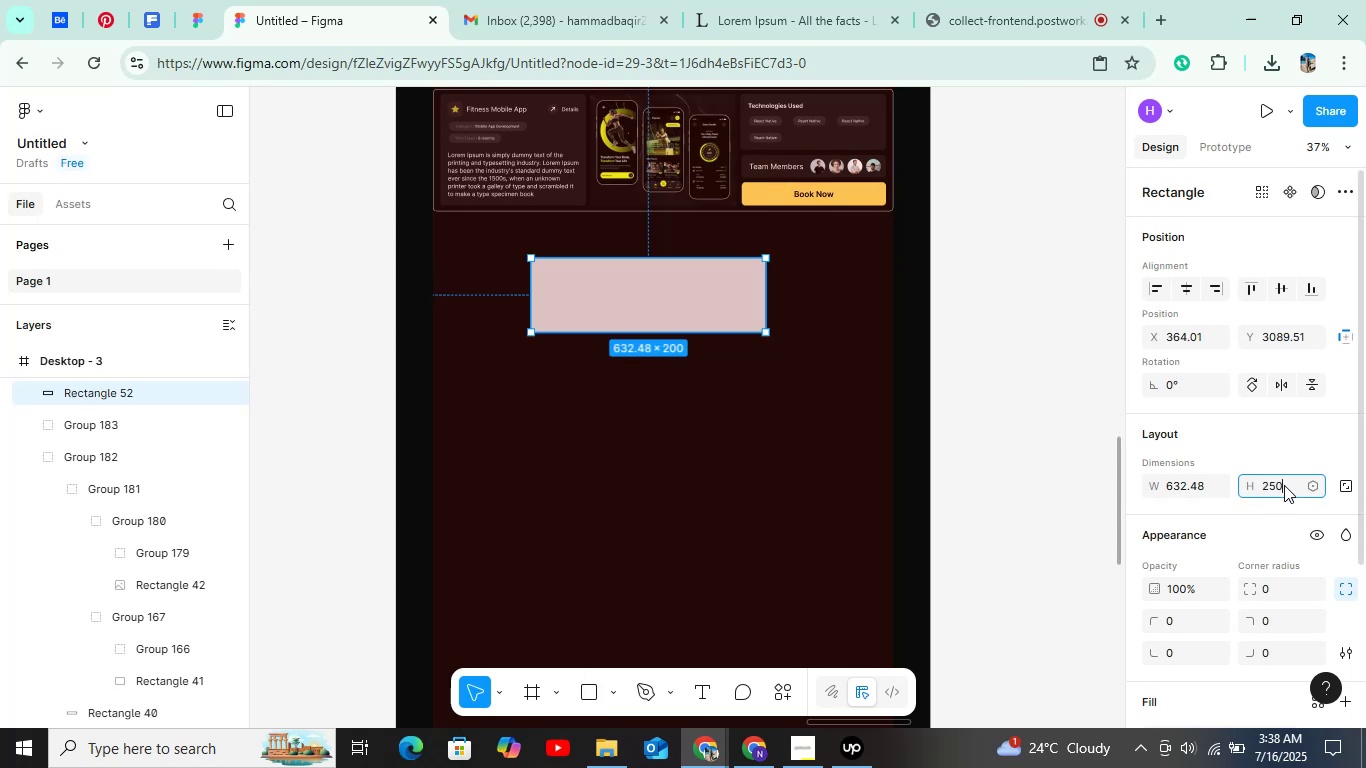 
key(Enter)
 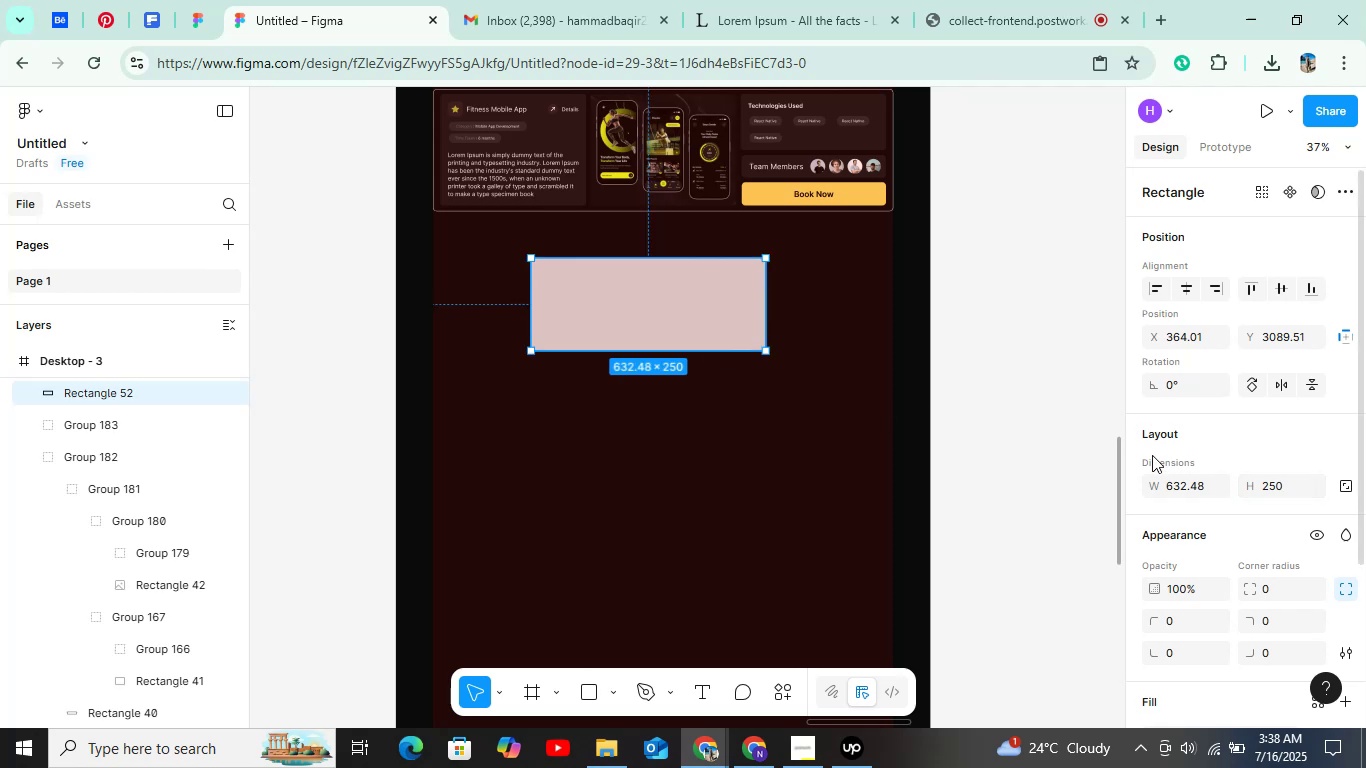 
left_click([1197, 486])
 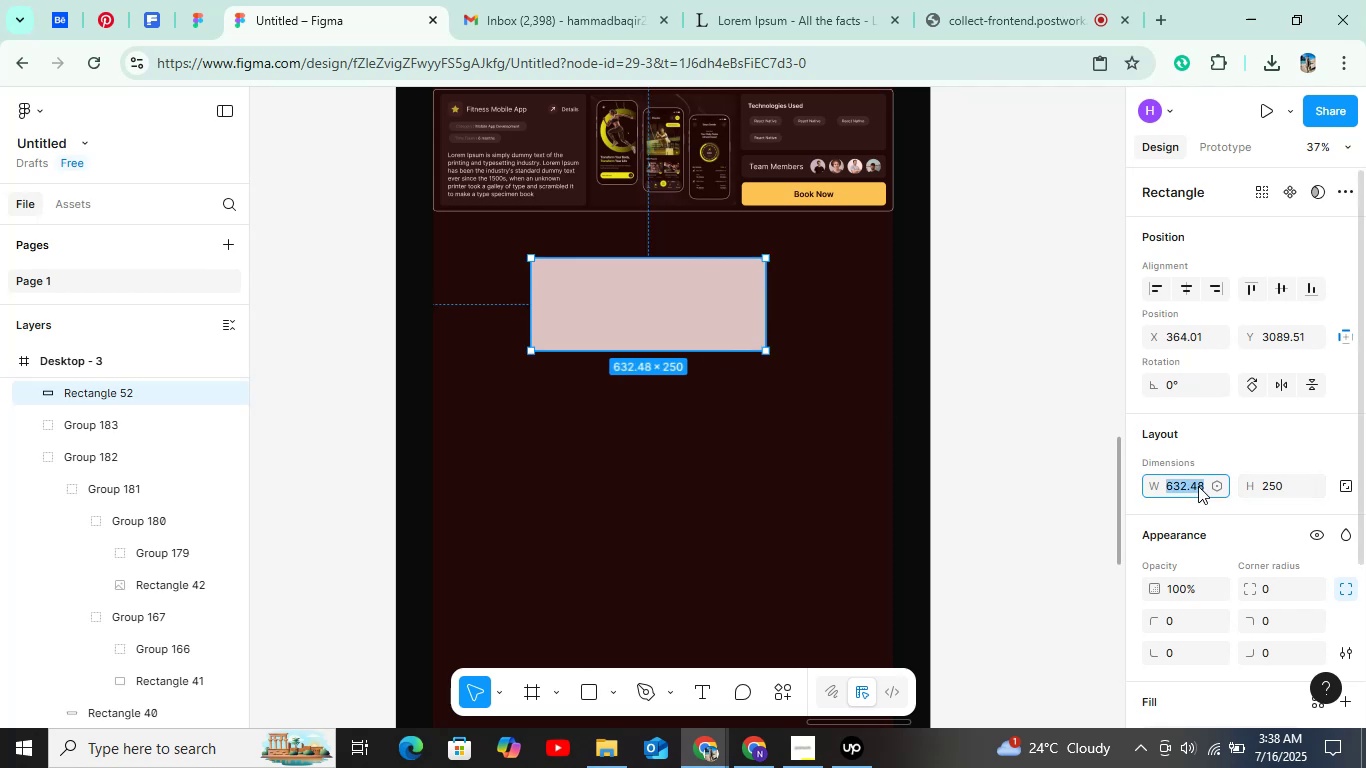 
type(600)
 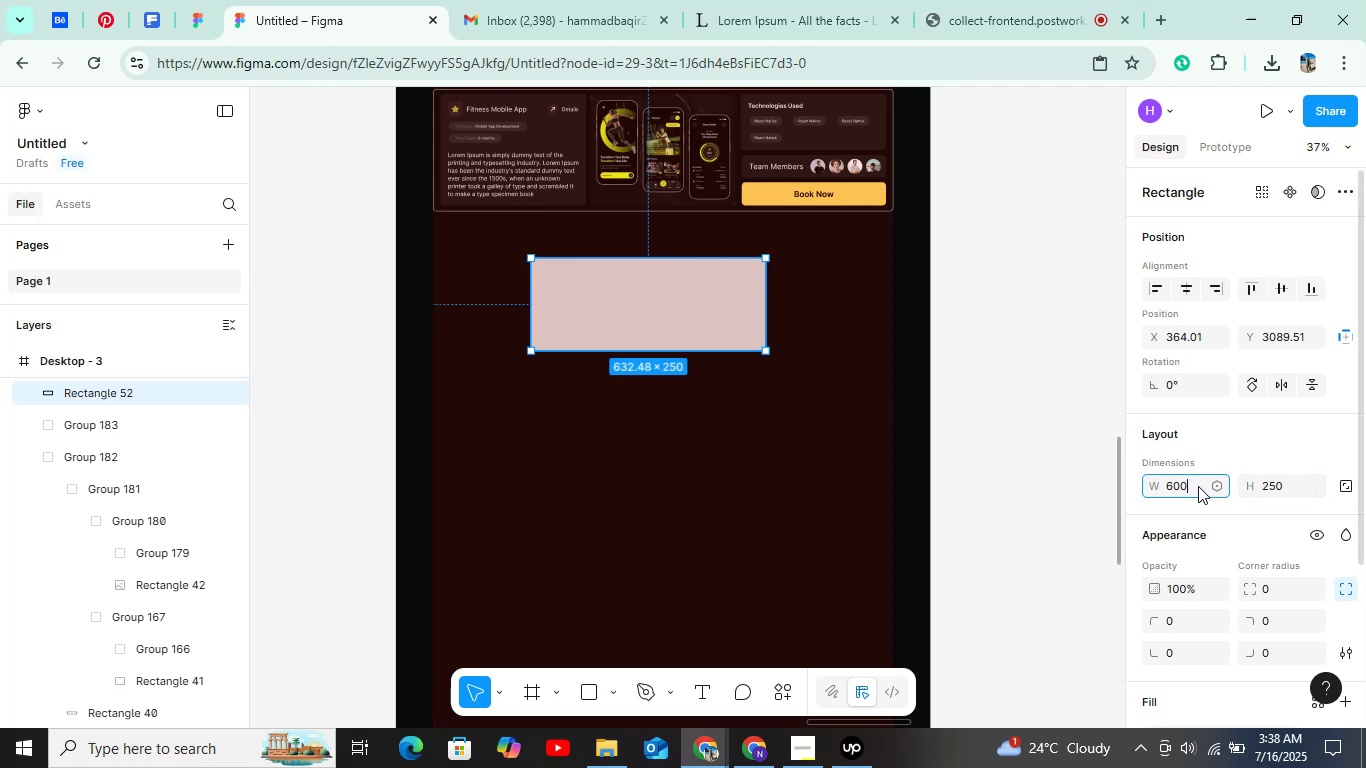 
key(Enter)
 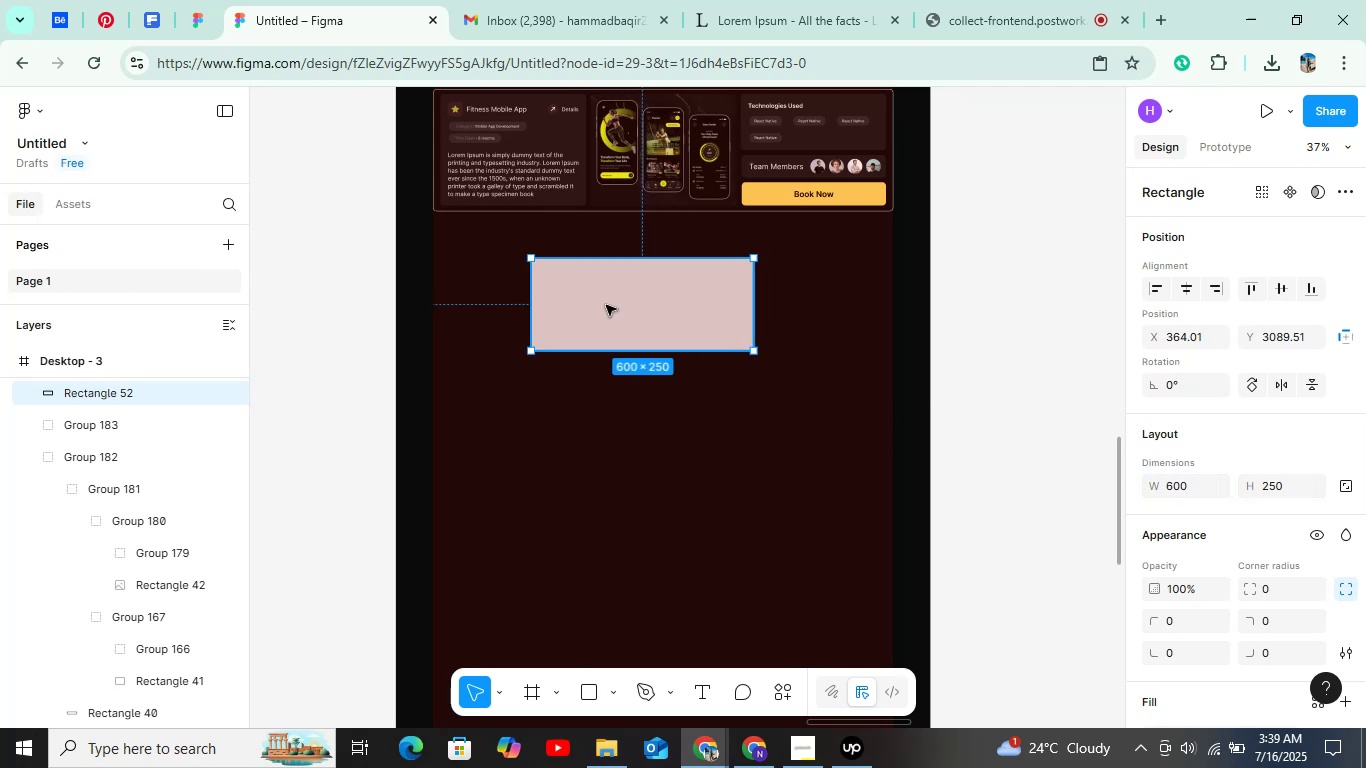 
wait(5.59)
 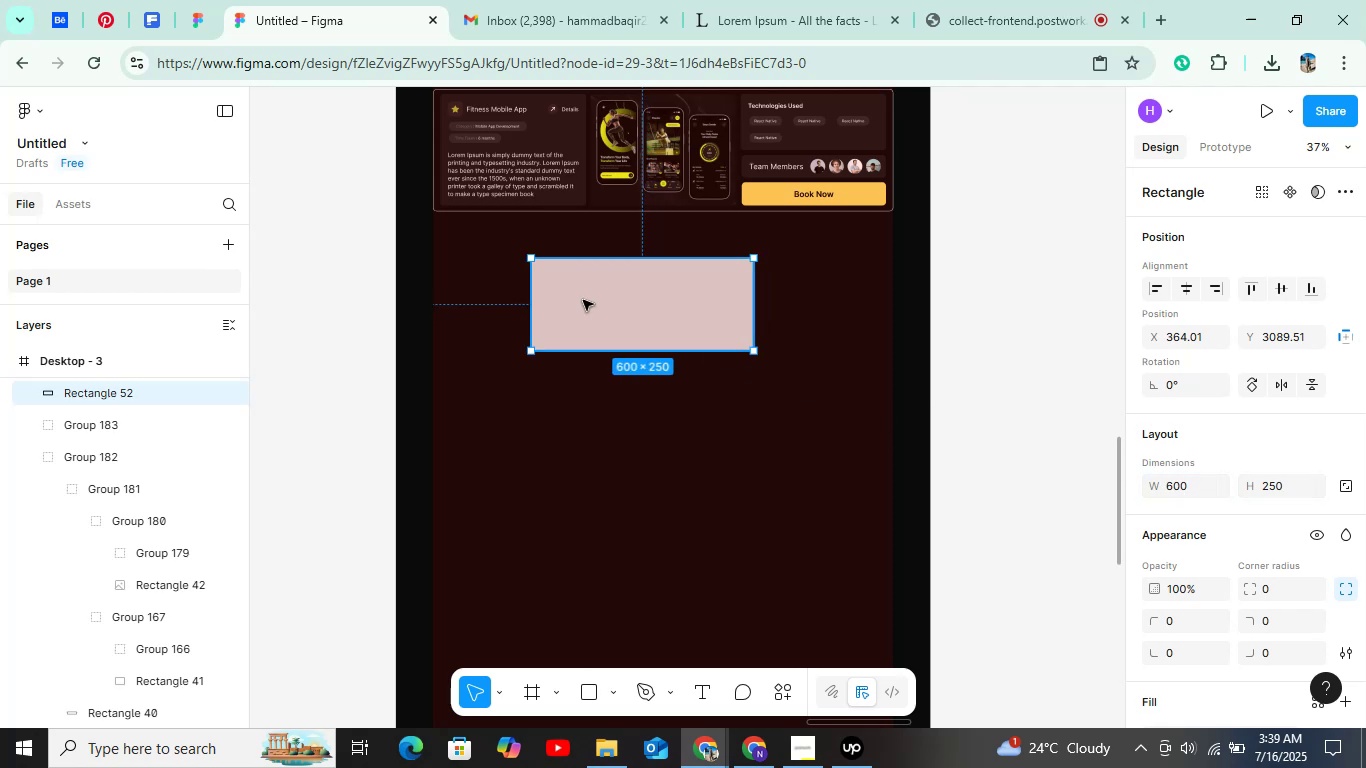 
left_click([1271, 587])
 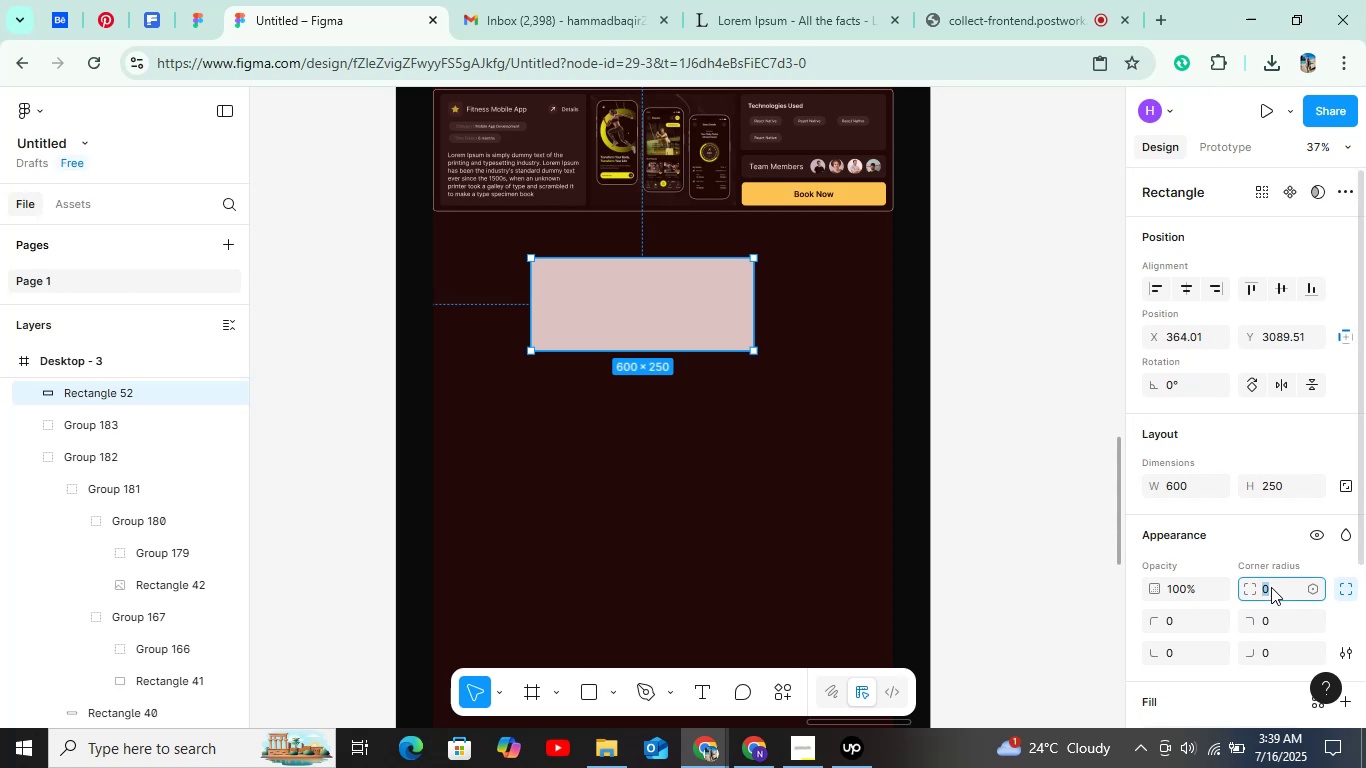 
key(Shift+ArrowUp)
 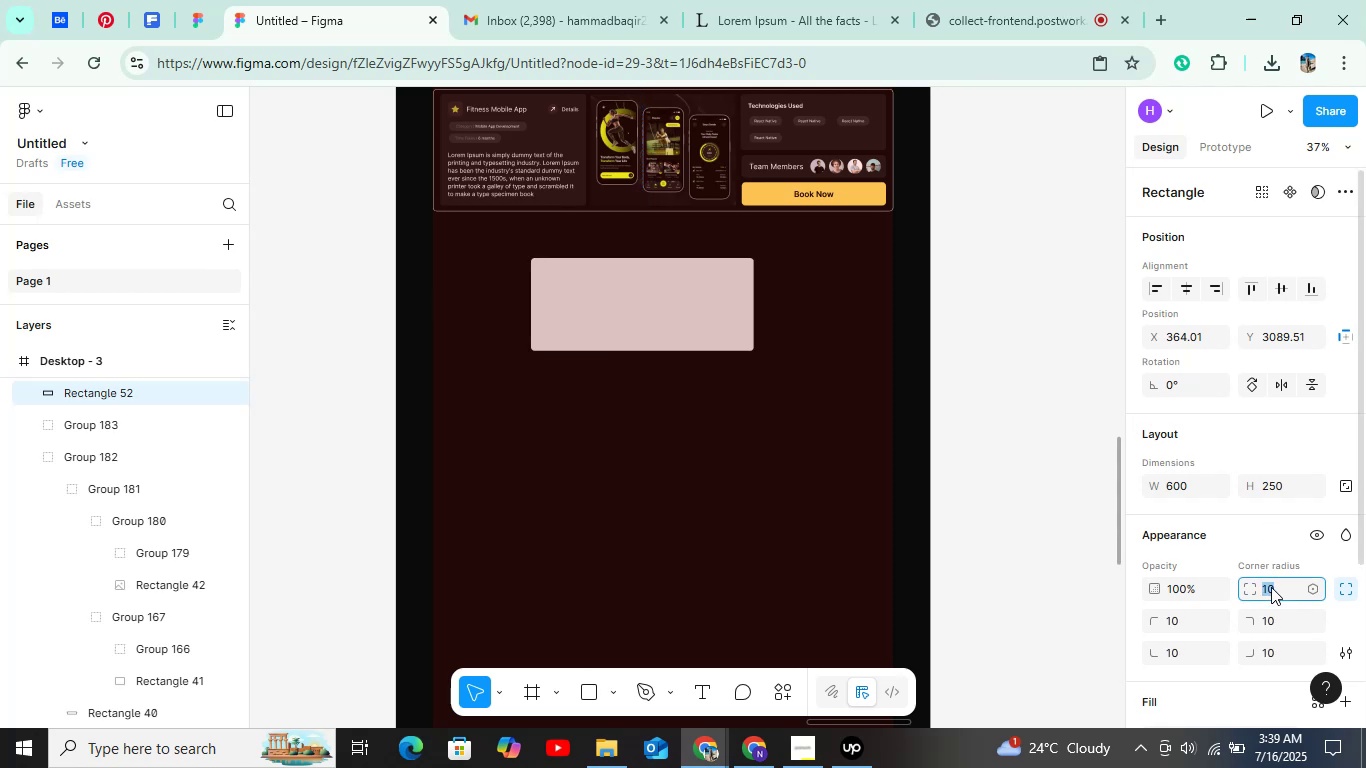 
key(Shift+ArrowUp)
 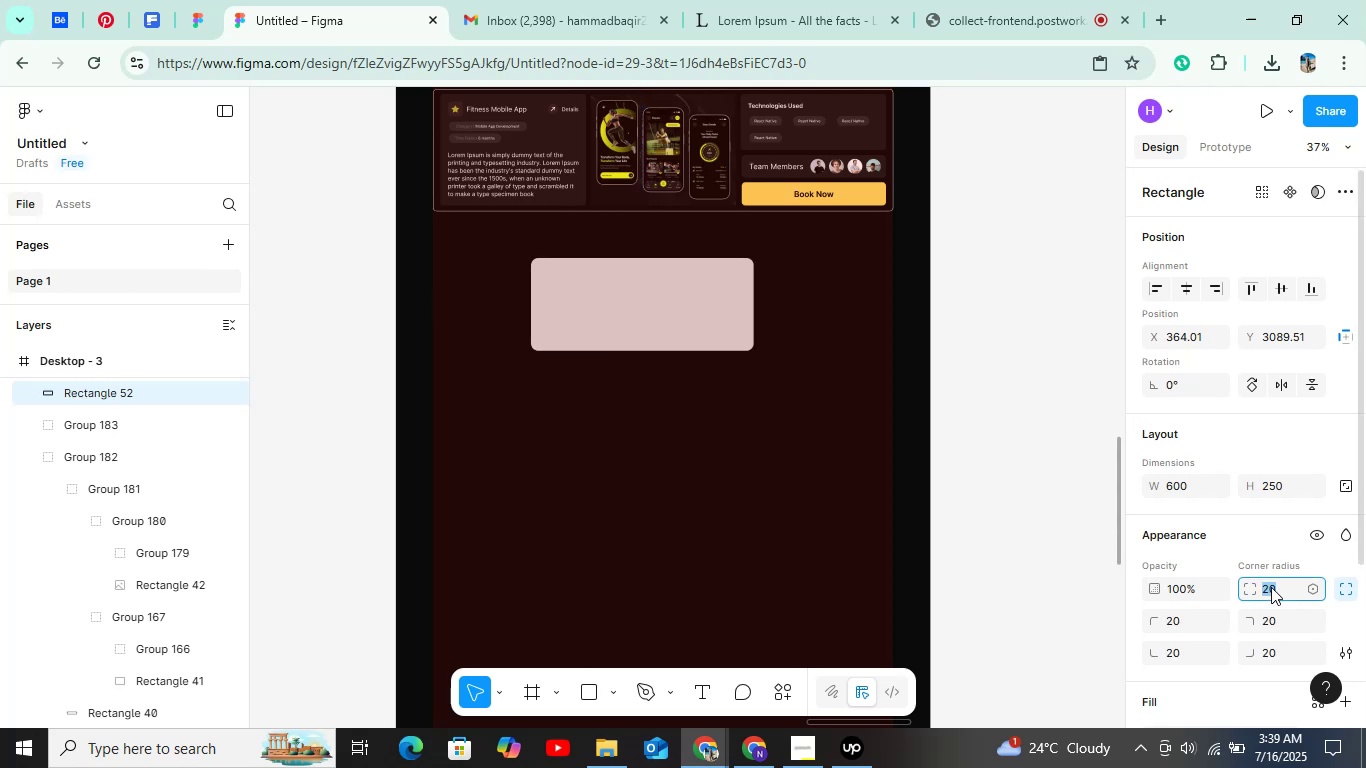 
key(Shift+ArrowUp)
 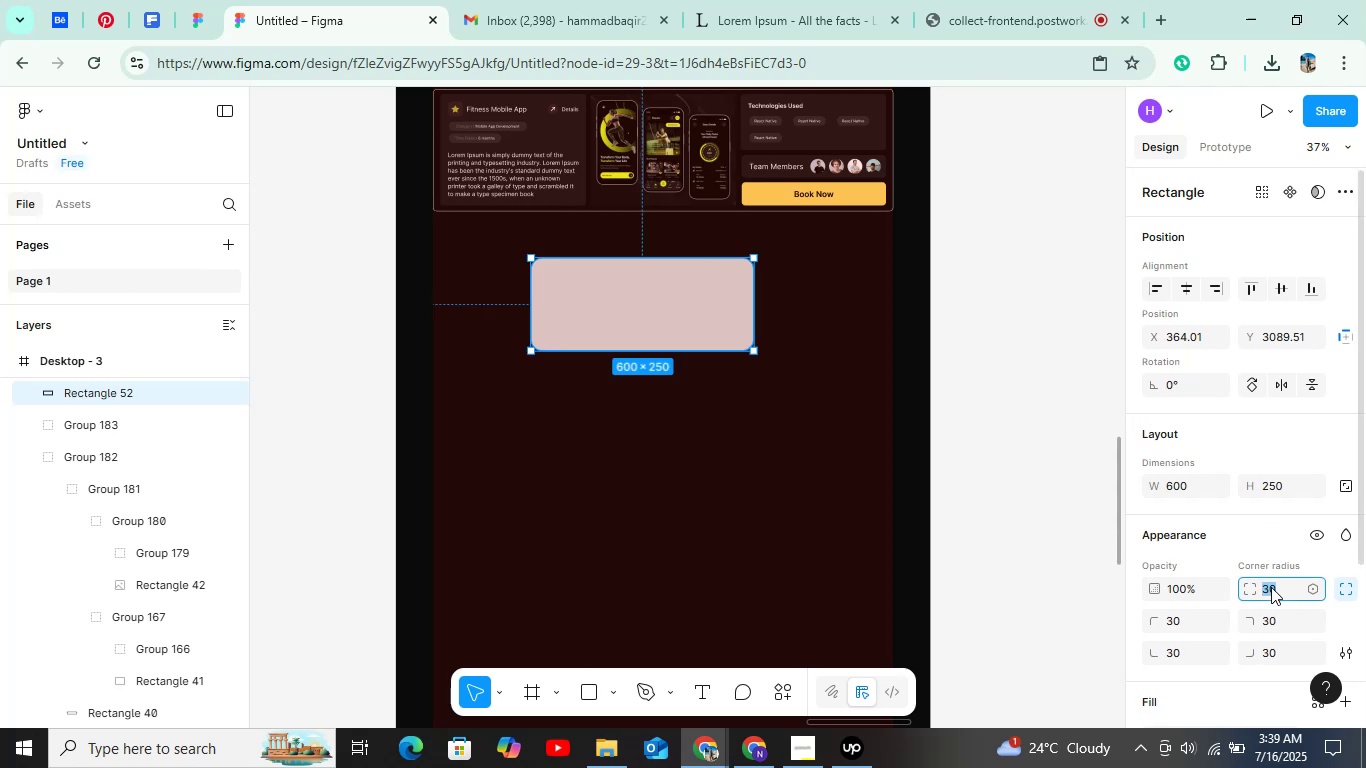 
wait(8.75)
 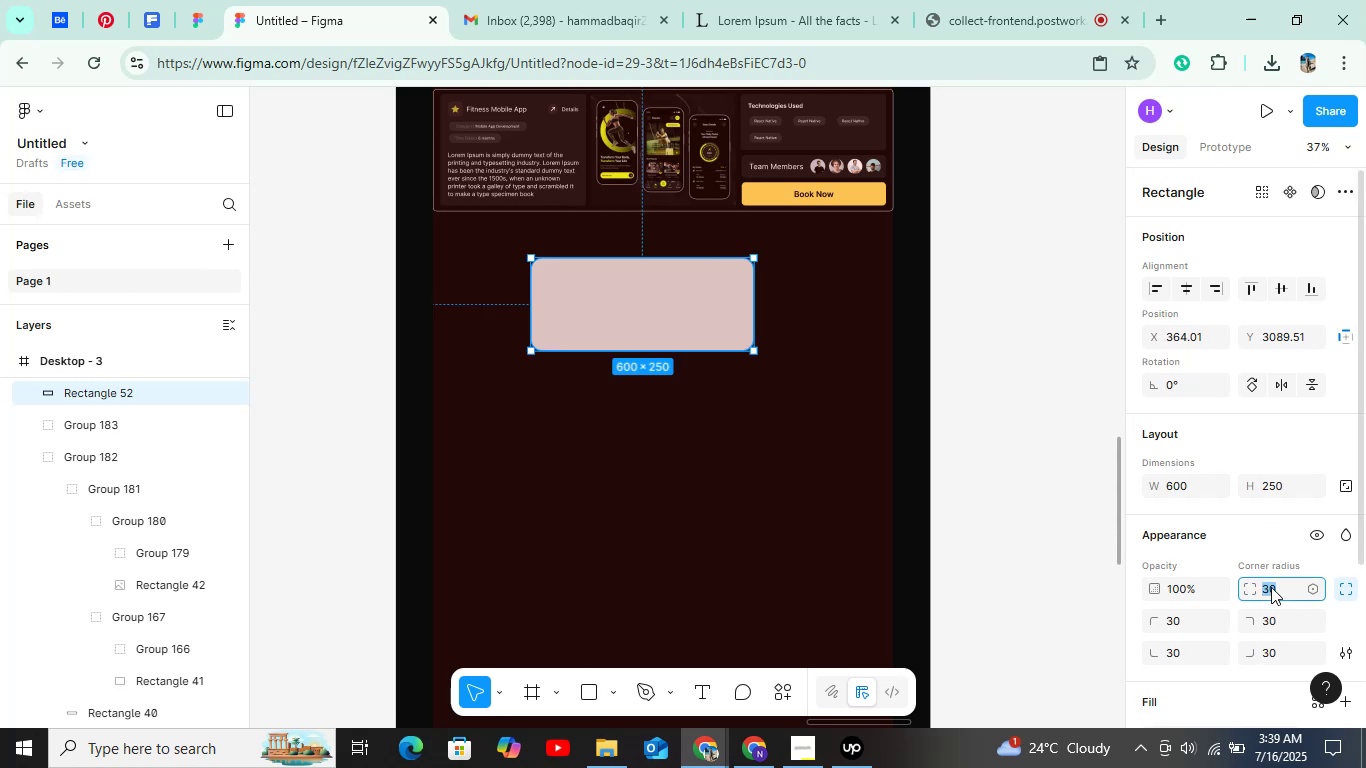 
hold_key(key=ControlLeft, duration=1.5)
scroll: coordinate [895, 529], scroll_direction: down, amount: 13.0
 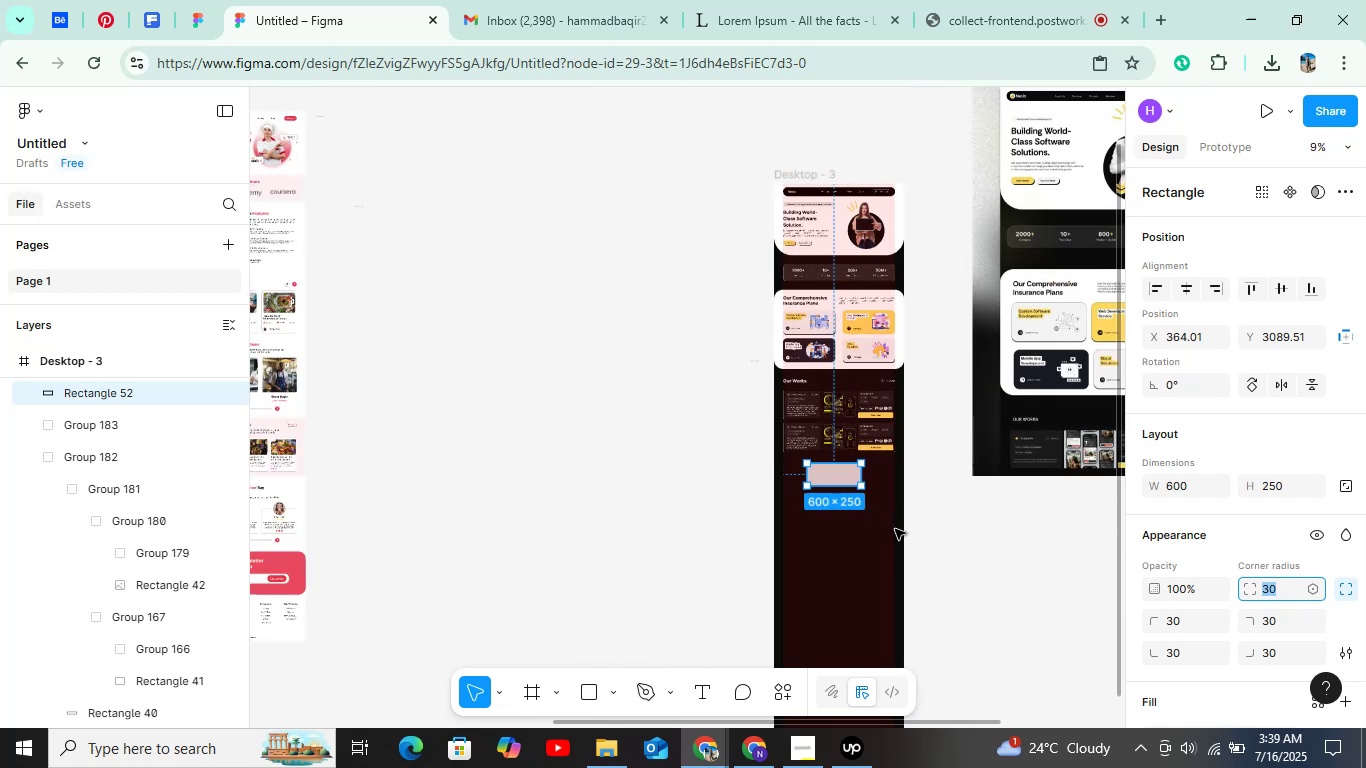 
key(Control+ControlLeft)
 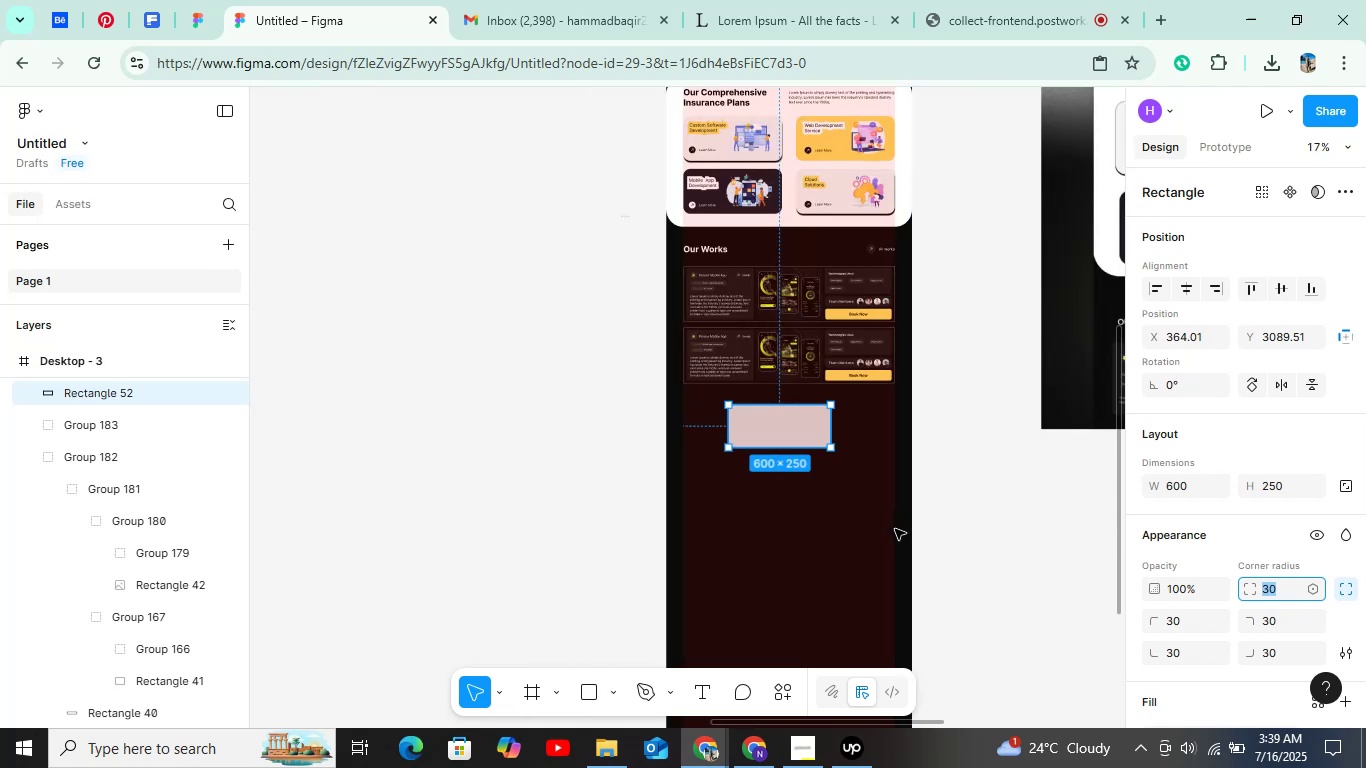 
key(Control+ControlLeft)
 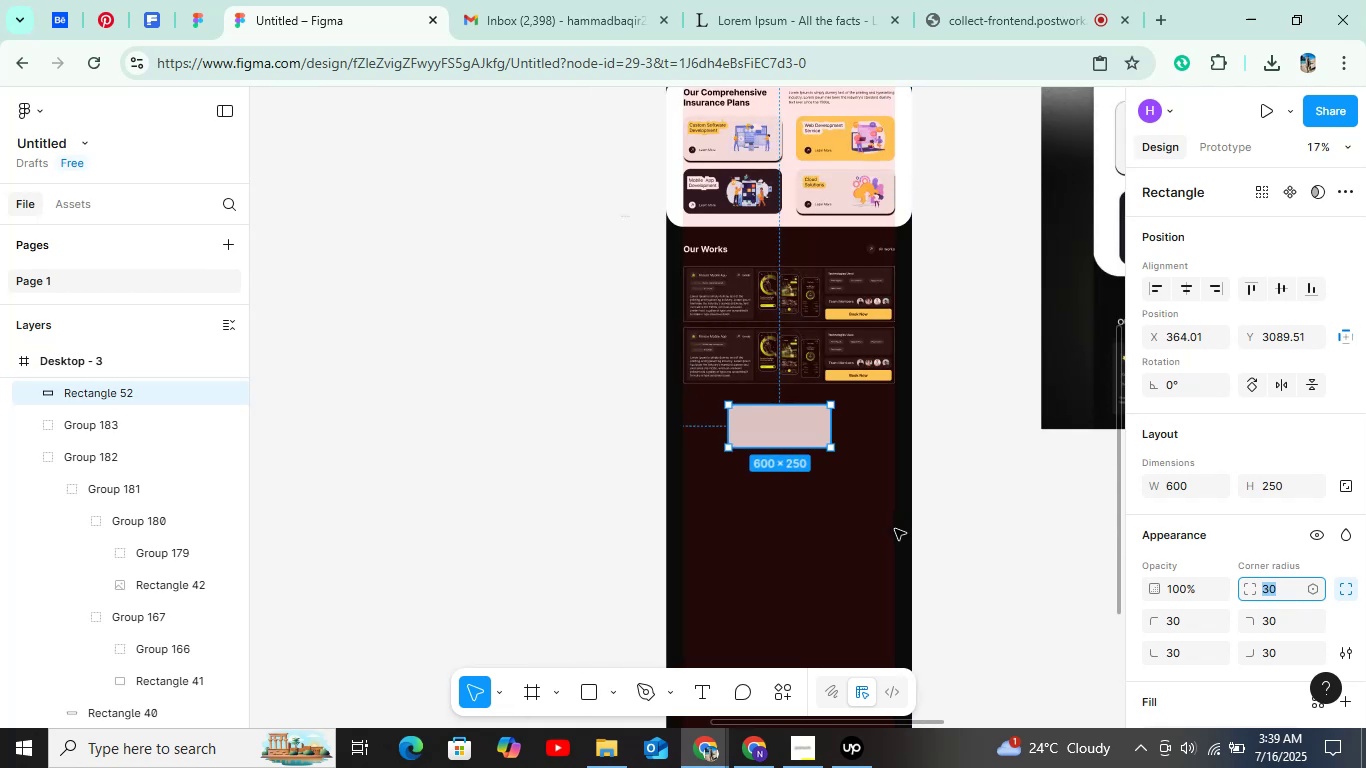 
key(Control+ControlLeft)
 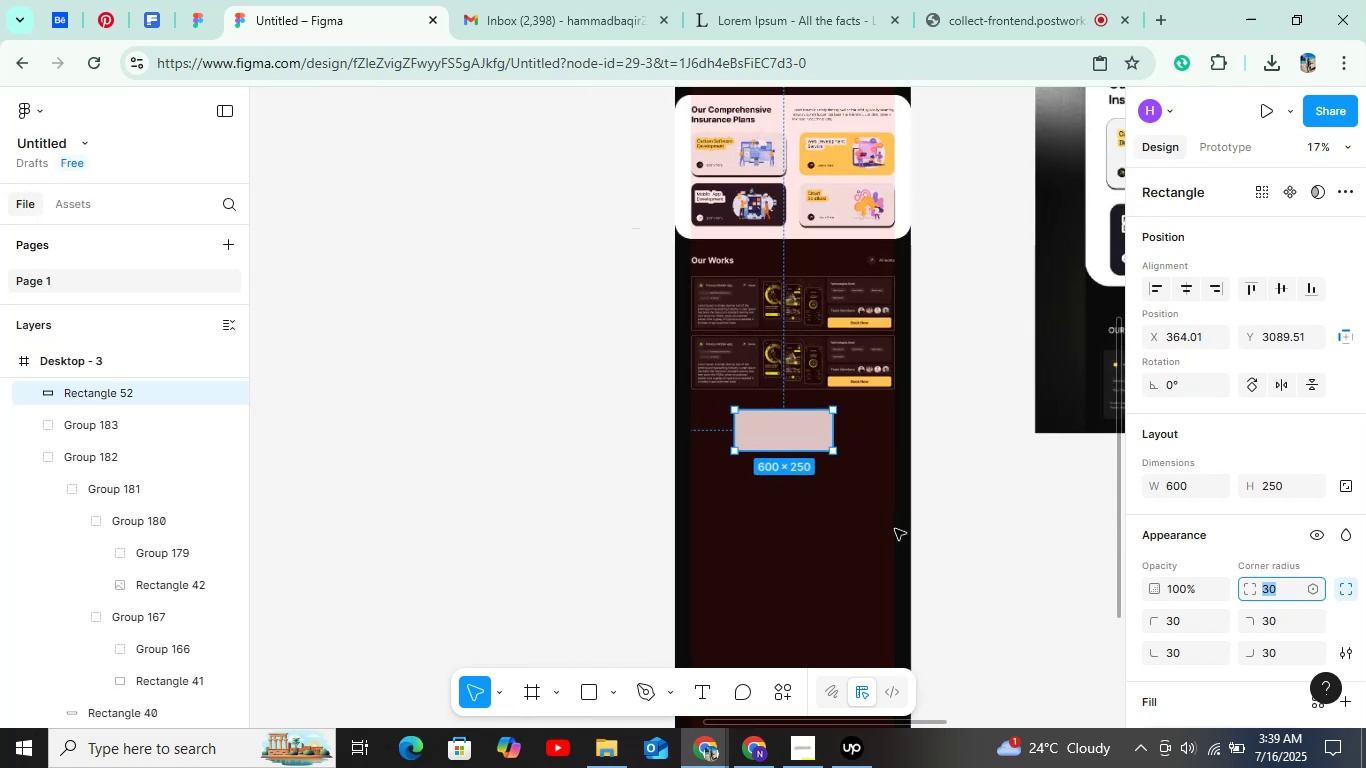 
key(Control+ControlLeft)
 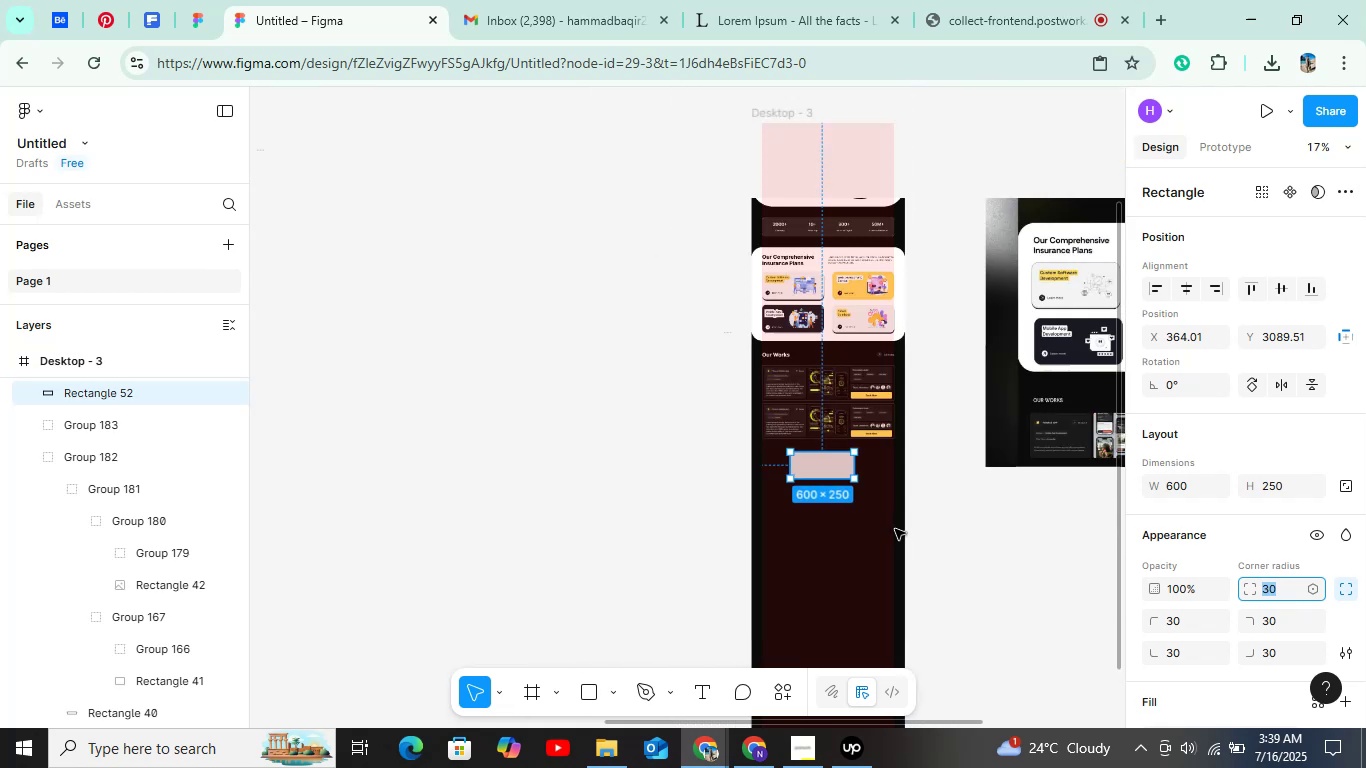 
key(Control+ControlLeft)
 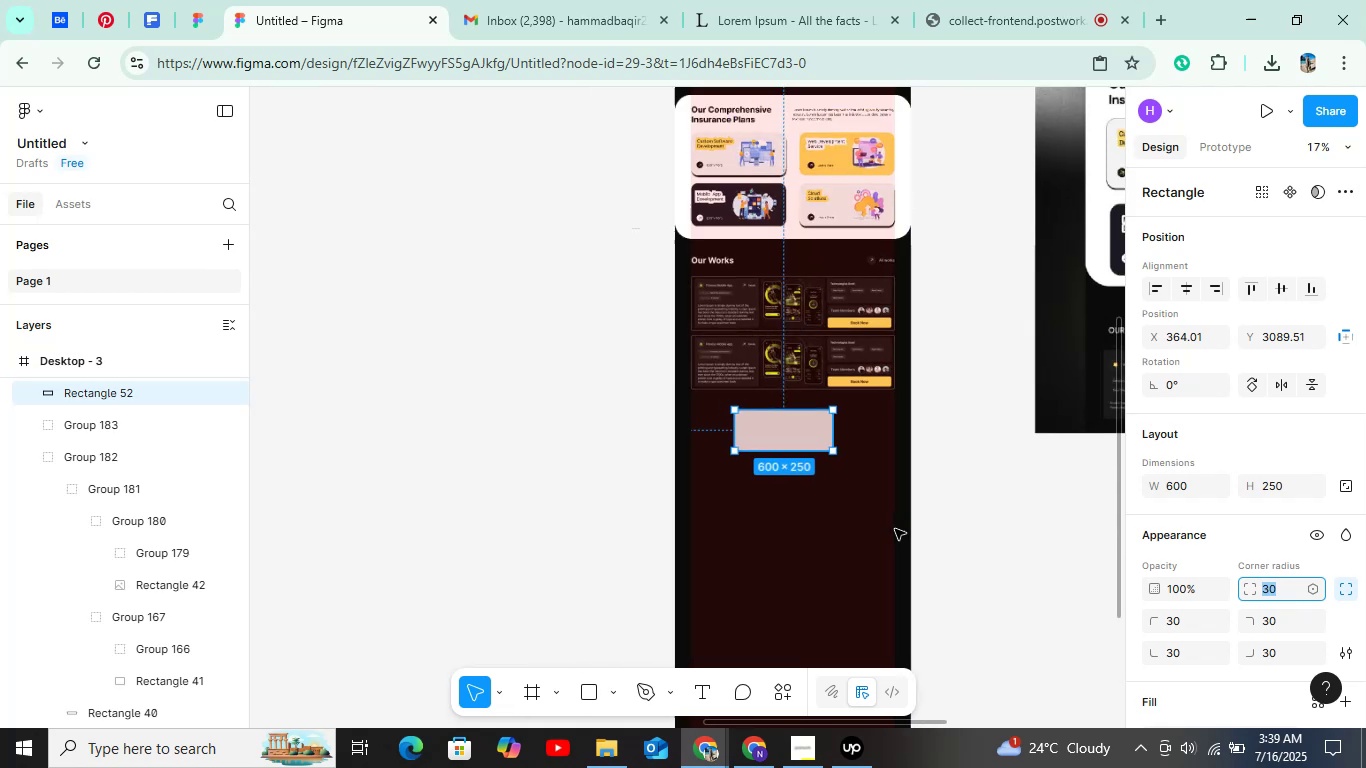 
key(Control+ControlLeft)
 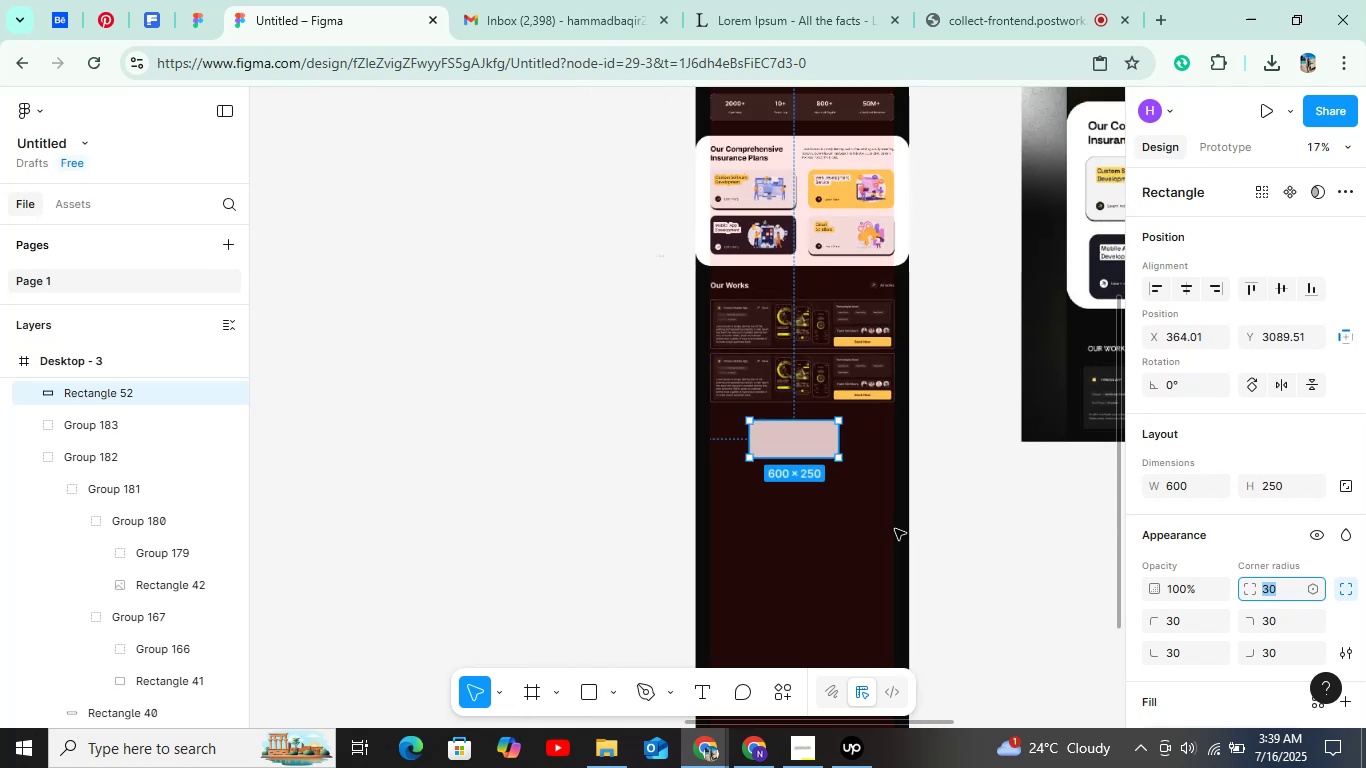 
key(Control+ControlLeft)
 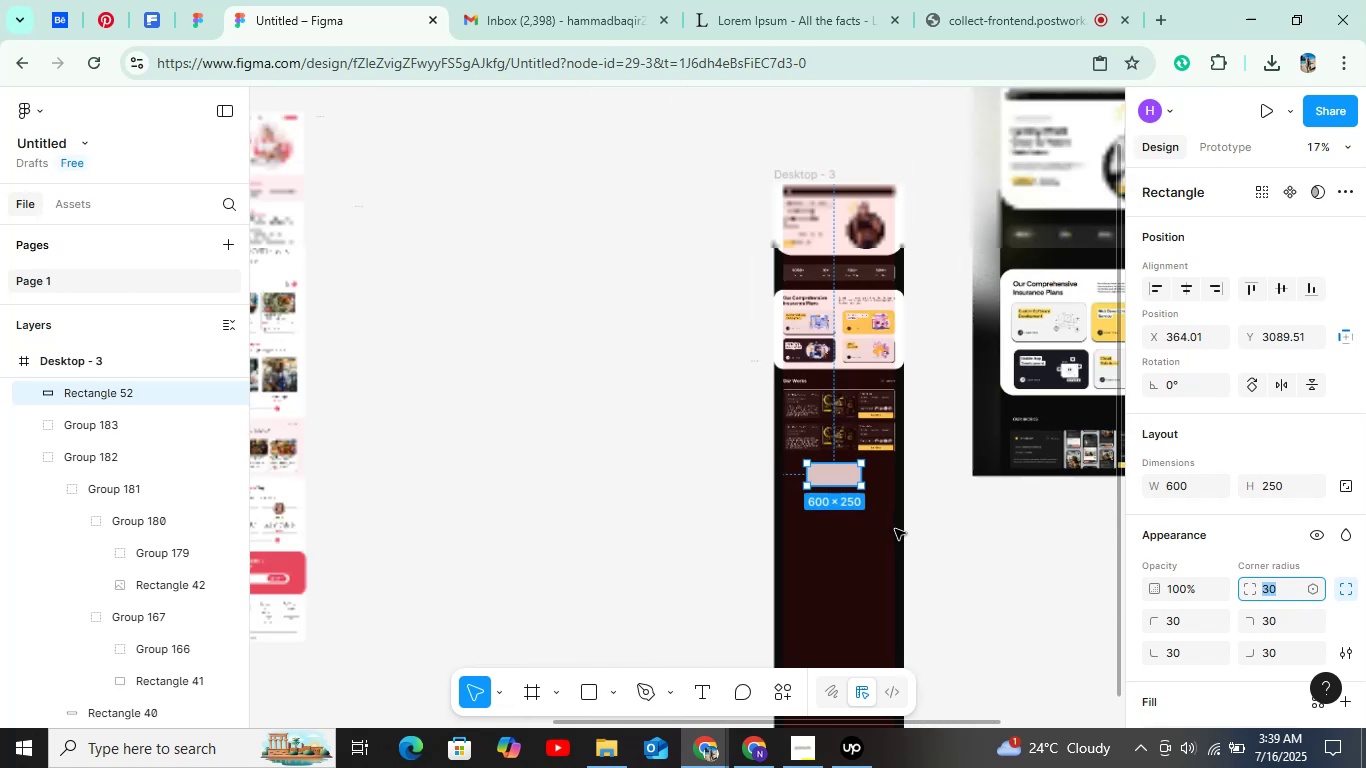 
key(Control+ControlLeft)
 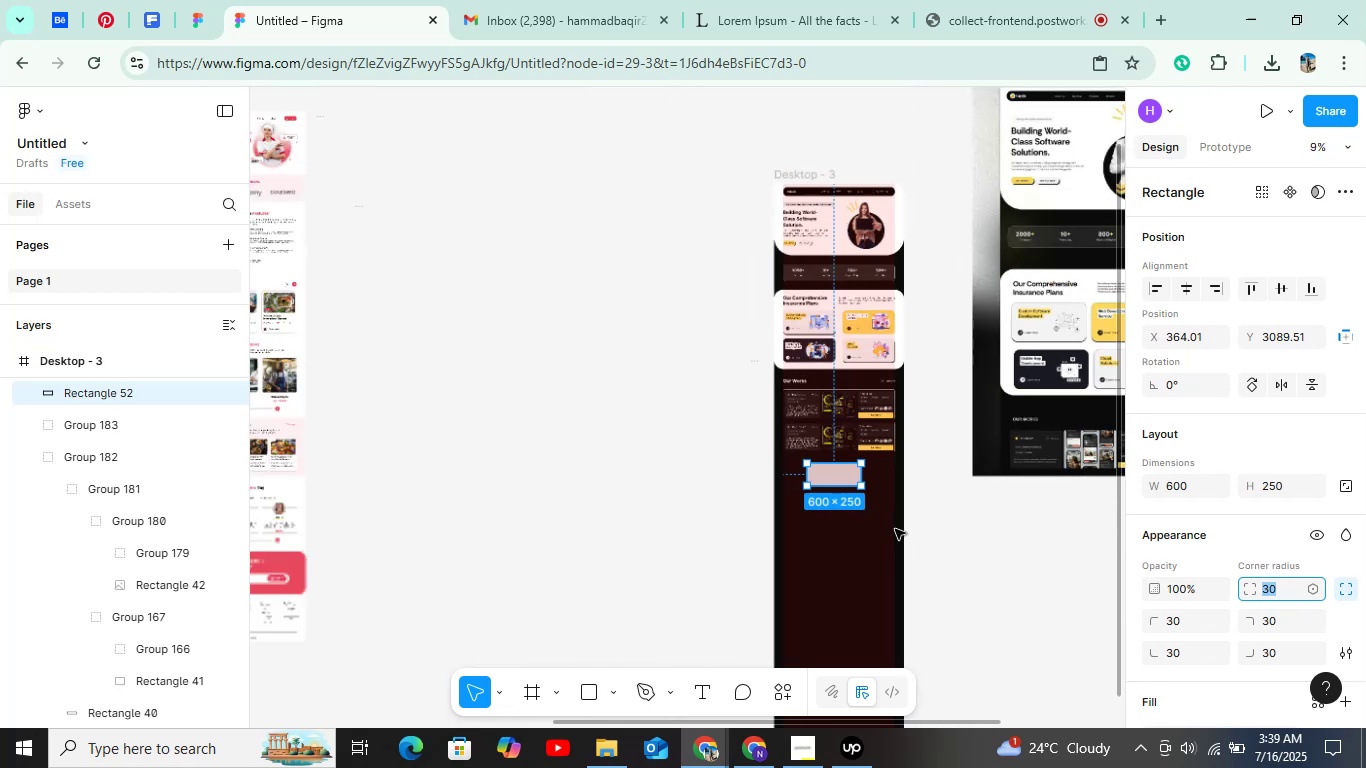 
key(Control+ControlLeft)
 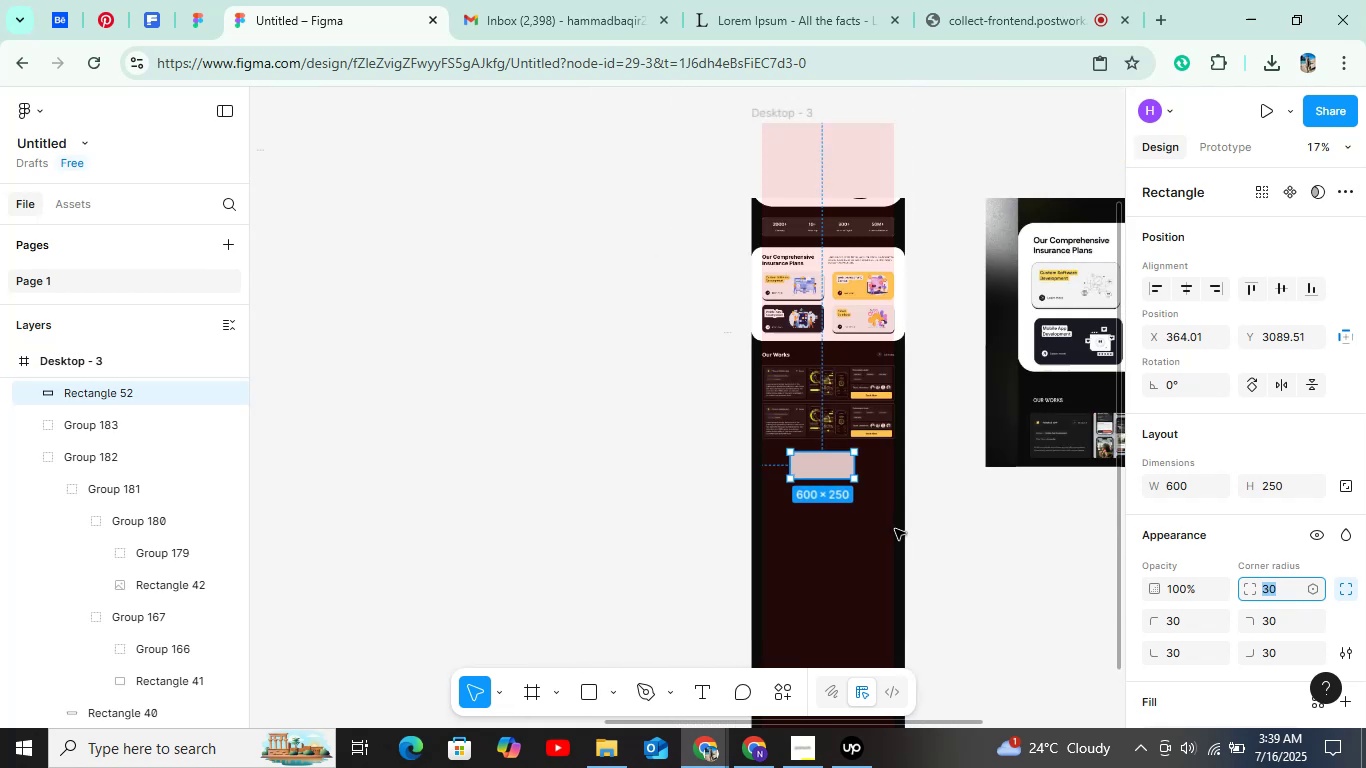 
key(Control+ControlLeft)
 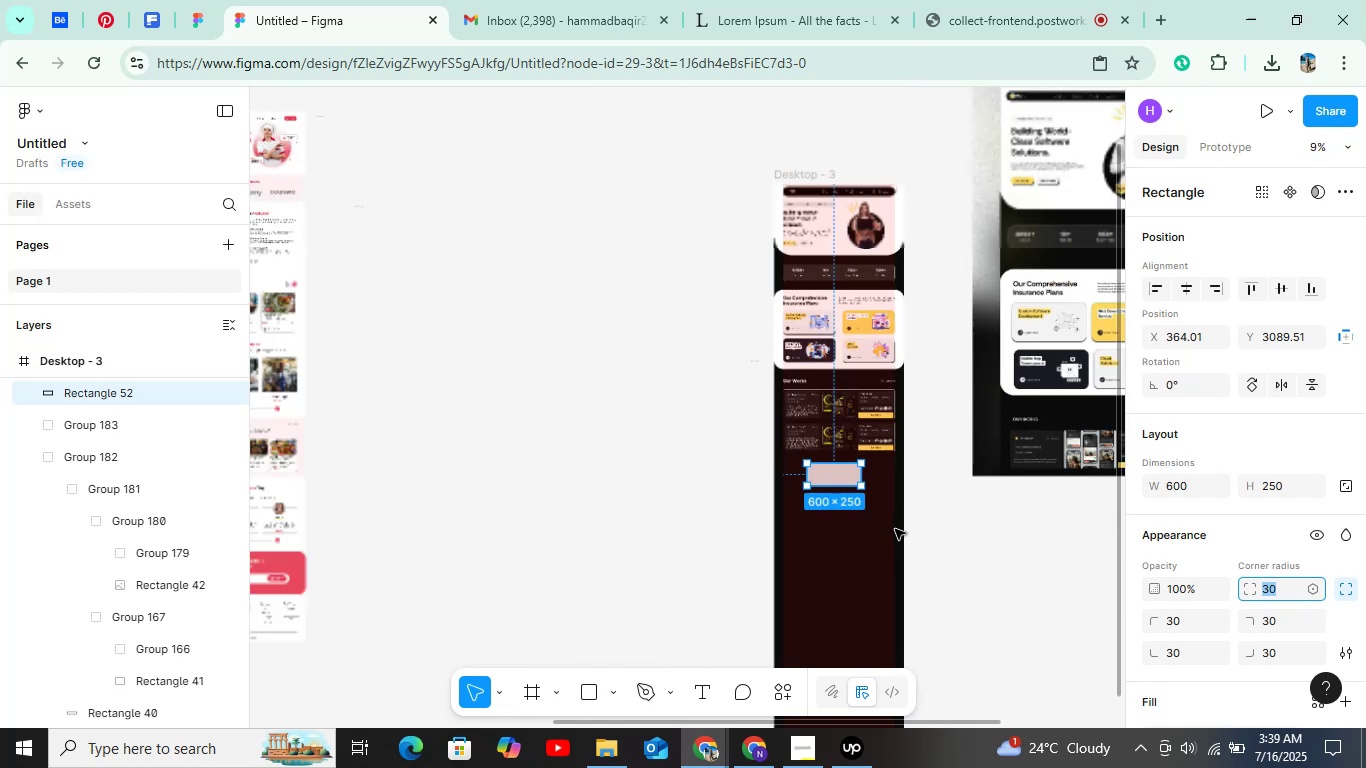 
key(Control+ControlLeft)
 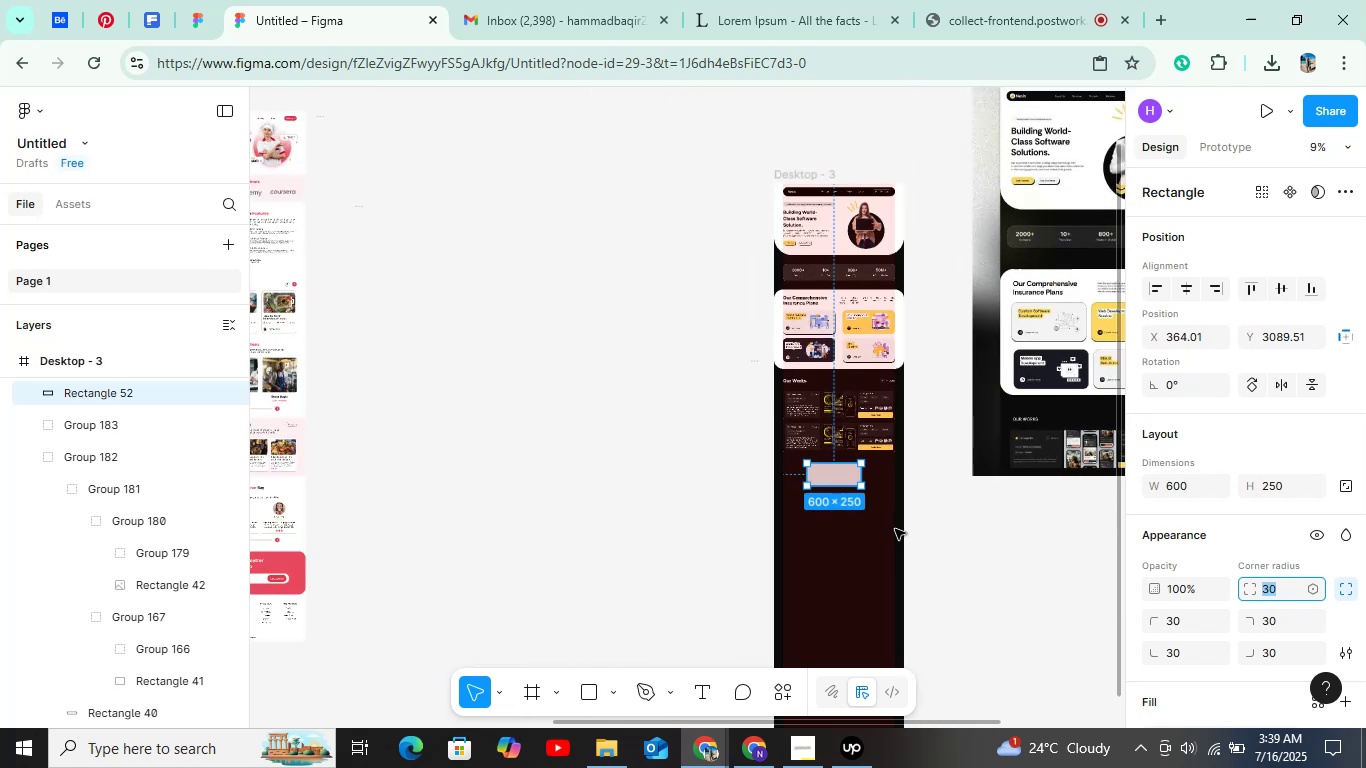 
hold_key(key=ShiftLeft, duration=0.95)
scroll: coordinate [378, 454], scroll_direction: down, amount: 8.0
 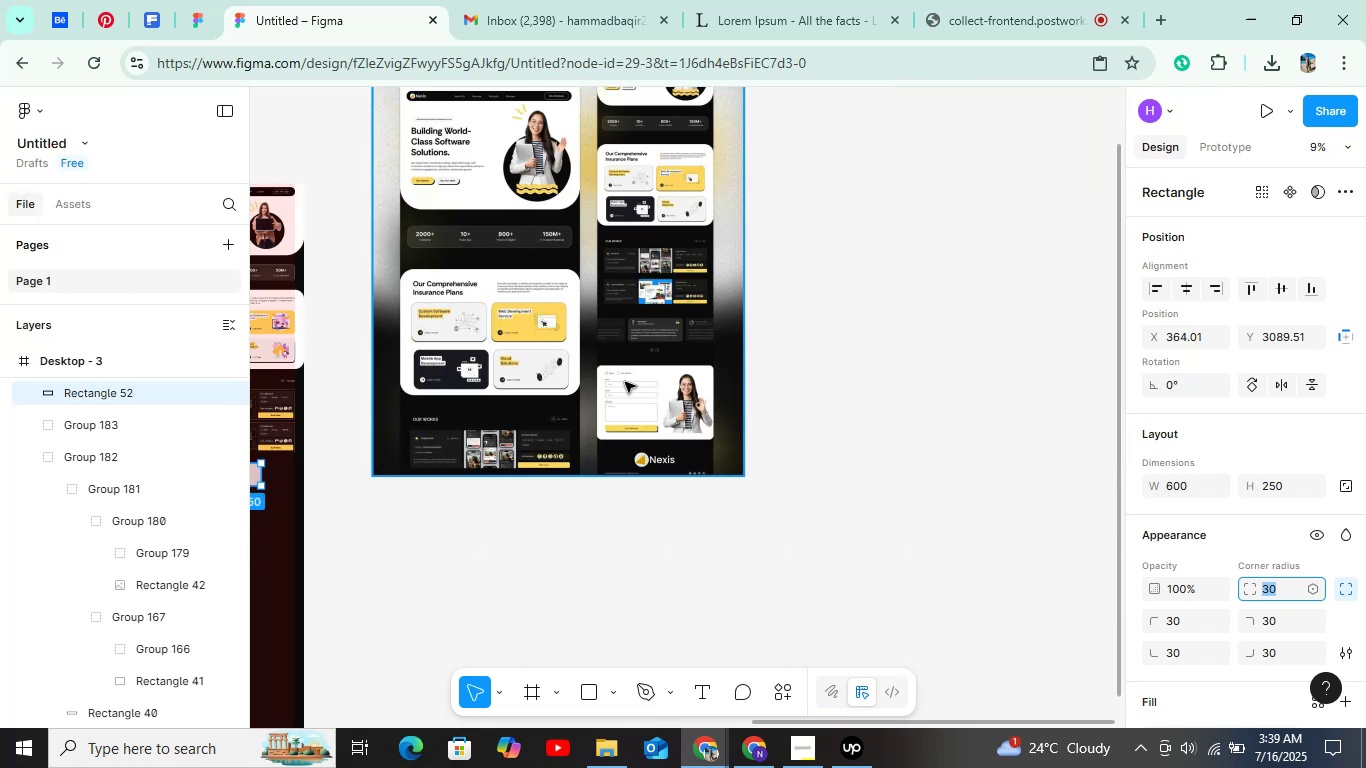 
hold_key(key=ShiftLeft, duration=0.7)
 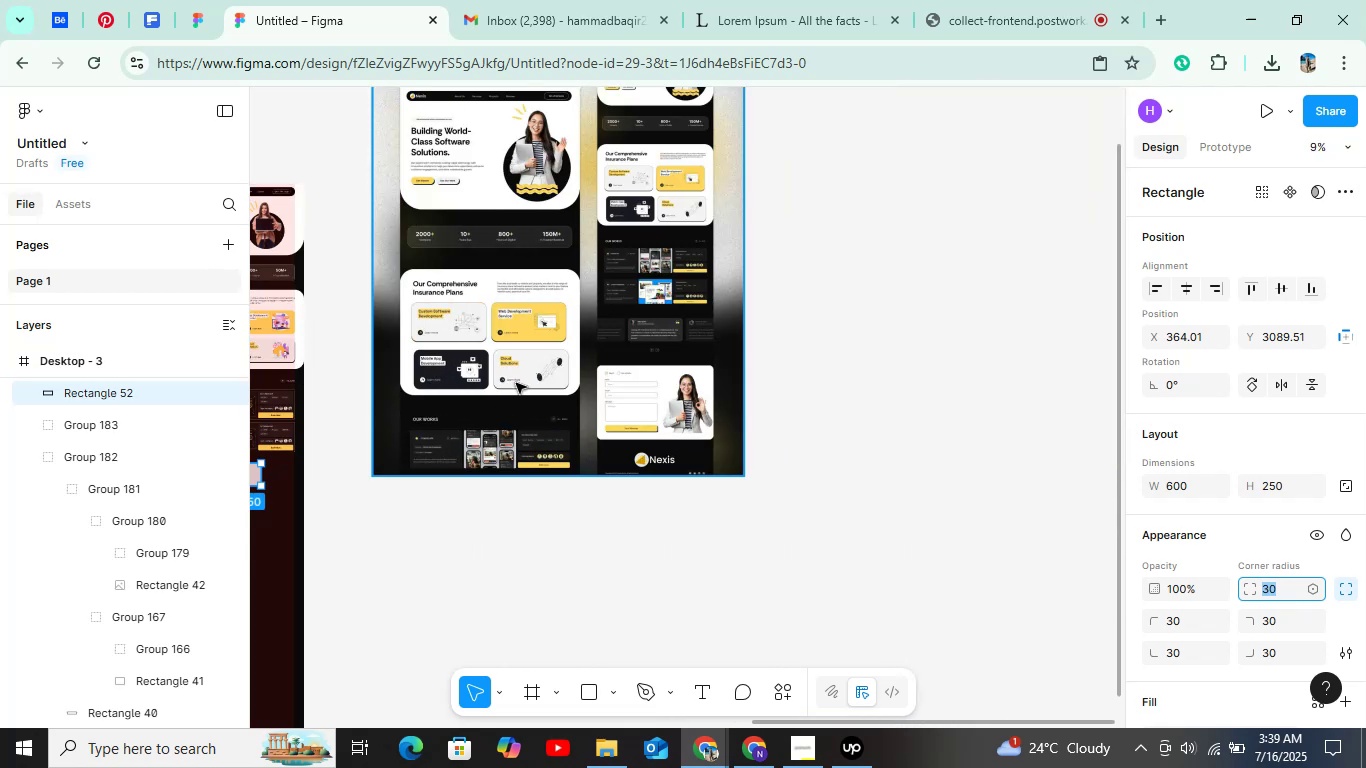 
scroll: coordinate [620, 378], scroll_direction: up, amount: 20.0
 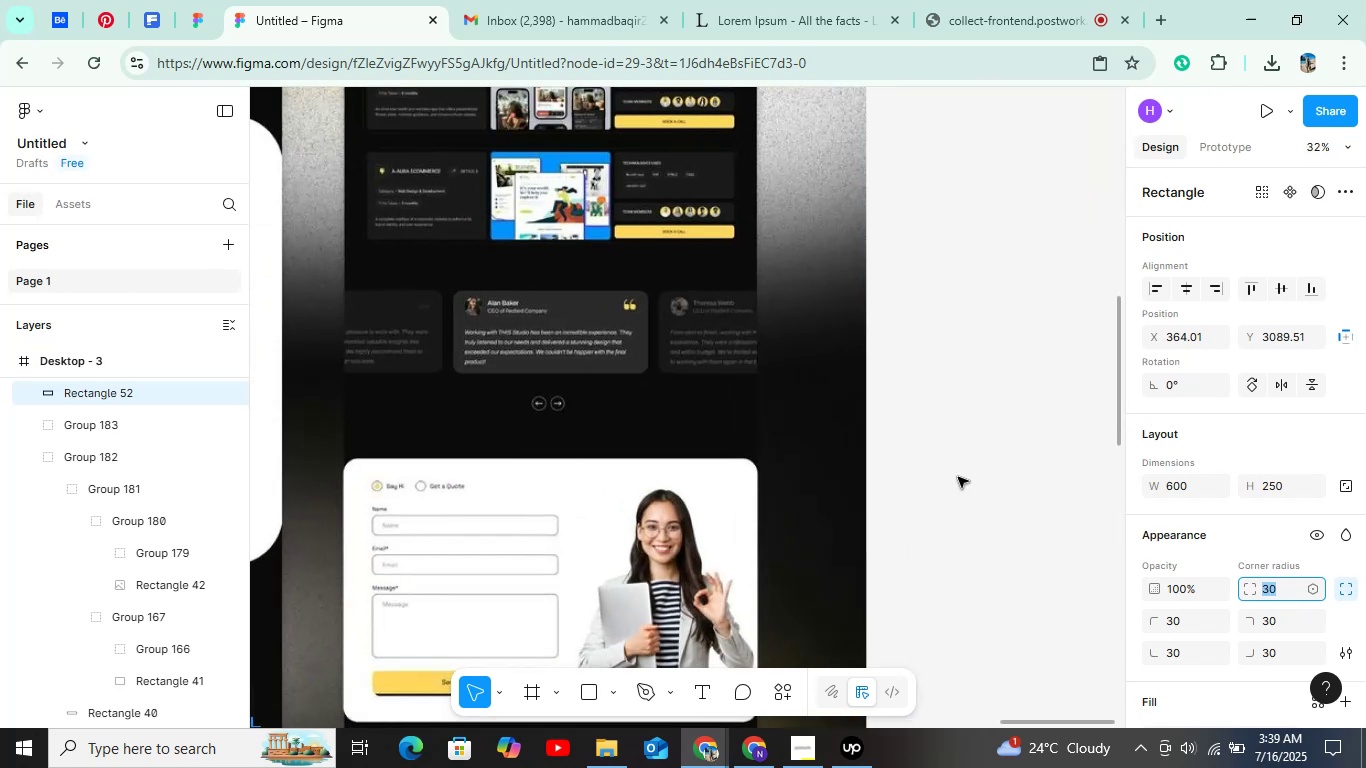 
hold_key(key=ControlLeft, duration=1.01)
 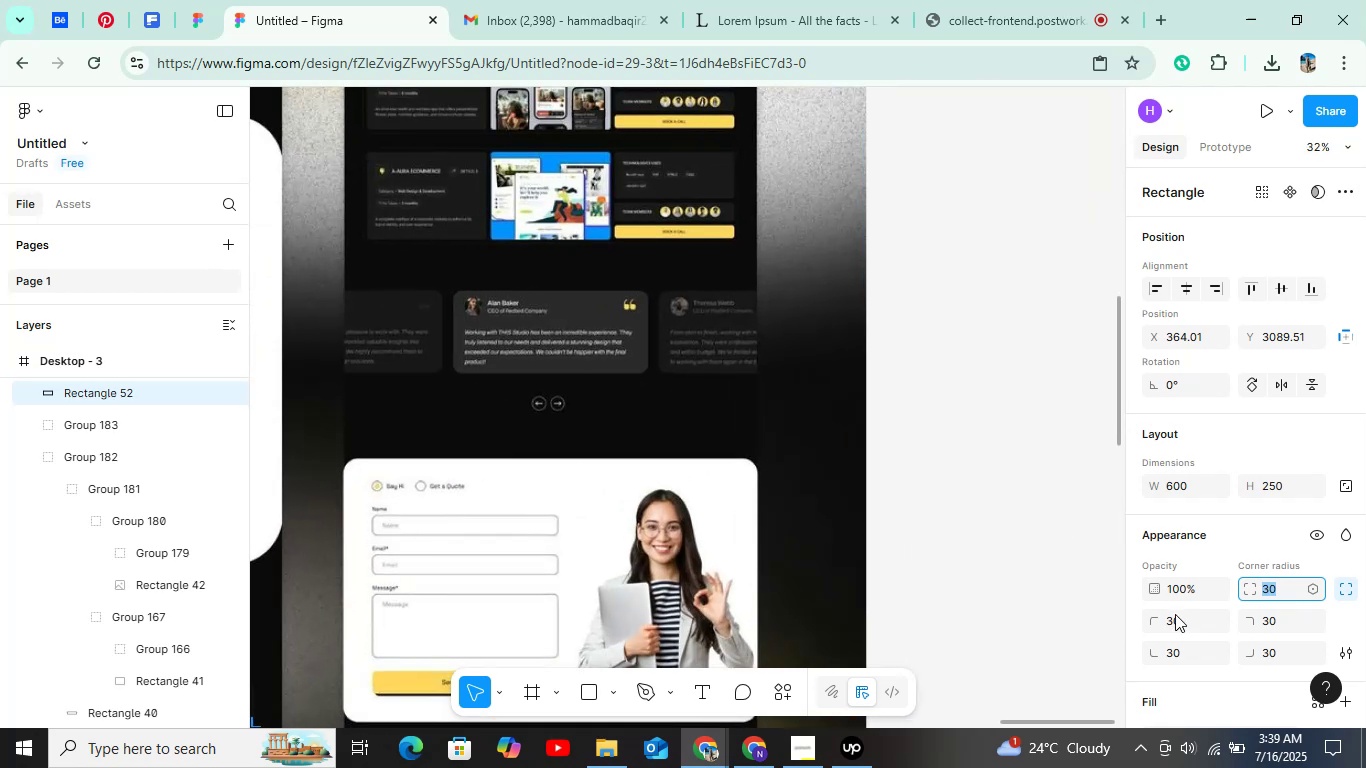 
scroll: coordinate [1176, 616], scroll_direction: down, amount: 3.0
 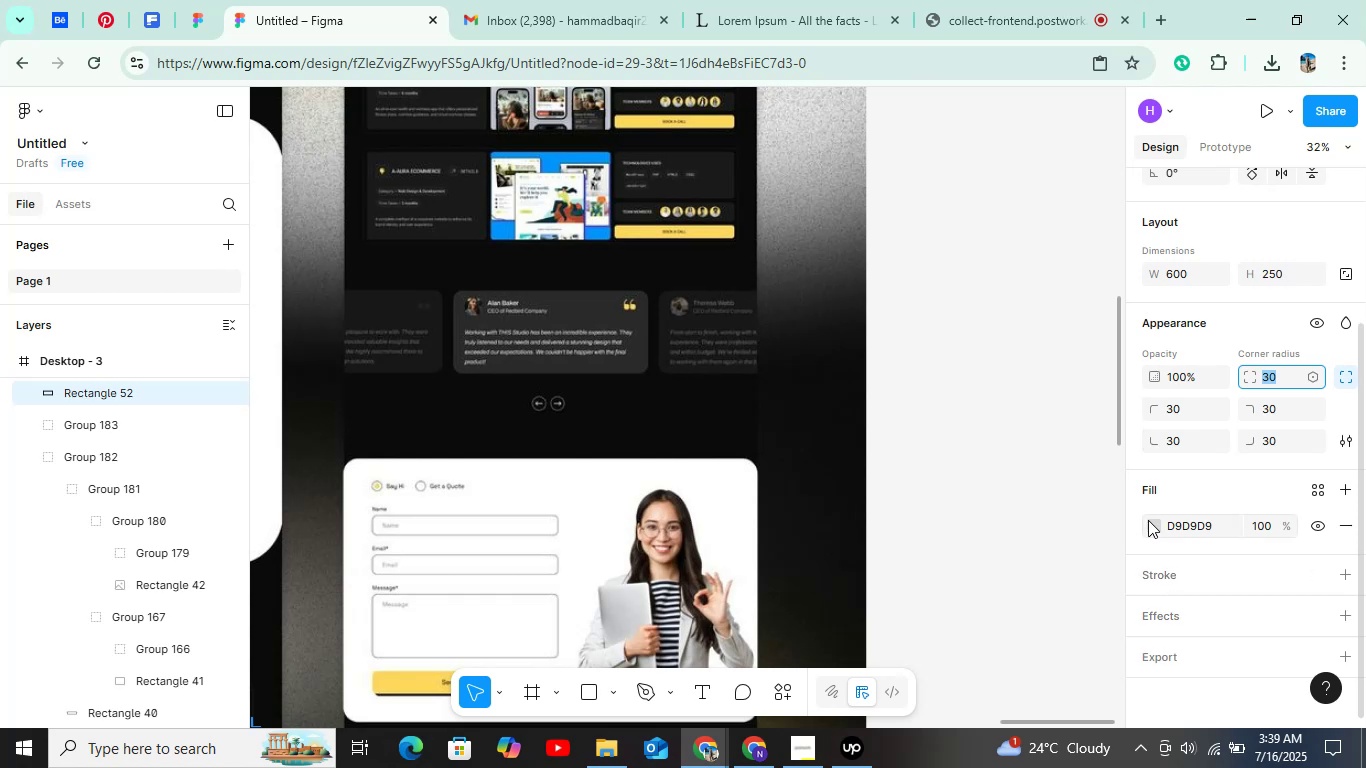 
left_click([1150, 525])
 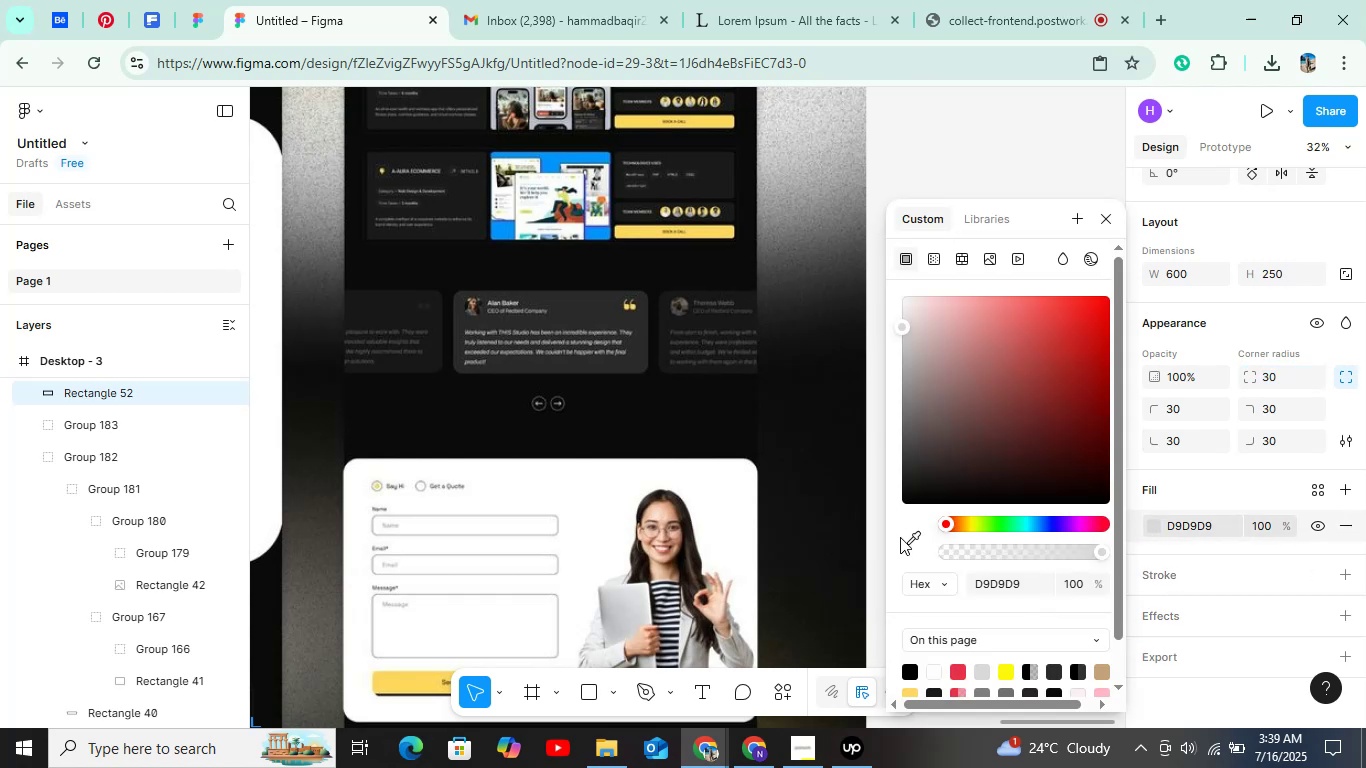 
double_click([904, 533])
 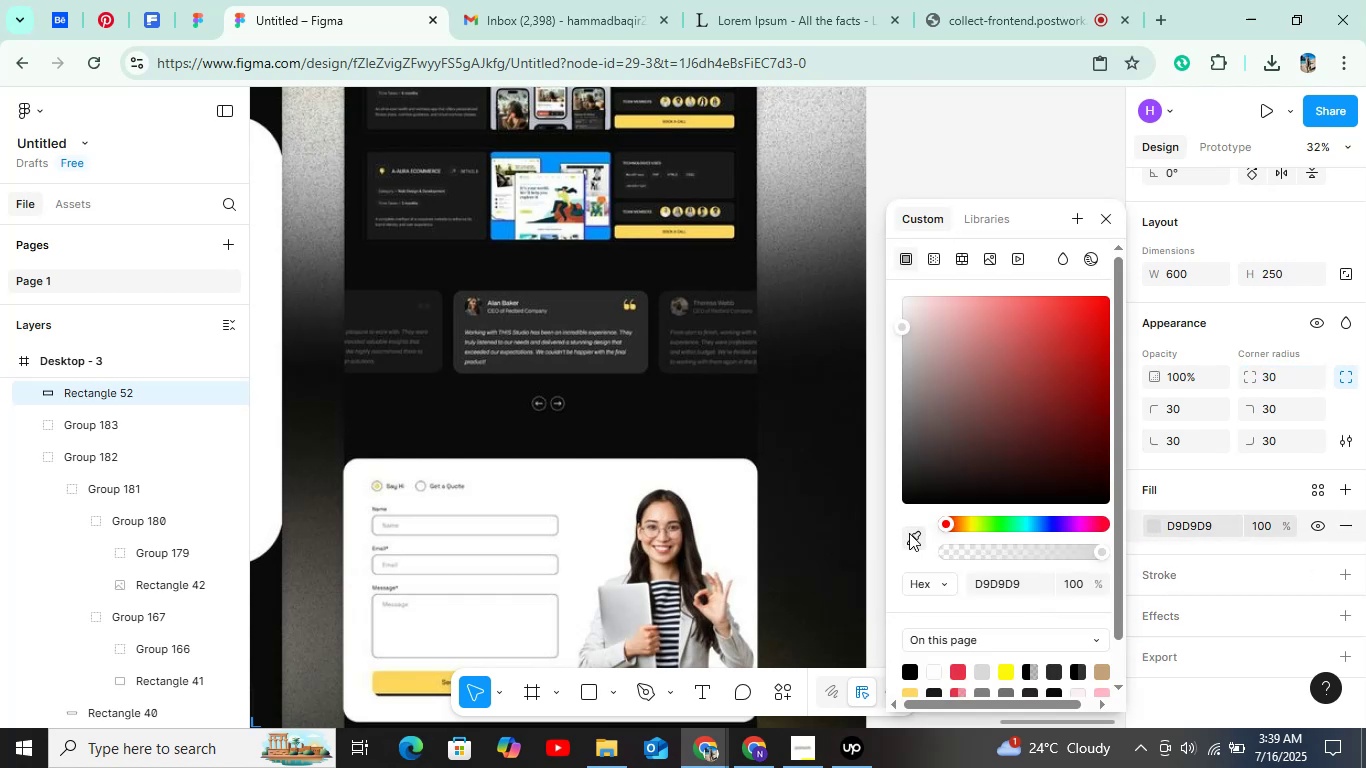 
left_click([909, 533])
 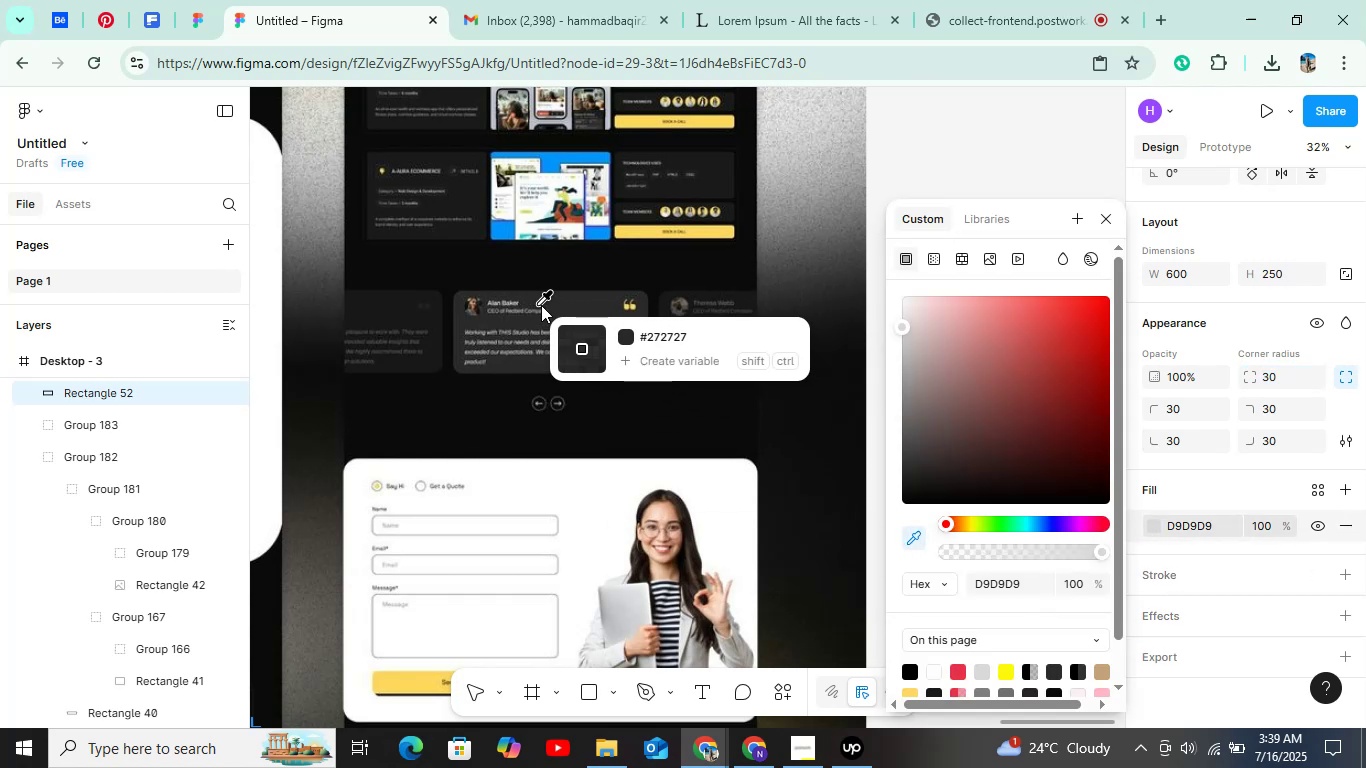 
left_click([576, 312])
 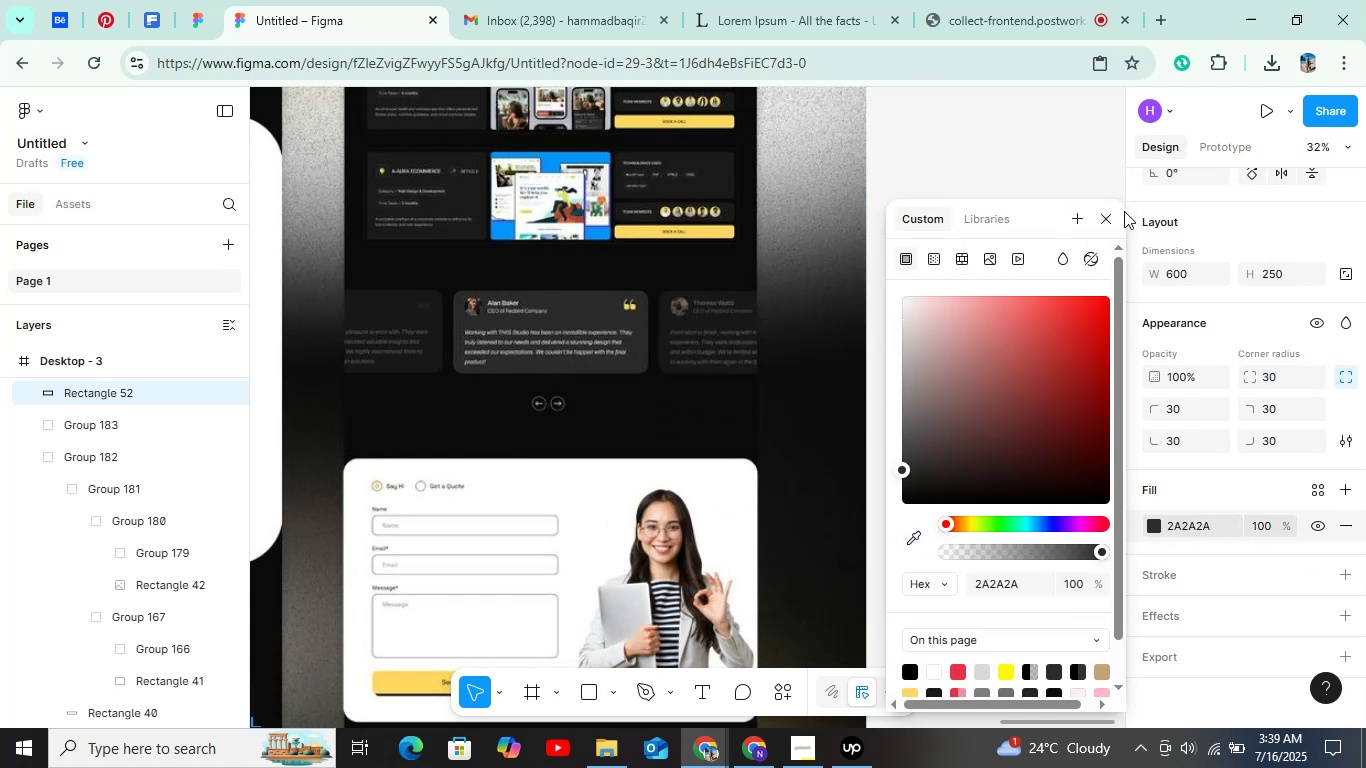 
left_click([1102, 214])
 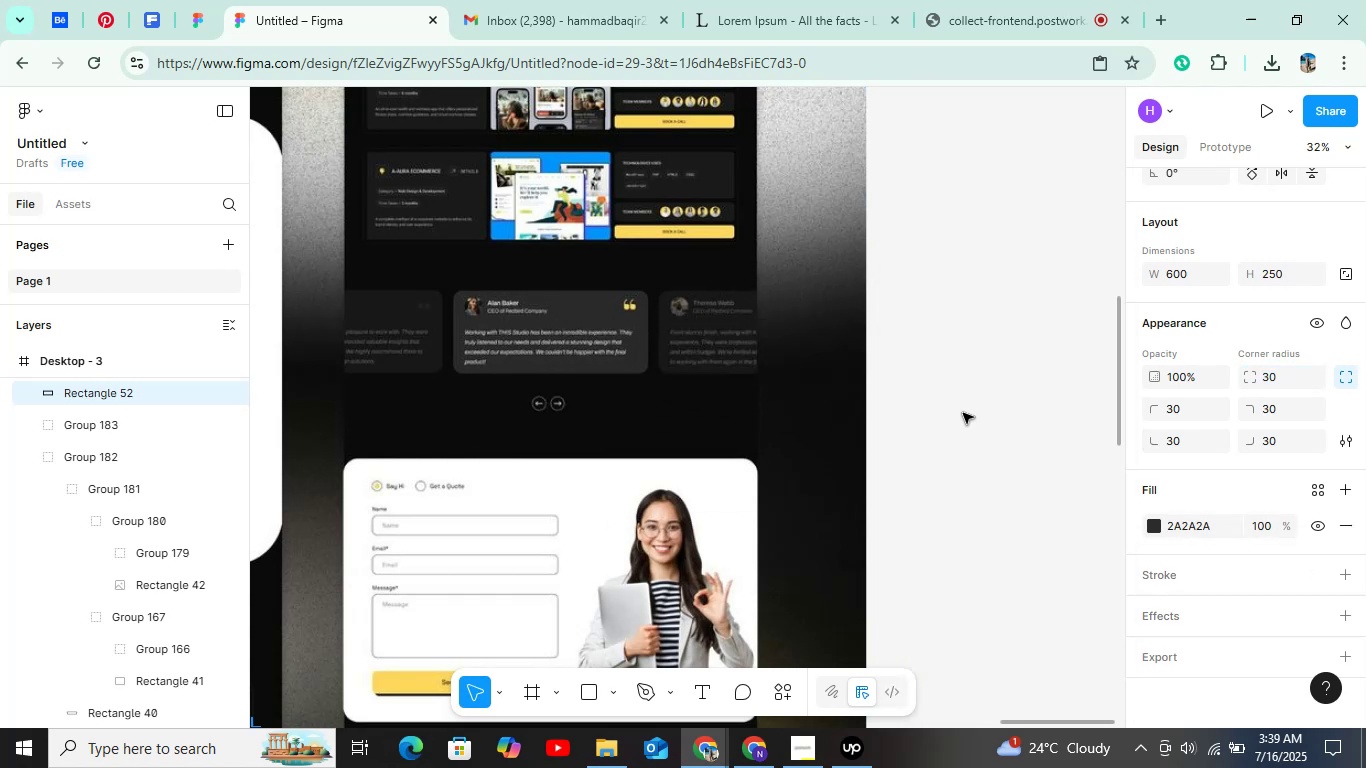 
hold_key(key=ShiftLeft, duration=1.5)
scroll: coordinate [758, 502], scroll_direction: up, amount: 18.0
 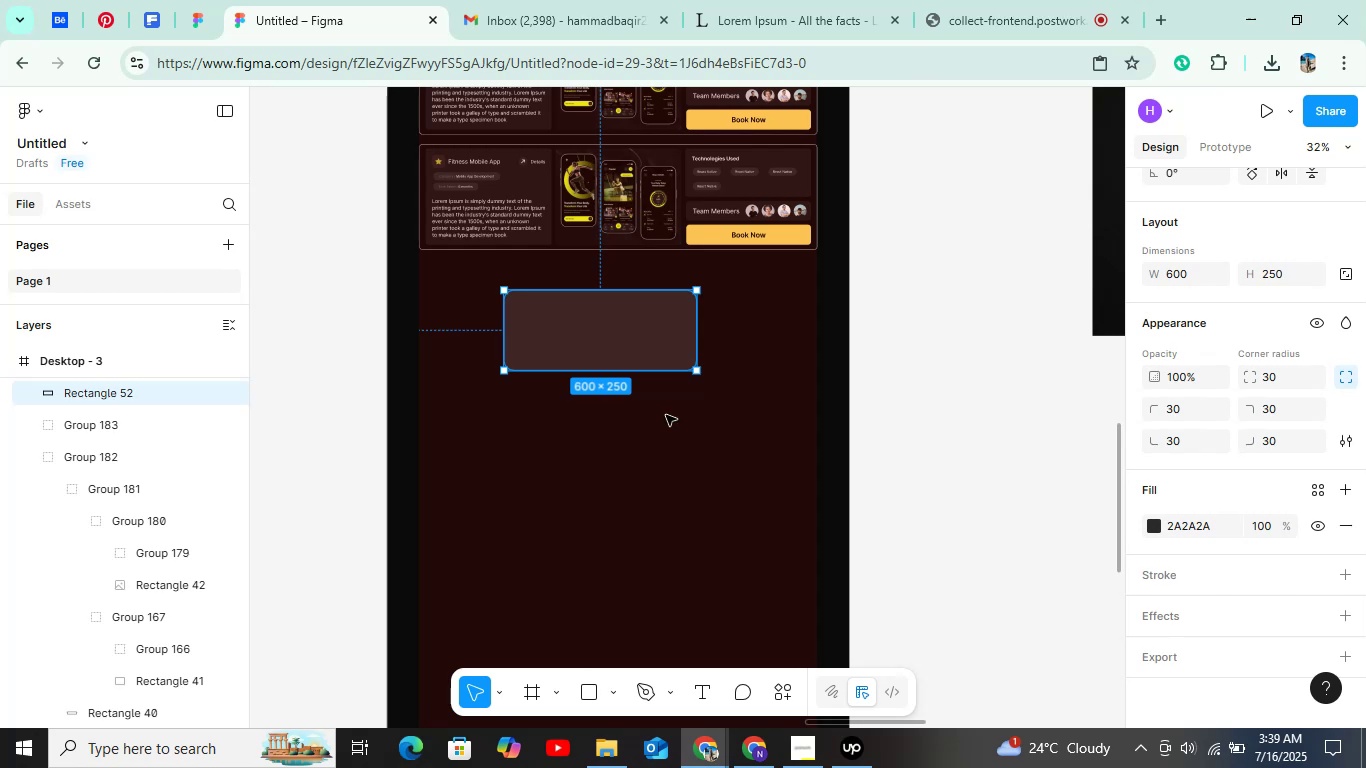 
key(Shift+ShiftLeft)
 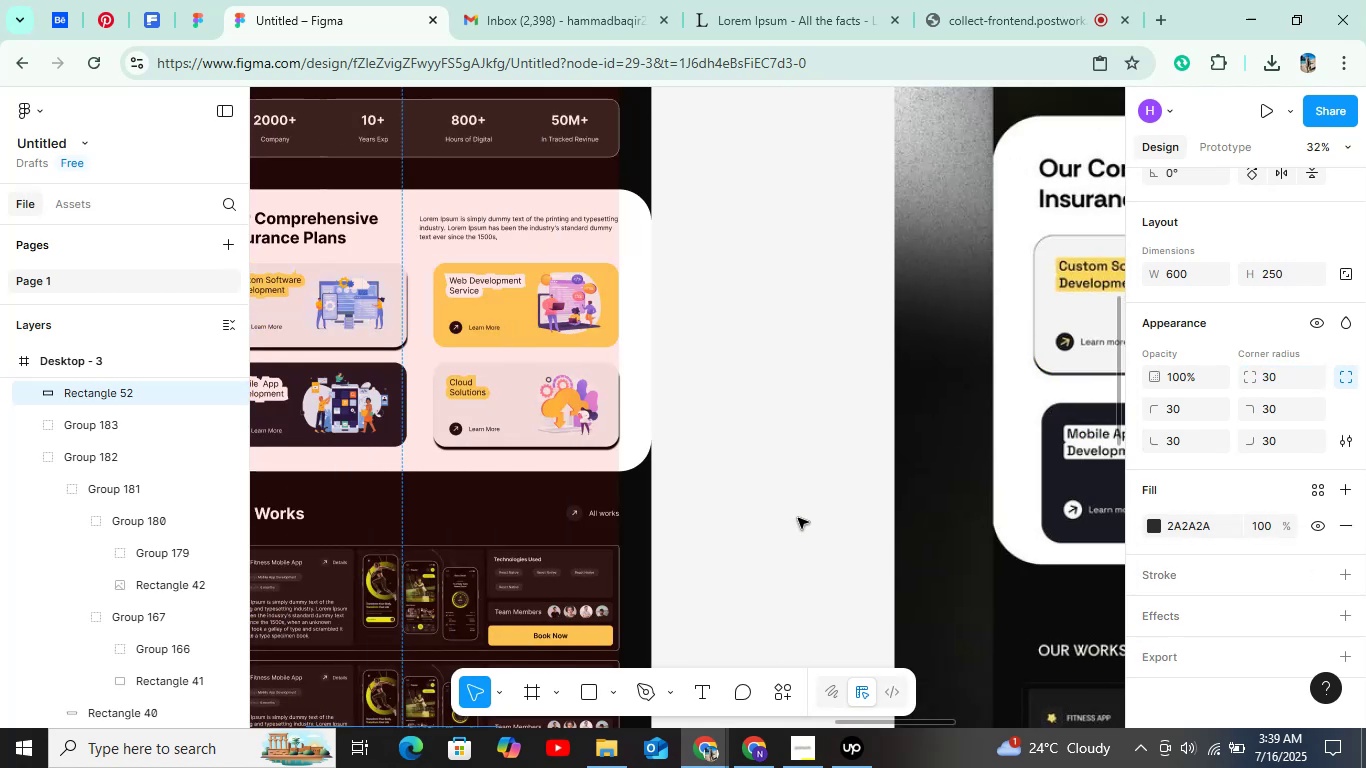 
key(Shift+ShiftLeft)
 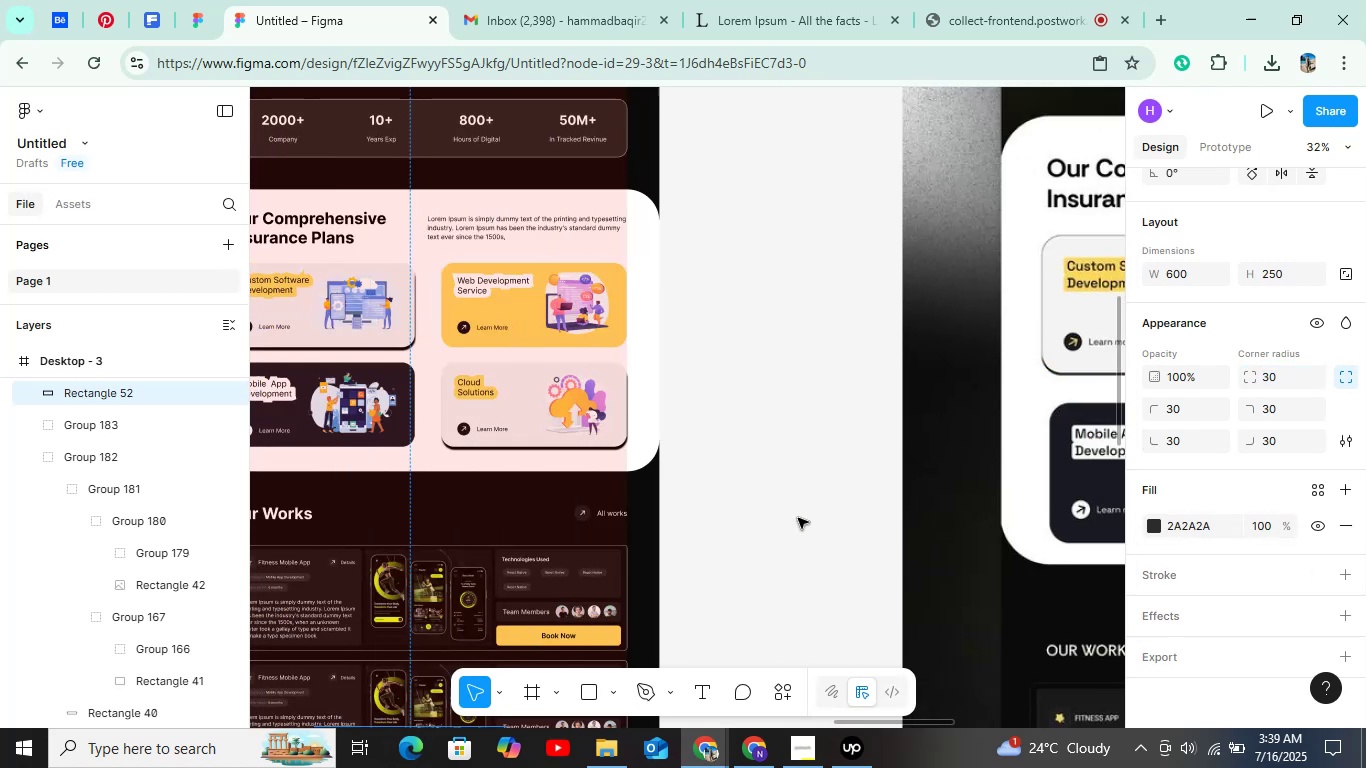 
key(Shift+ShiftLeft)
 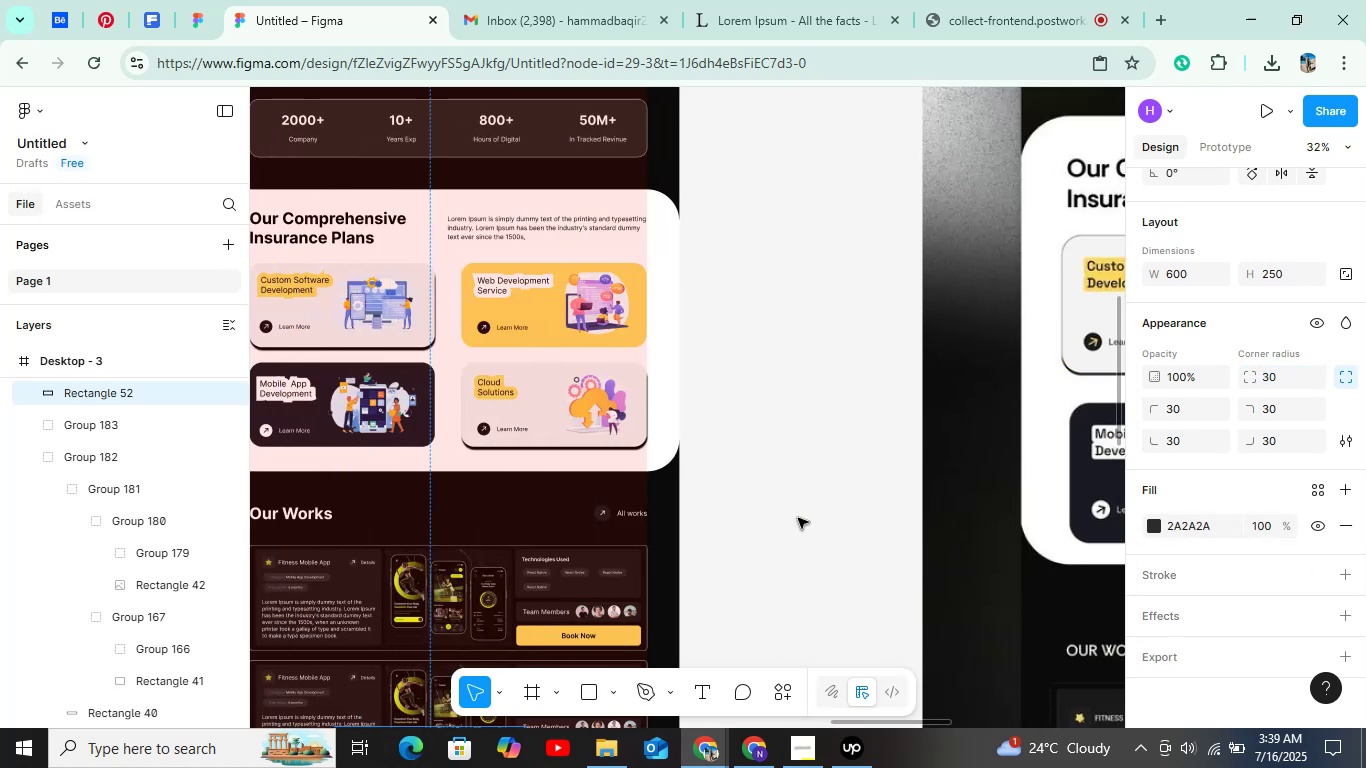 
key(Shift+ShiftLeft)
 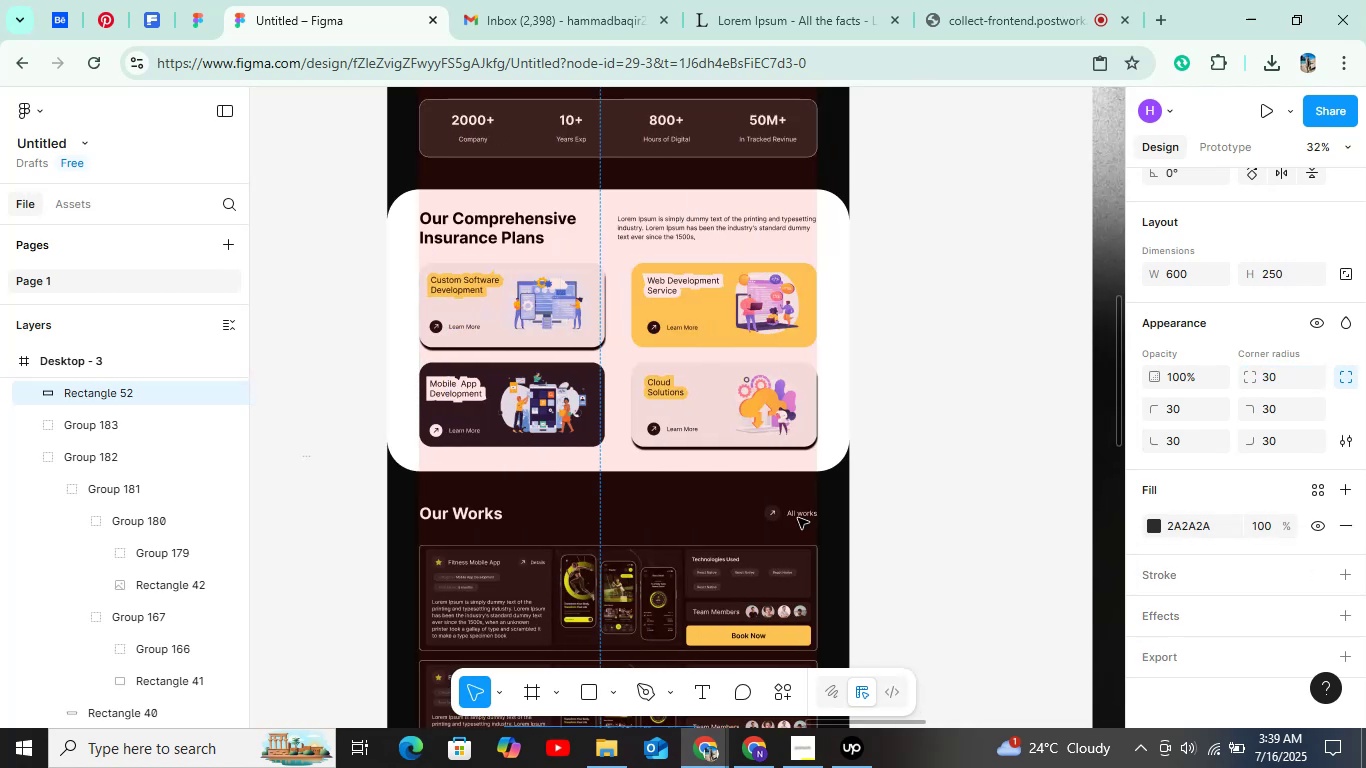 
key(Shift+ShiftLeft)
 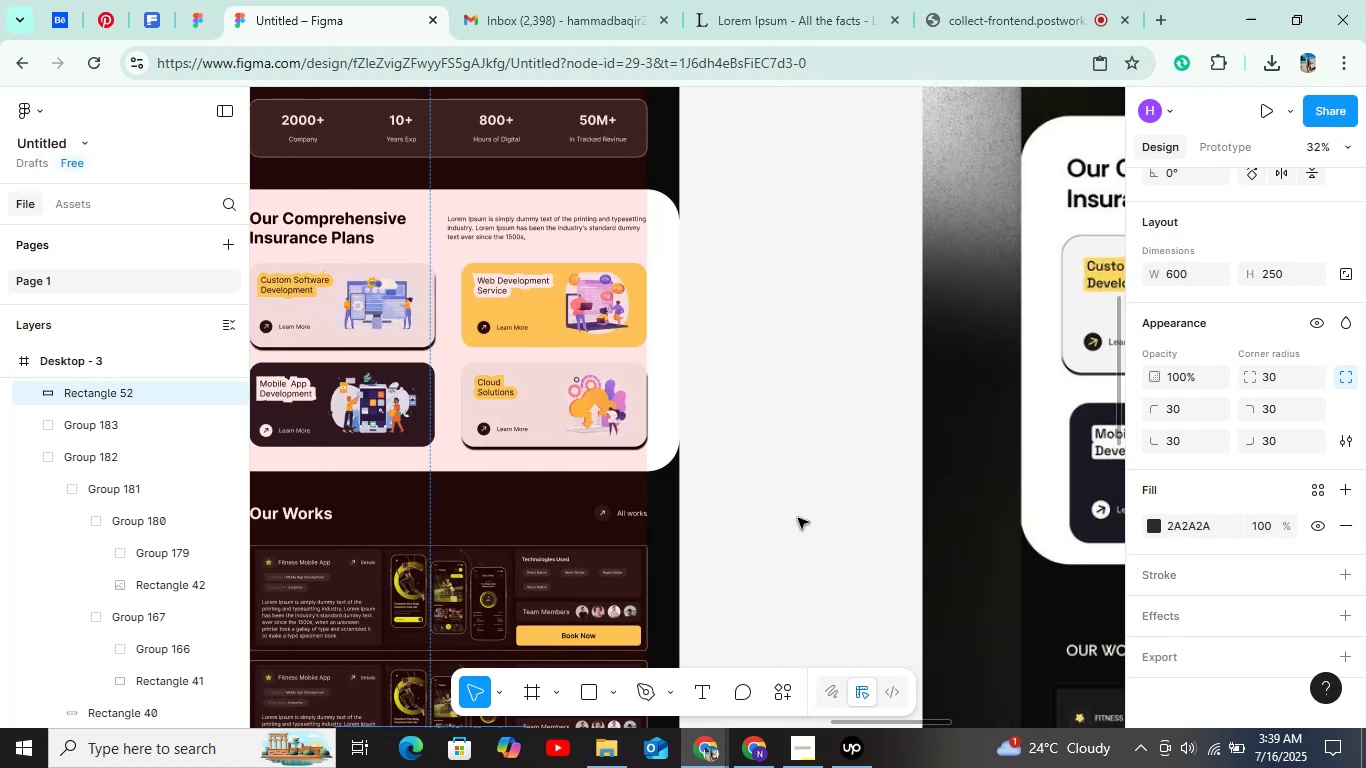 
key(Shift+ShiftLeft)
 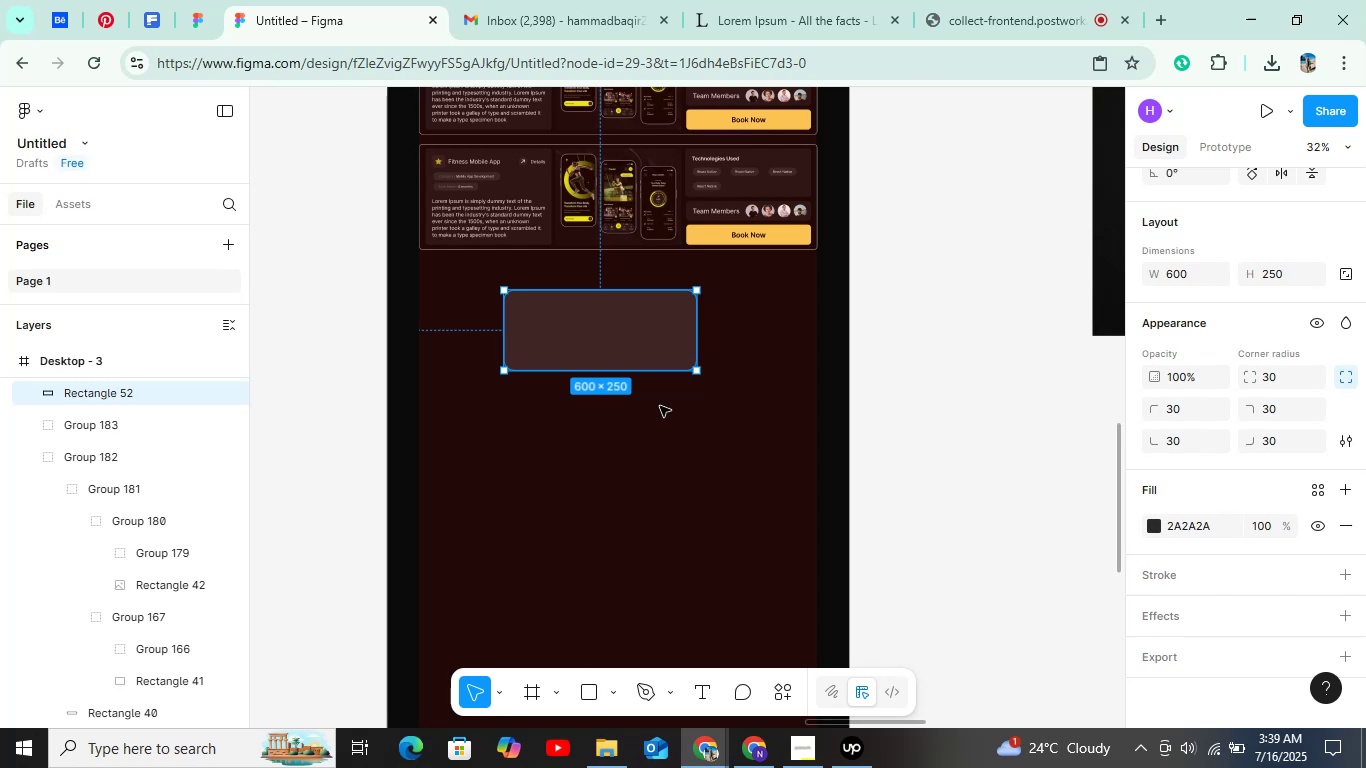 
left_click([660, 406])
 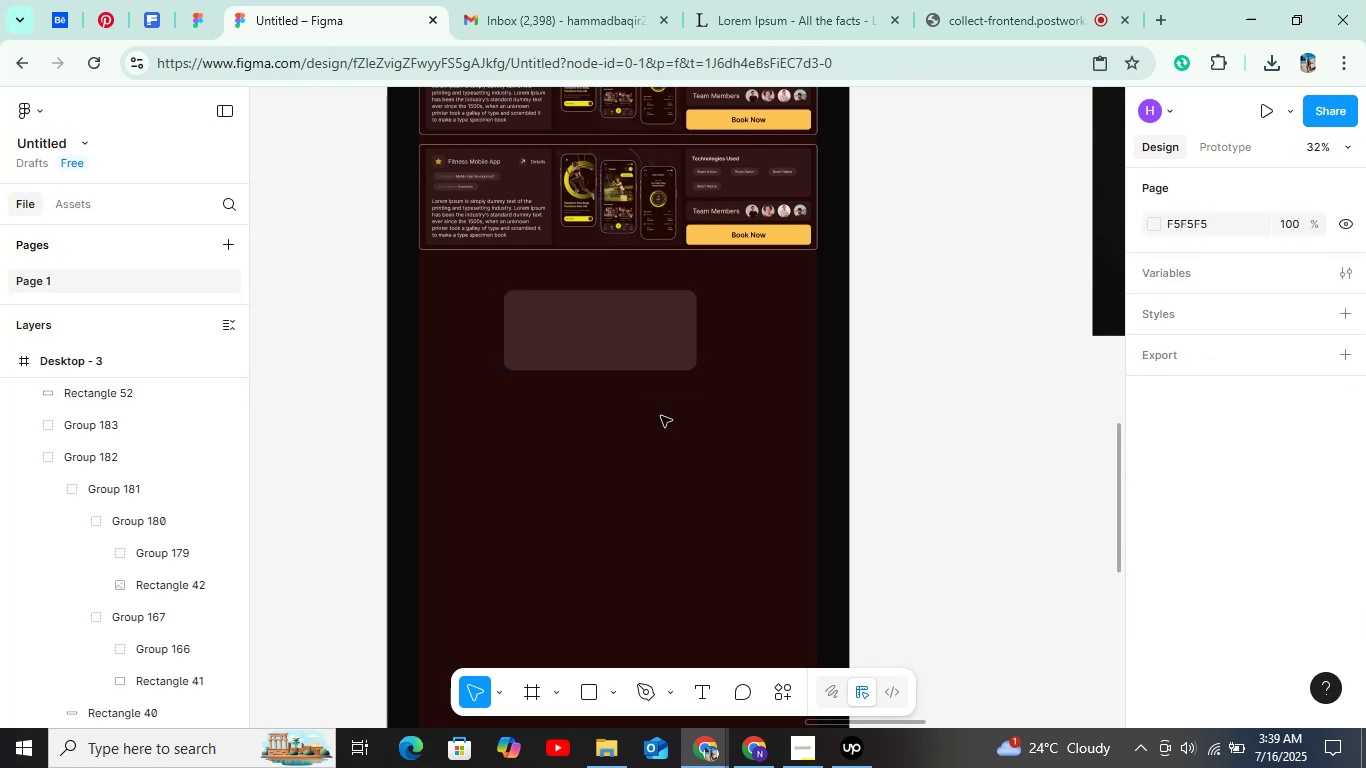 
hold_key(key=ControlLeft, duration=0.82)
scroll: coordinate [534, 316], scroll_direction: up, amount: 7.0
 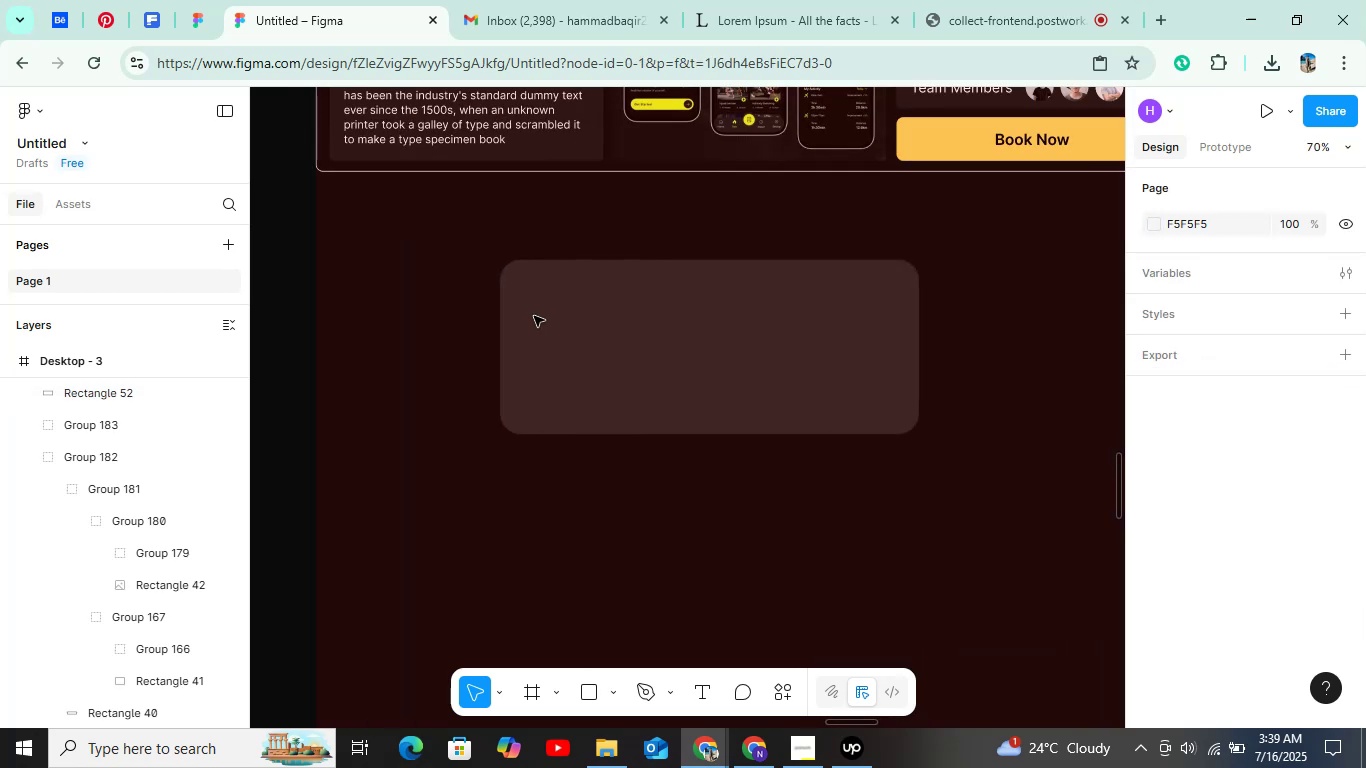 
key(O)
 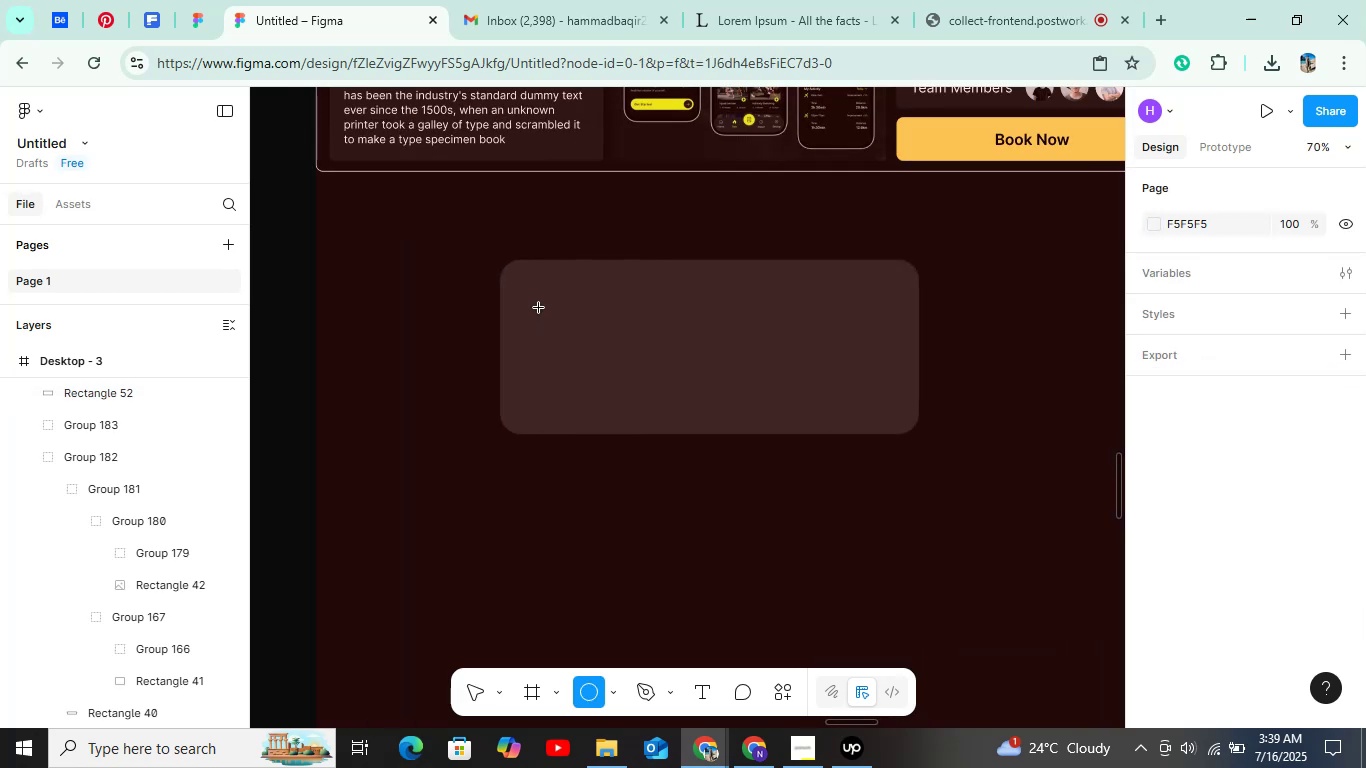 
hold_key(key=ControlLeft, duration=0.47)
scroll: coordinate [539, 308], scroll_direction: up, amount: 4.0
 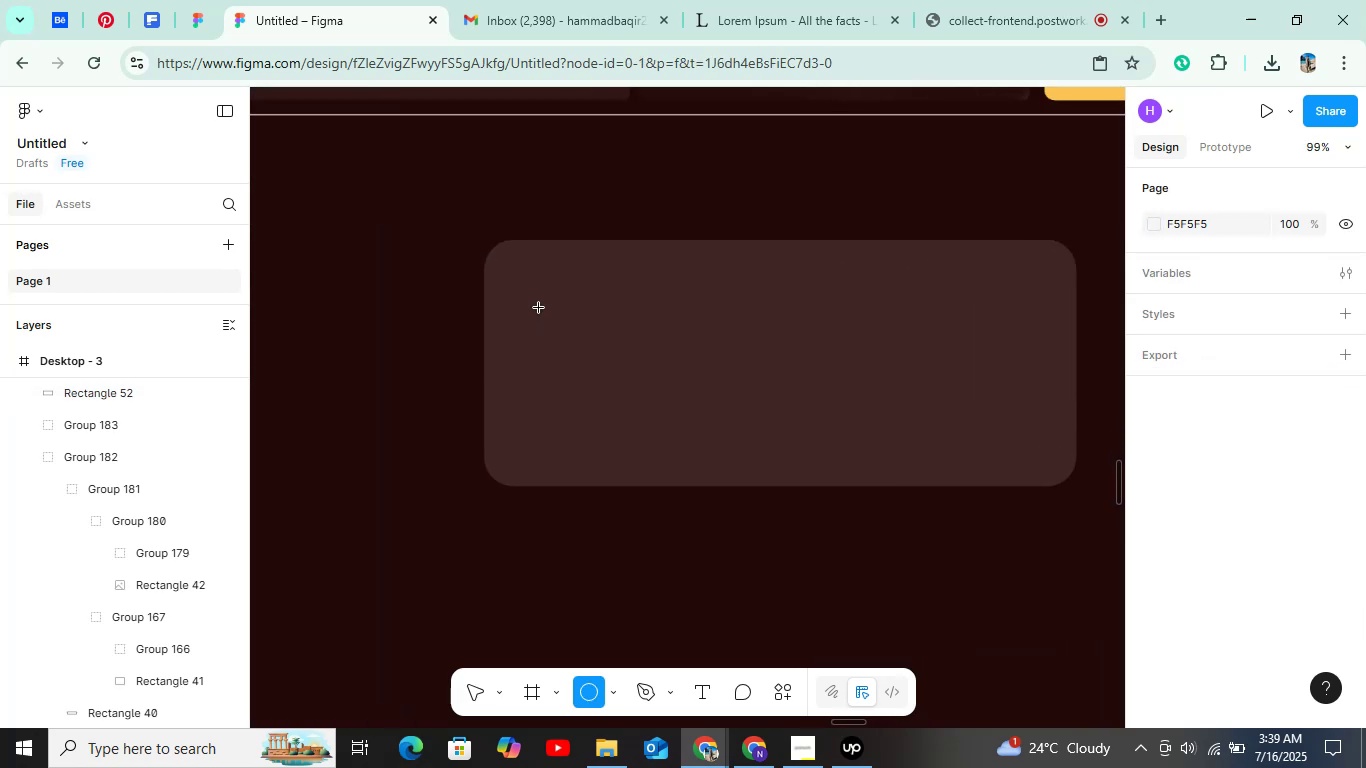 
hold_key(key=ShiftLeft, duration=1.5)
left_click([520, 266])
 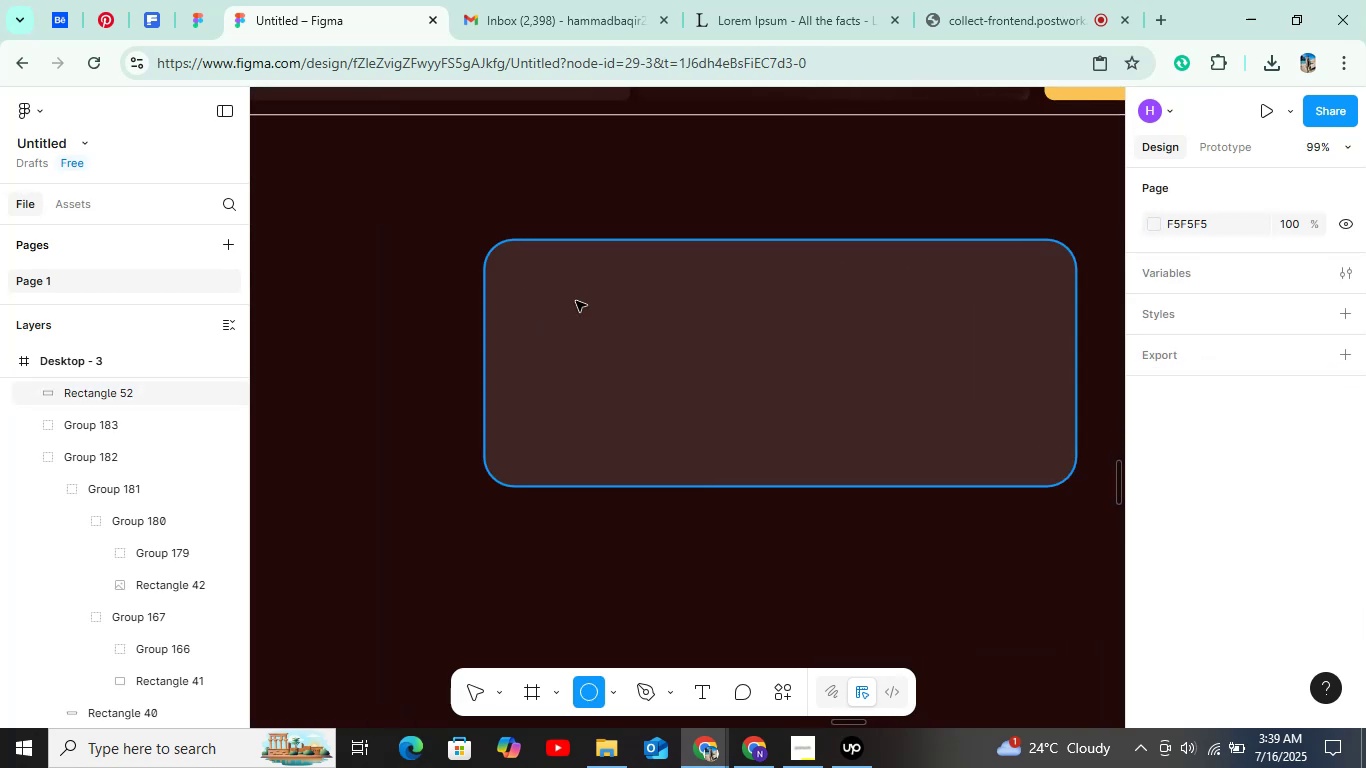 
triple_click([576, 301])
 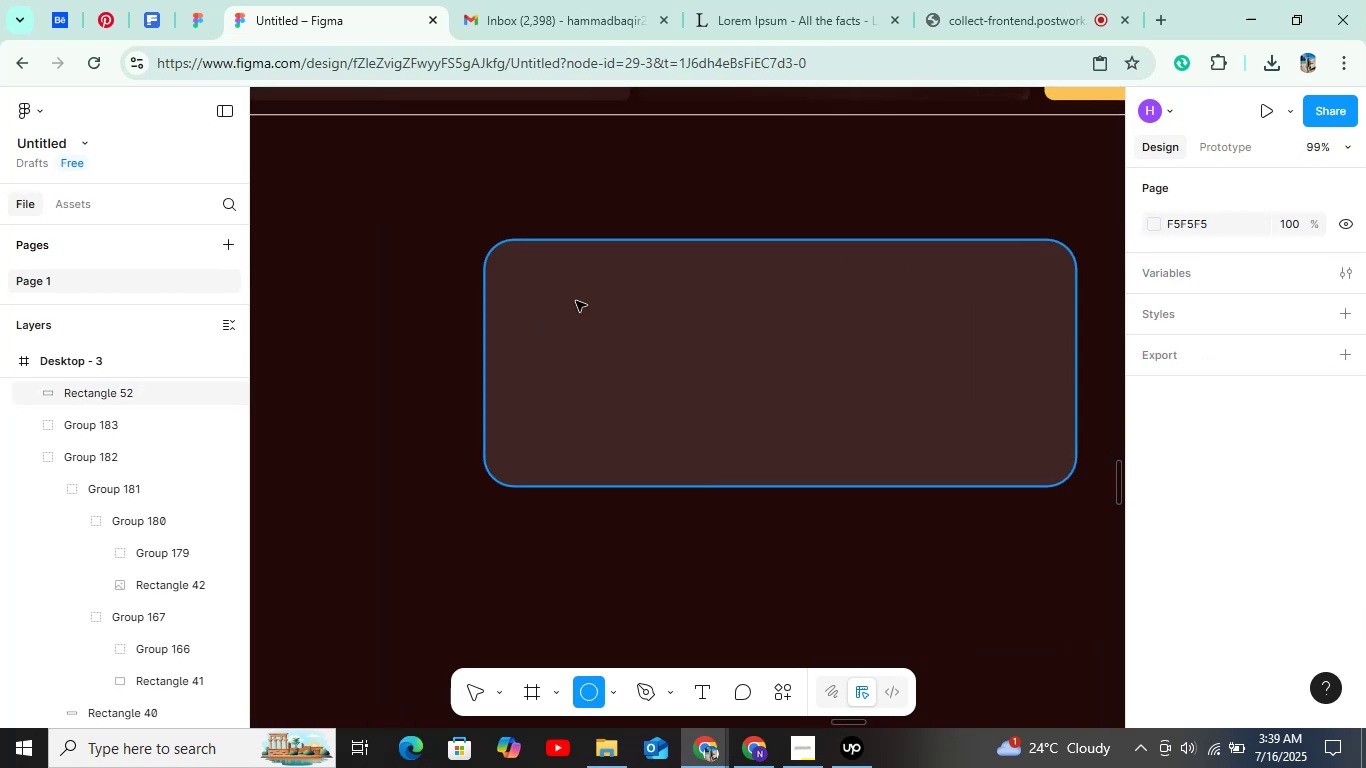 
triple_click([576, 301])
 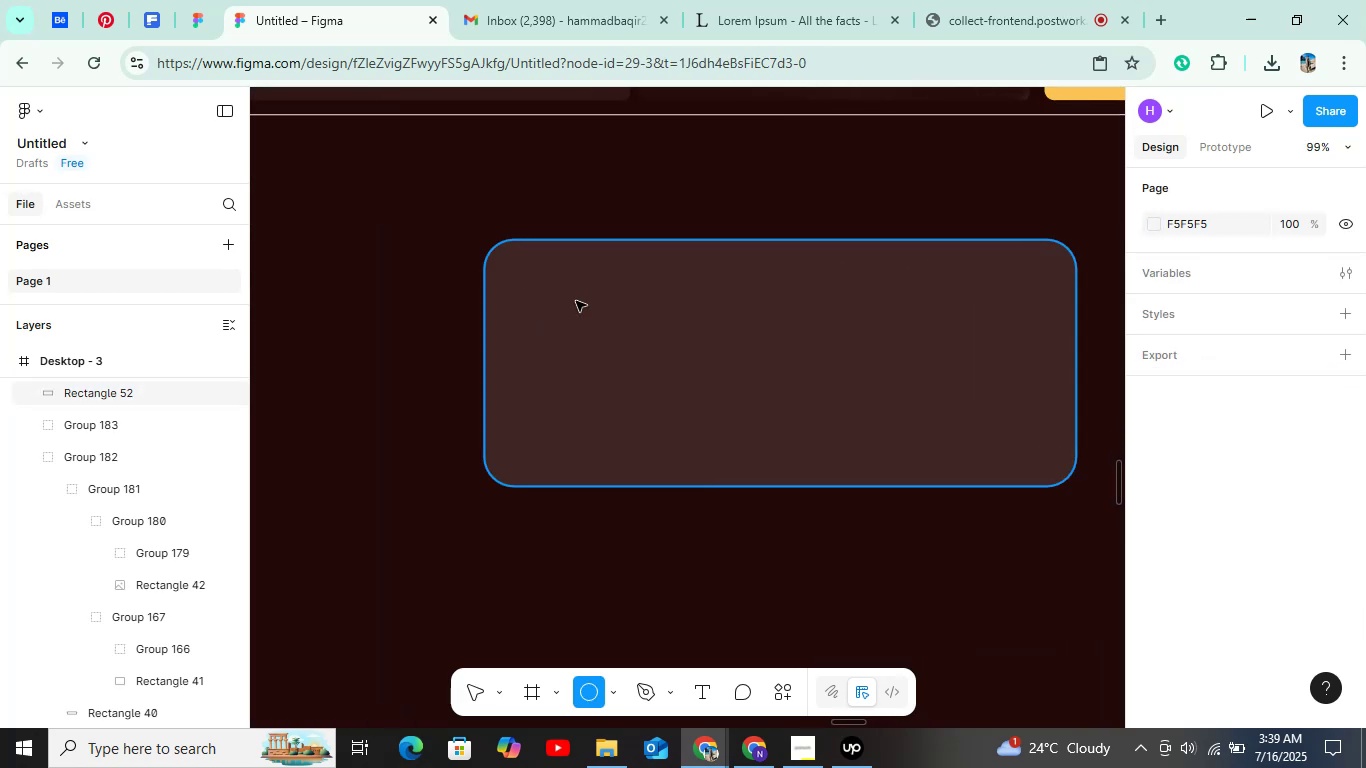 
triple_click([576, 301])
 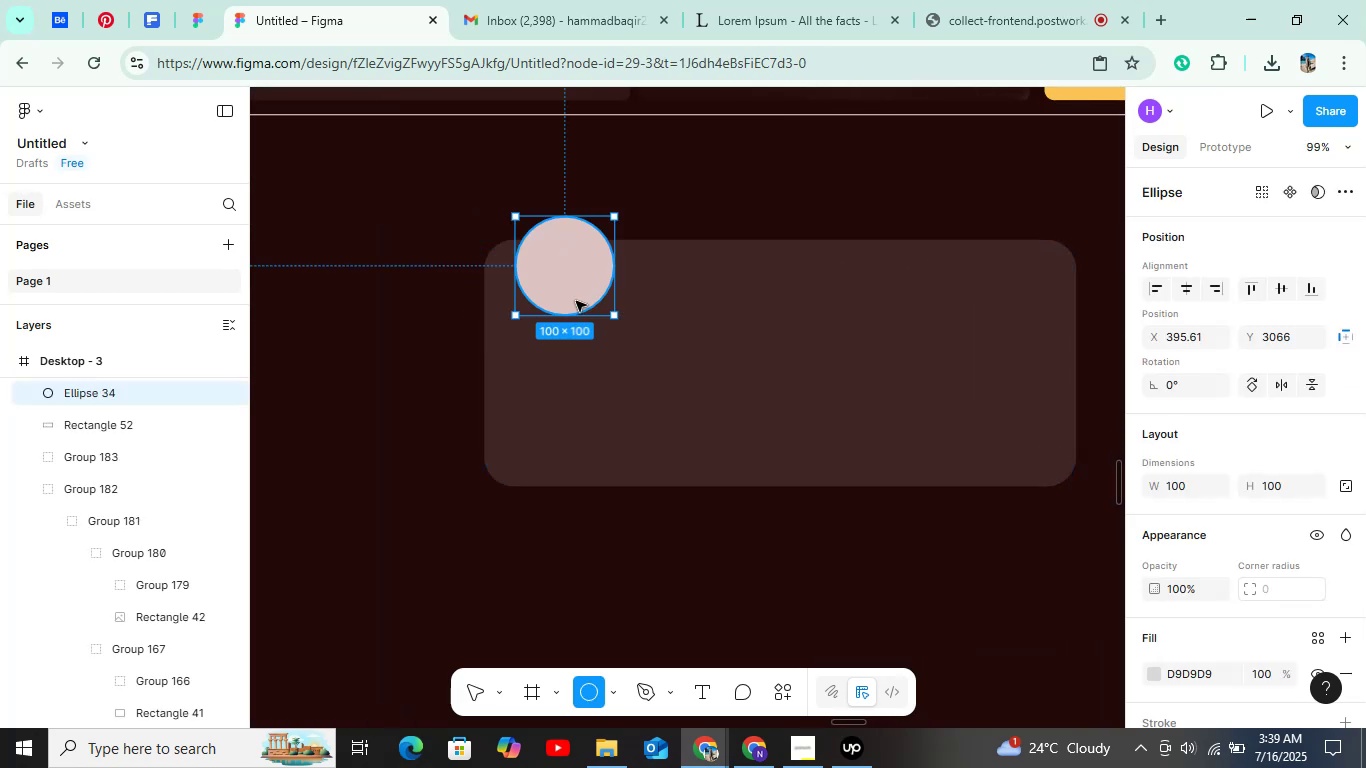 
triple_click([576, 301])
 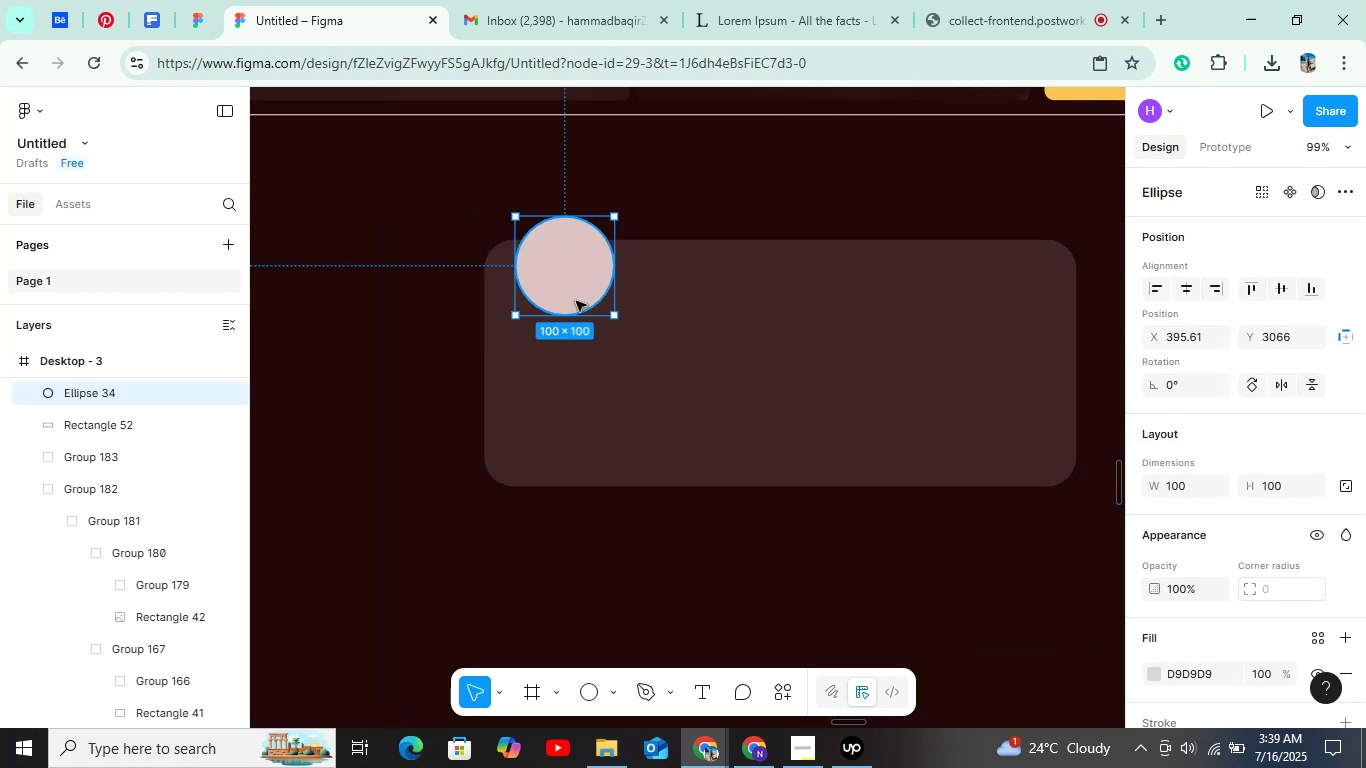 
key(Shift+ShiftLeft)
 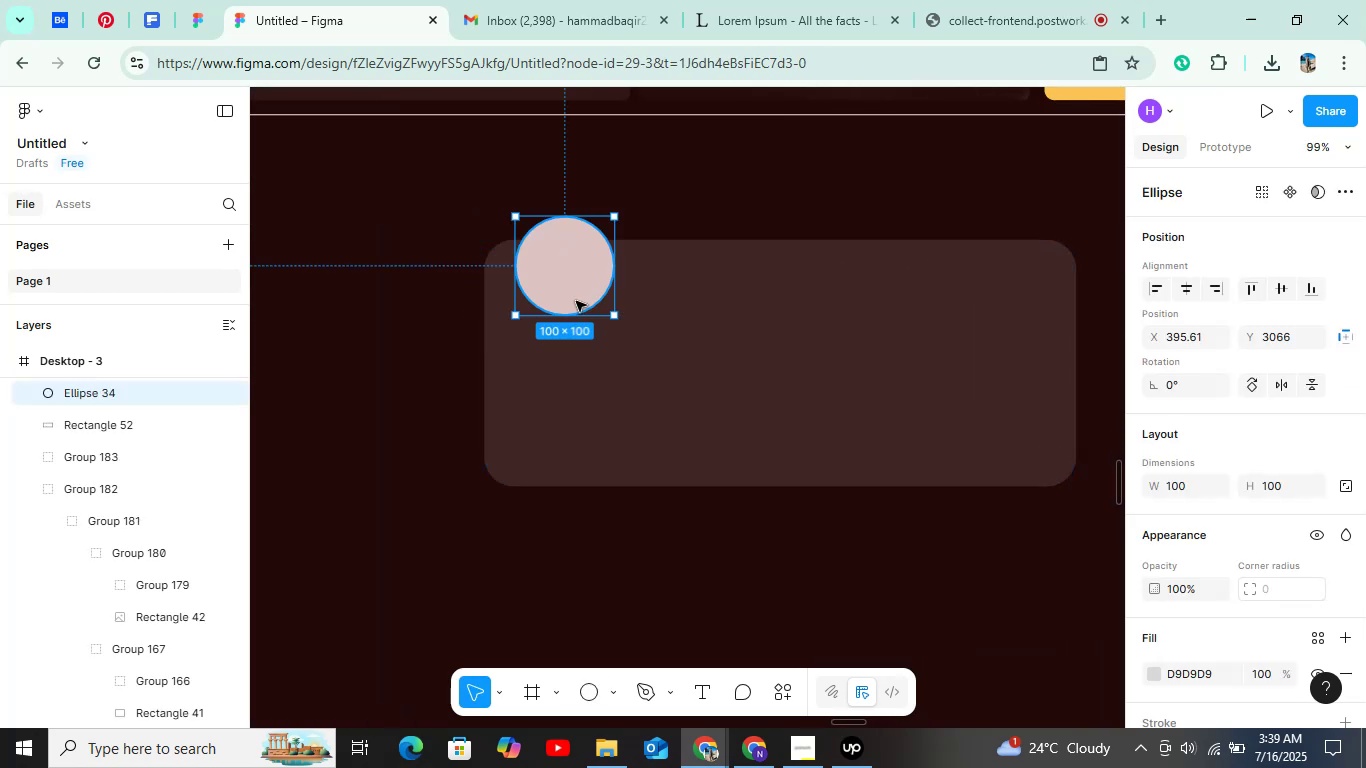 
key(Shift+ShiftLeft)
 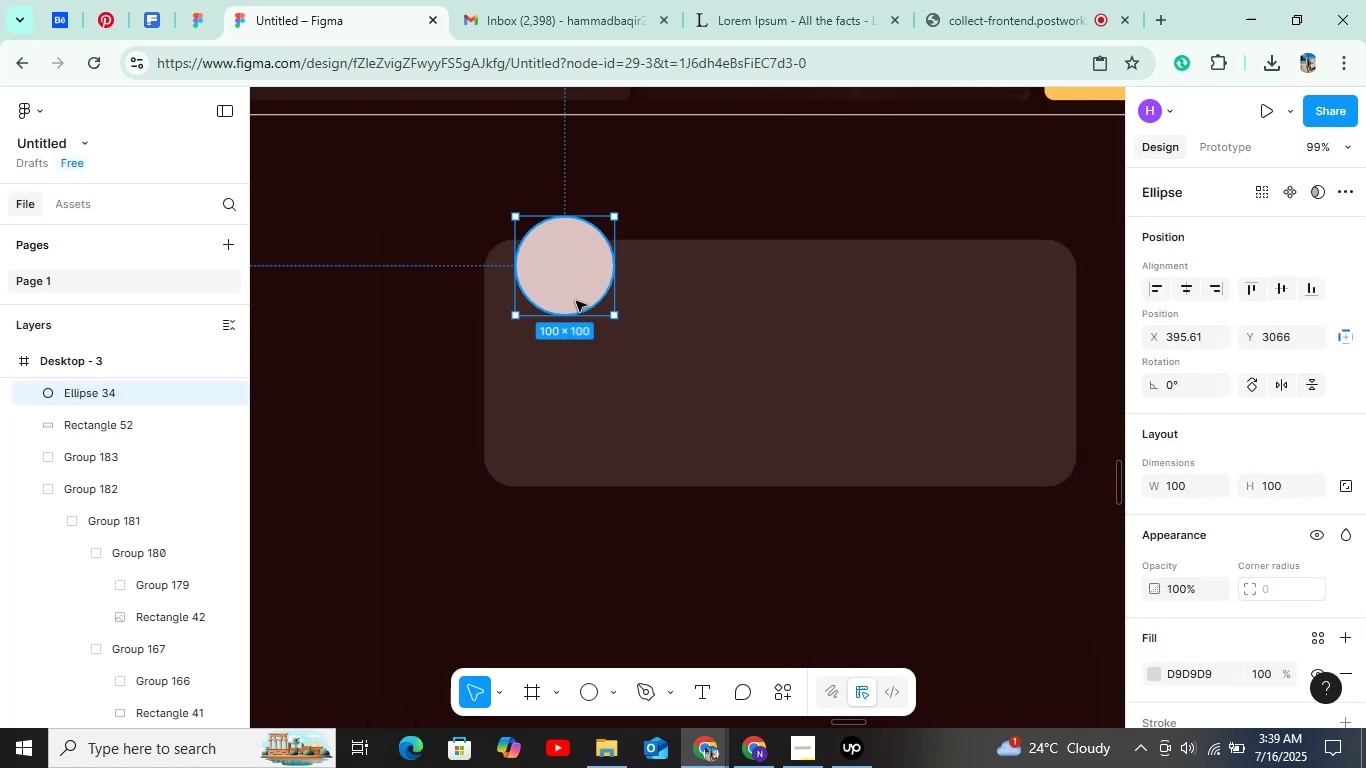 
key(Shift+ShiftLeft)
 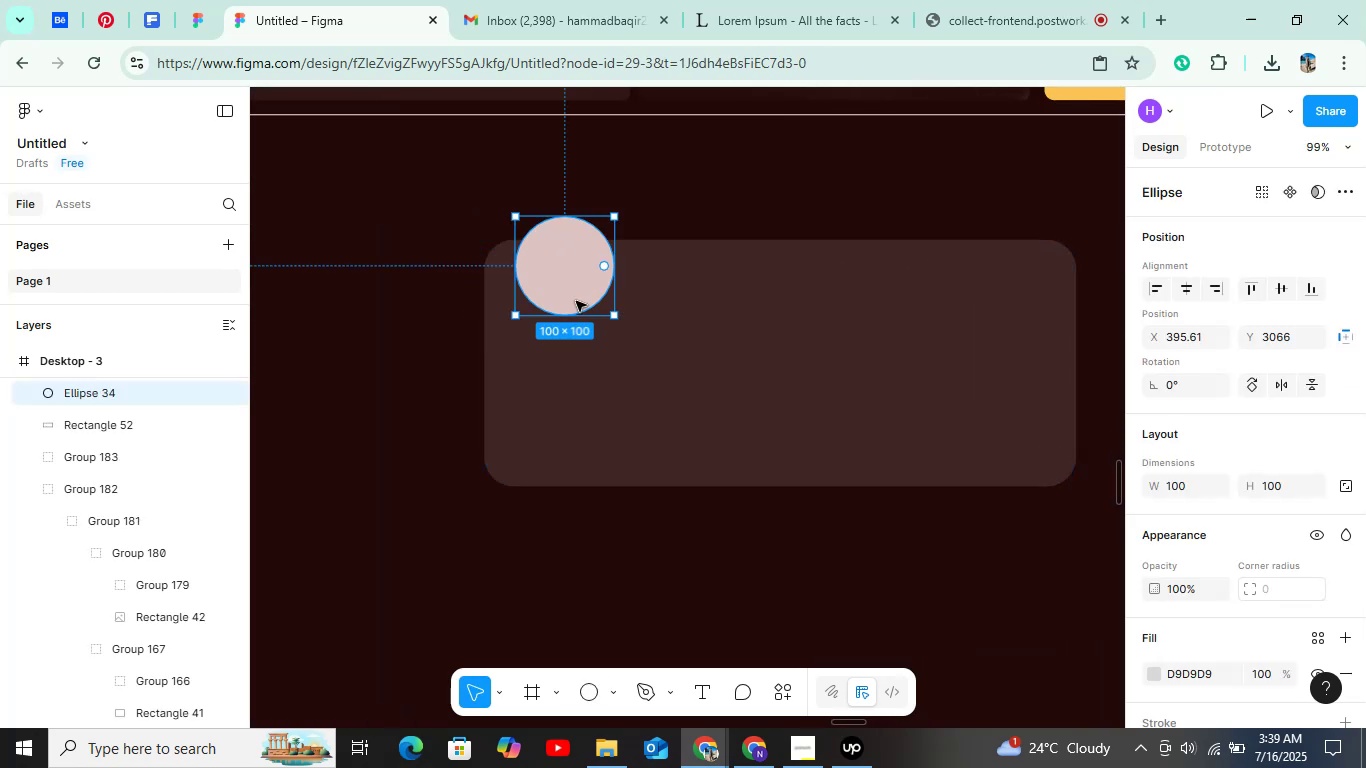 
key(Shift+ShiftLeft)
 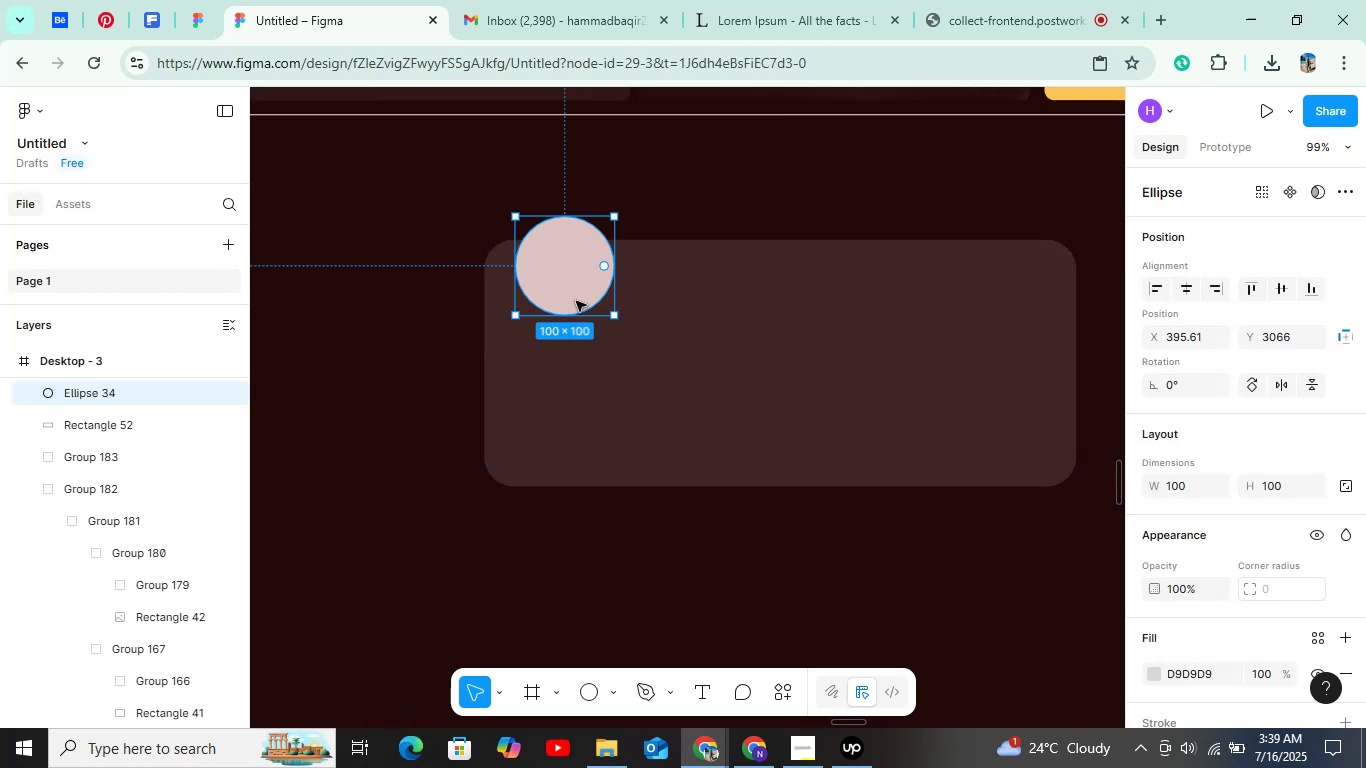 
key(Shift+ShiftLeft)
 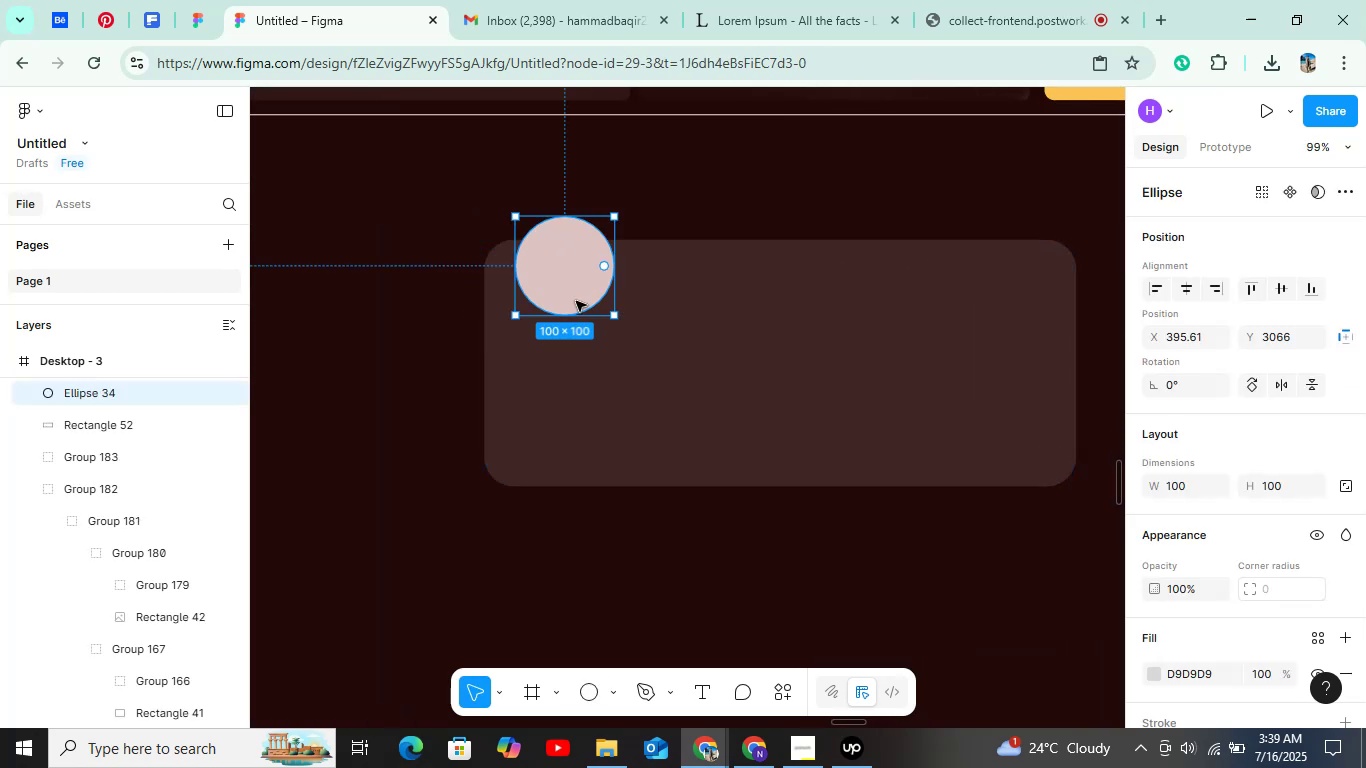 
key(Shift+ShiftLeft)
 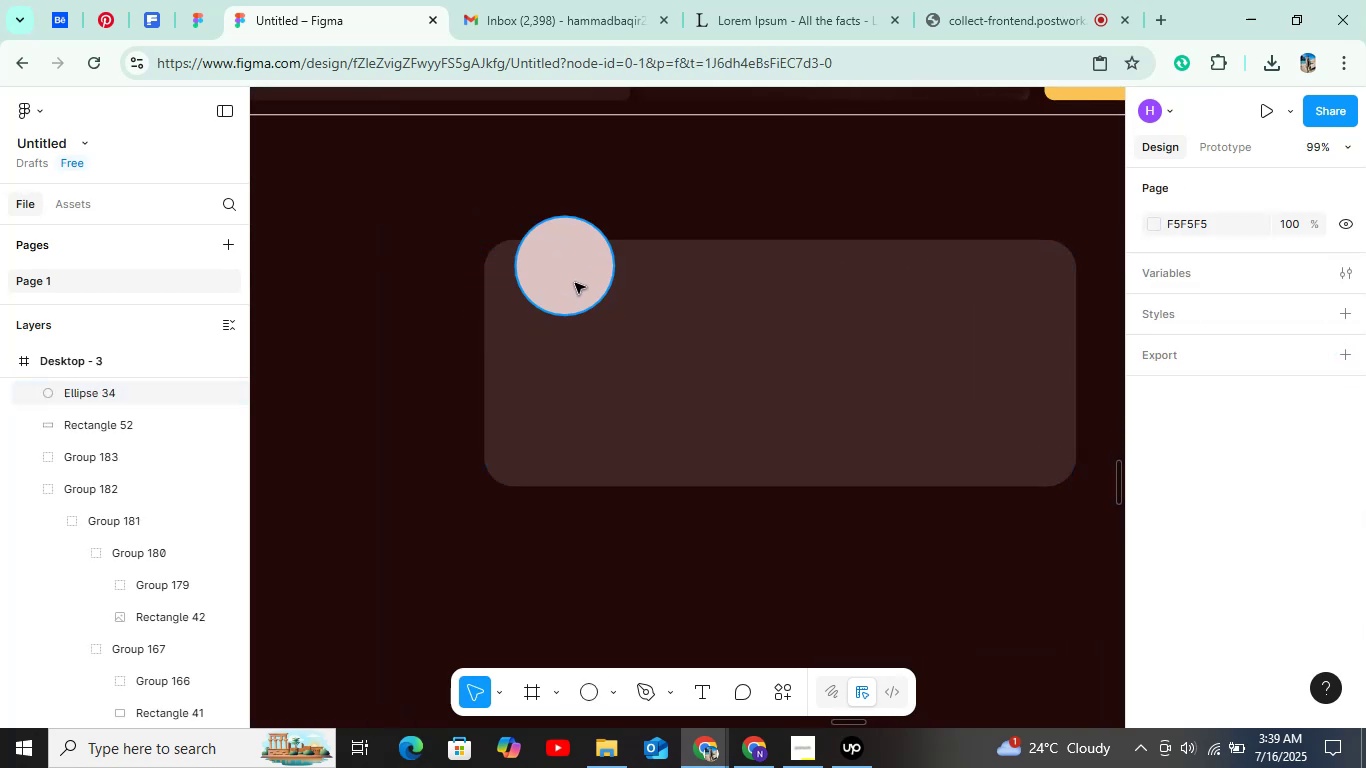 
key(Shift+ShiftLeft)
 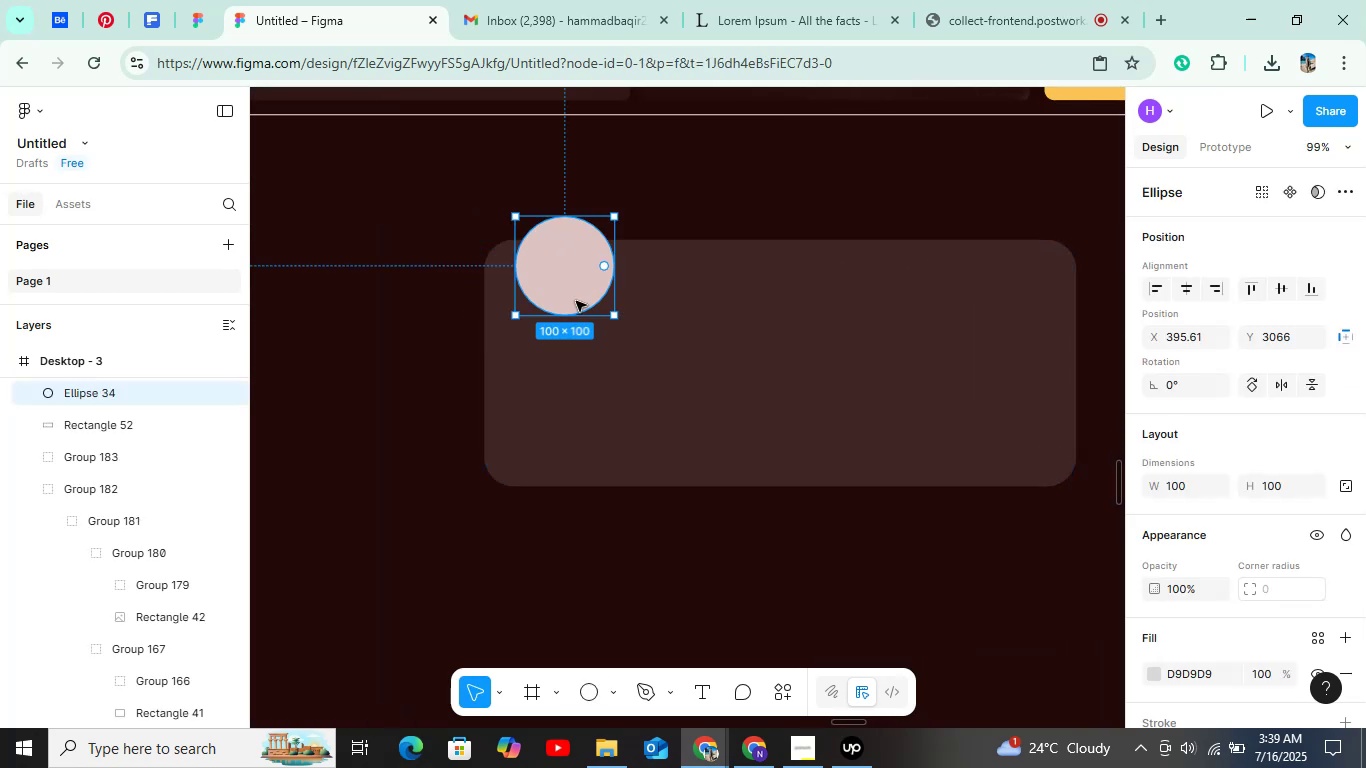 
key(Shift+ShiftLeft)
 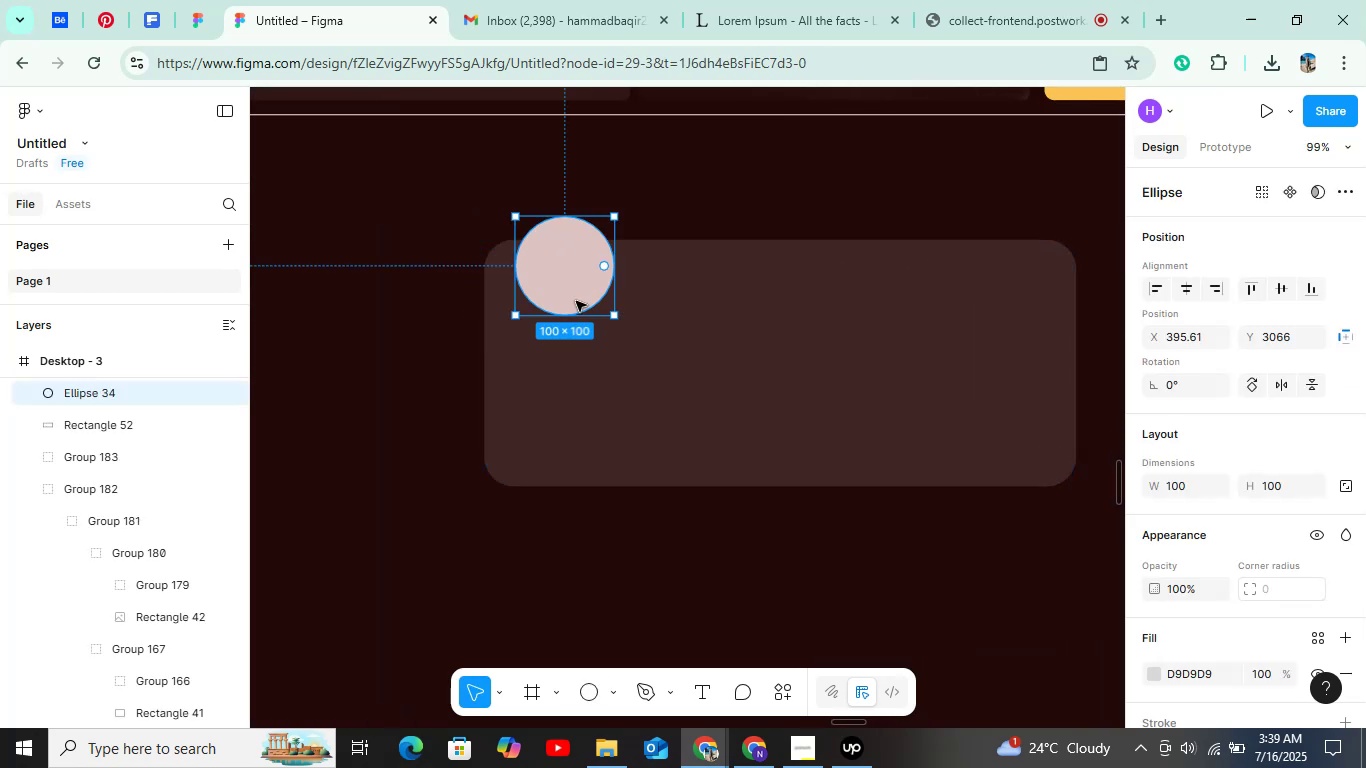 
triple_click([576, 301])
 